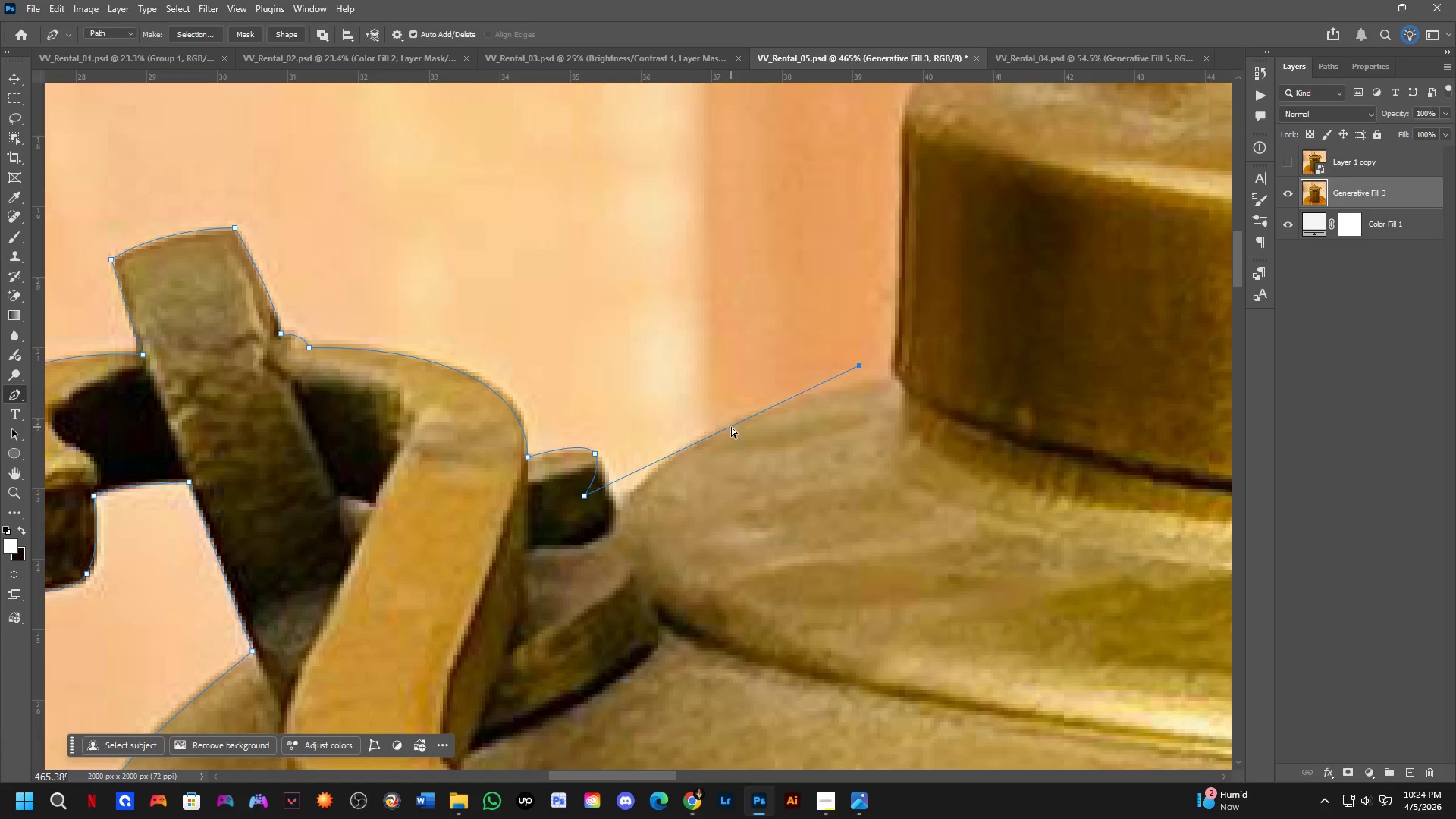 
key(Control+Z)
 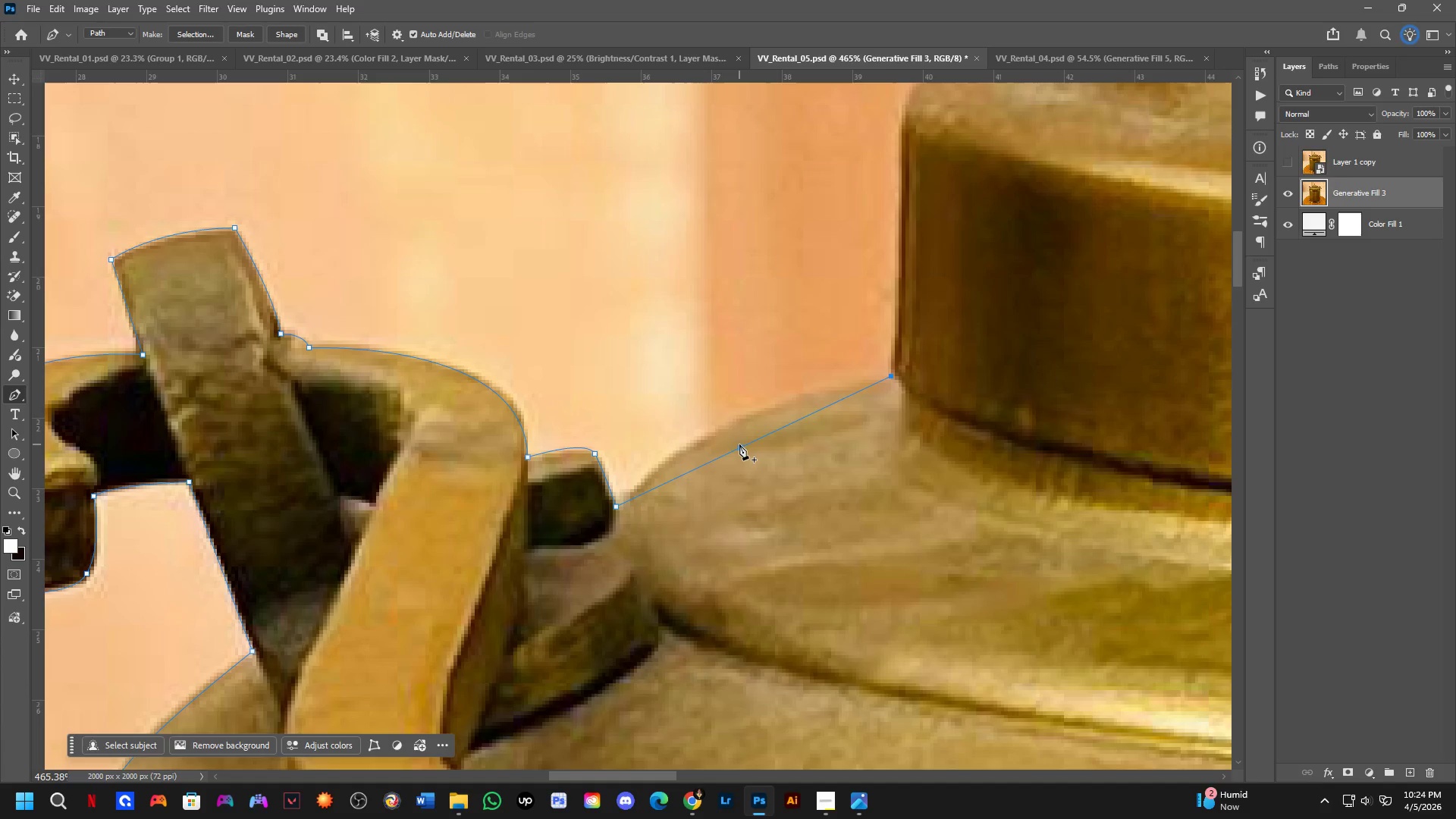 
left_click([739, 446])
 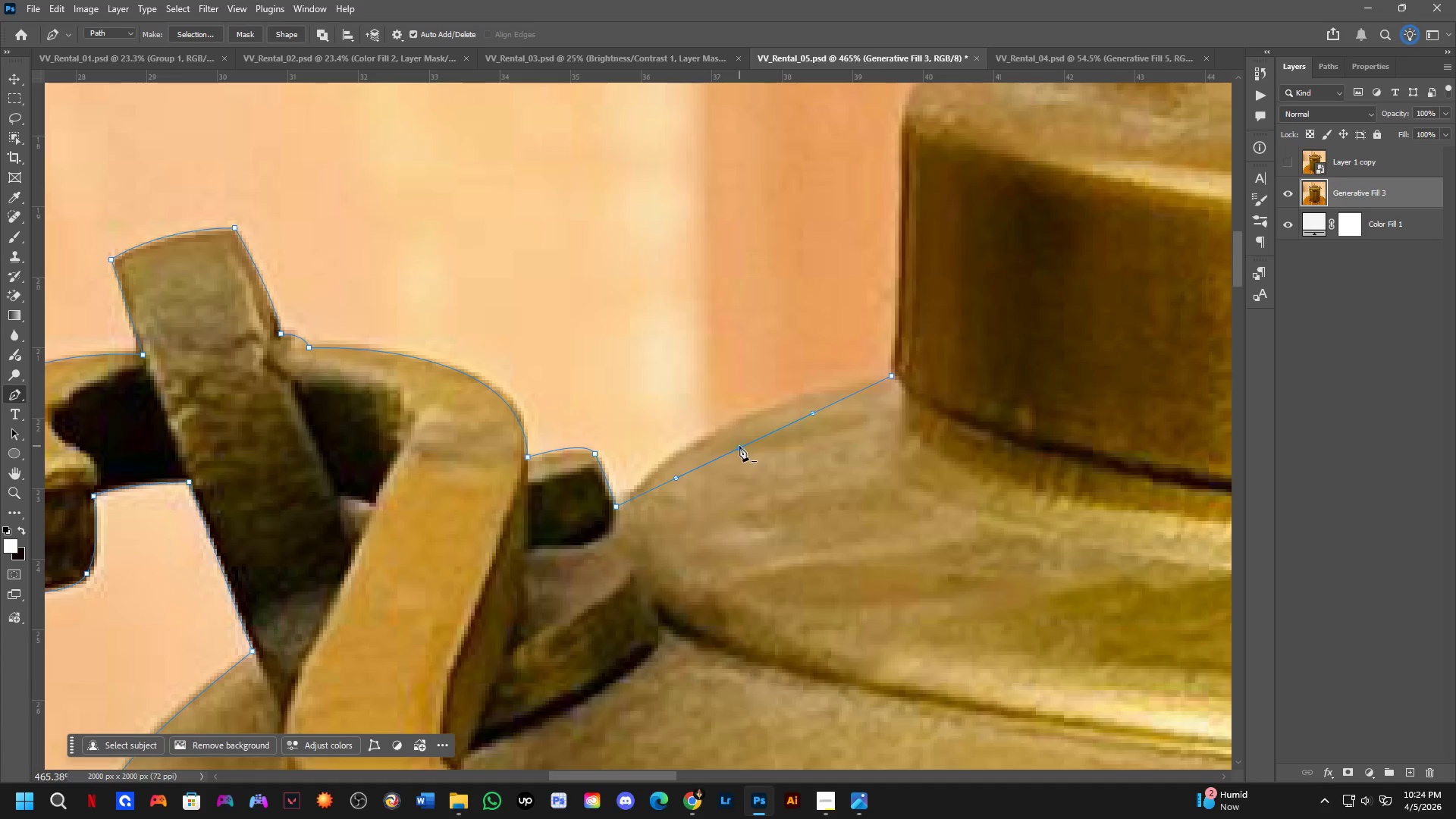 
hold_key(key=ControlLeft, duration=2.48)
left_click_drag(start_coordinate=[739, 446], to_coordinate=[720, 425])
 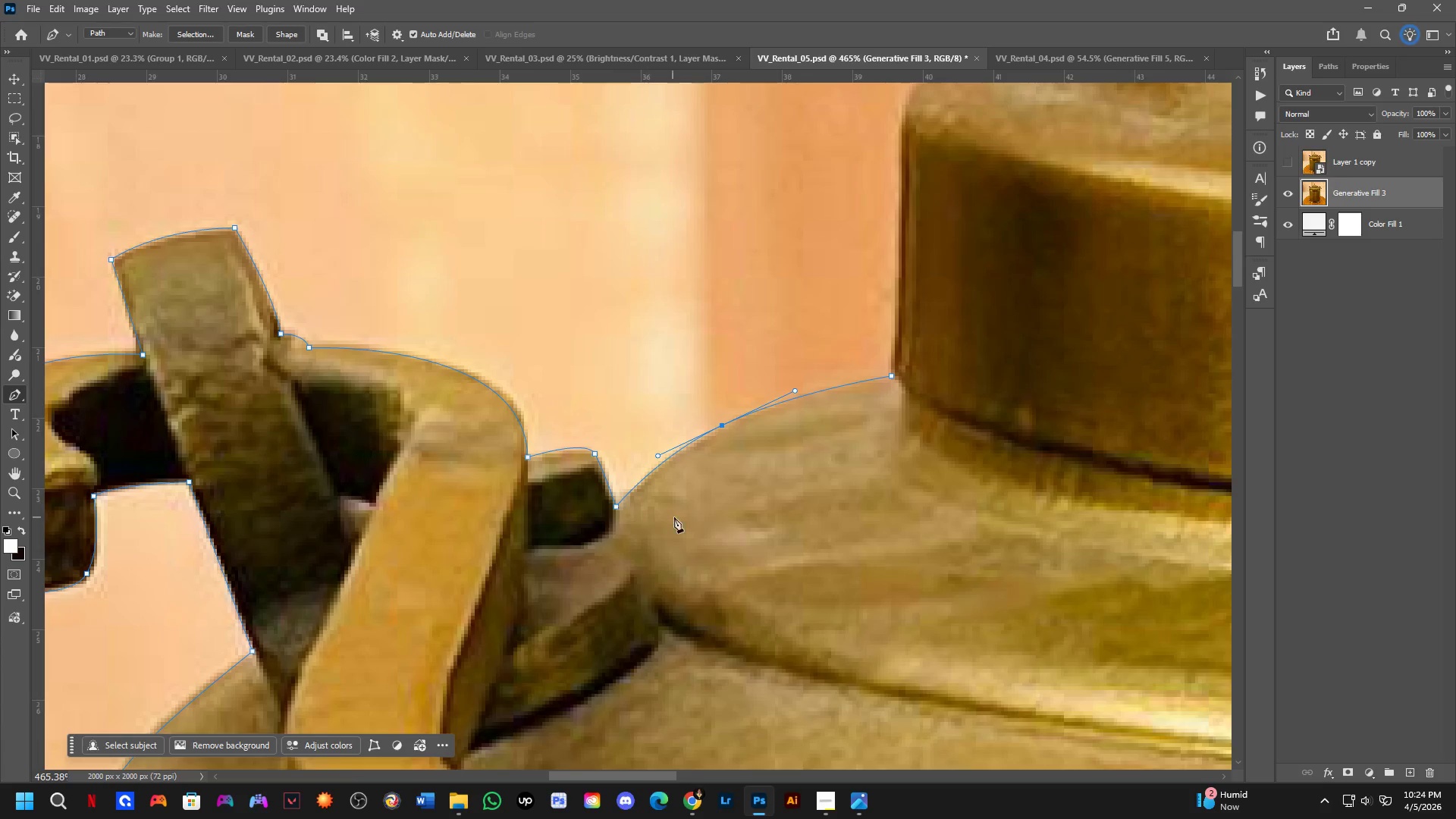 
hold_key(key=Space, duration=0.84)
 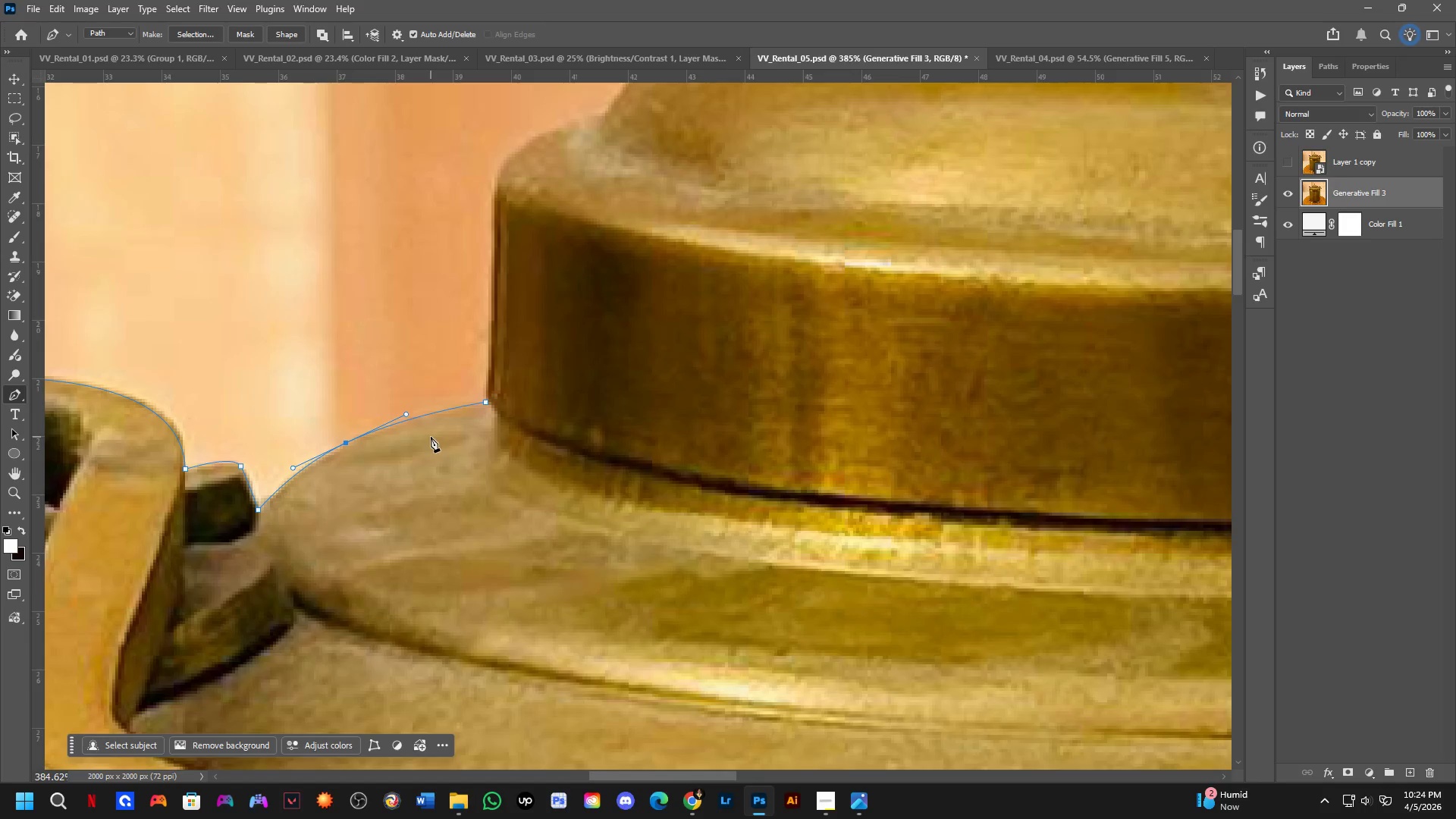 
left_click_drag(start_coordinate=[842, 513], to_coordinate=[473, 515])
 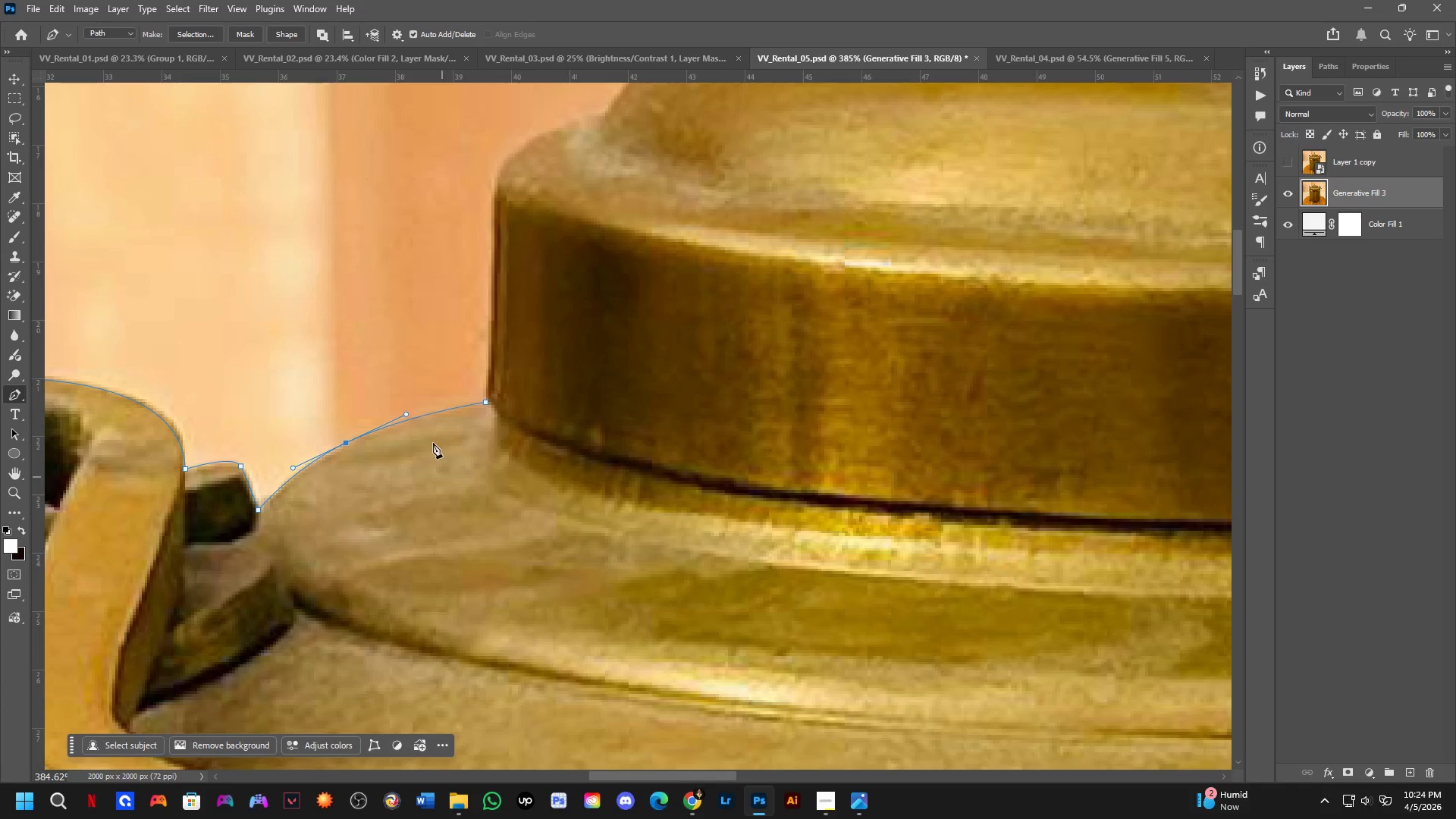 
scroll: coordinate [676, 517], scroll_direction: down, amount: 2.0
 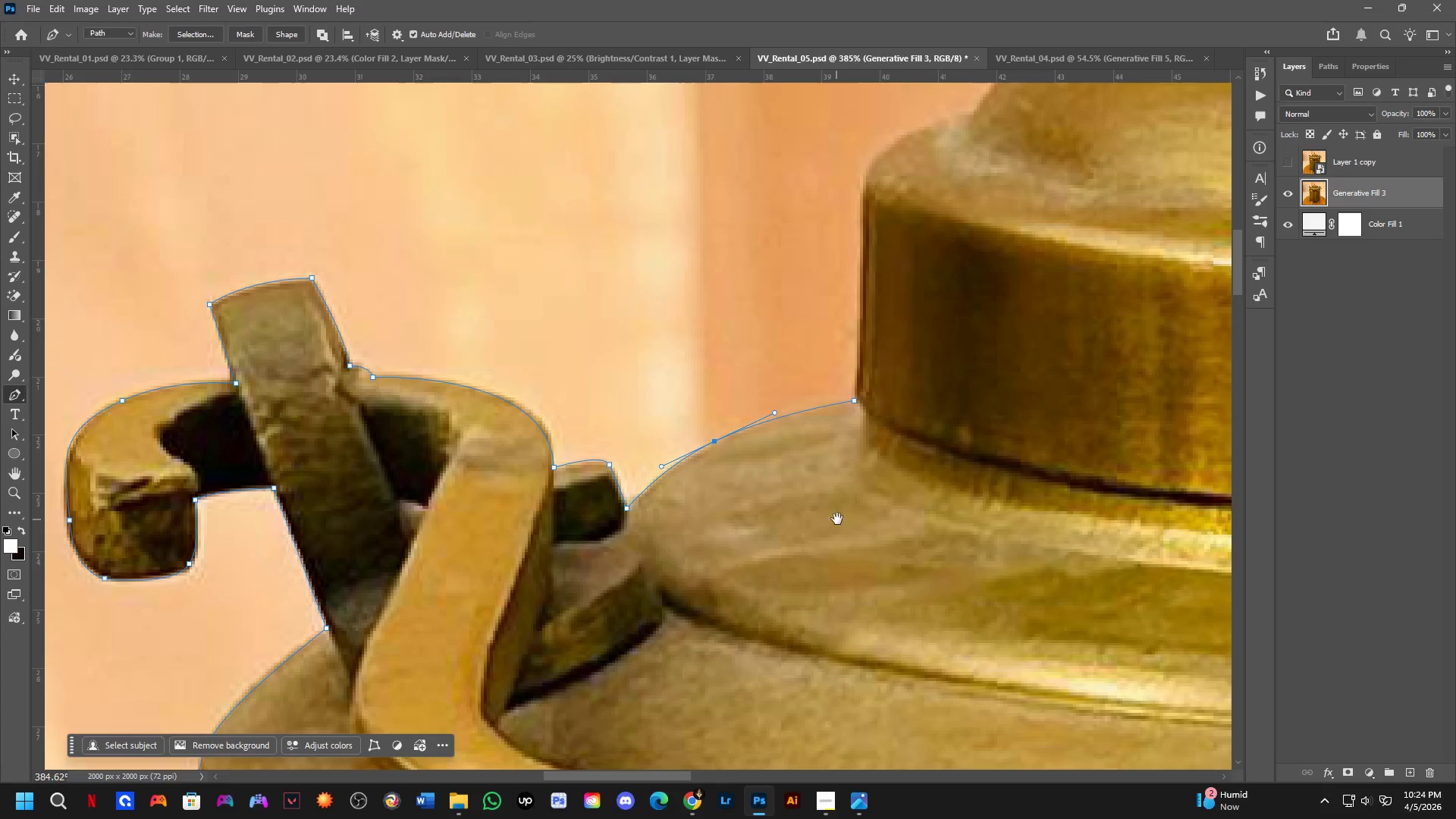 
hold_key(key=Space, duration=1.84)
 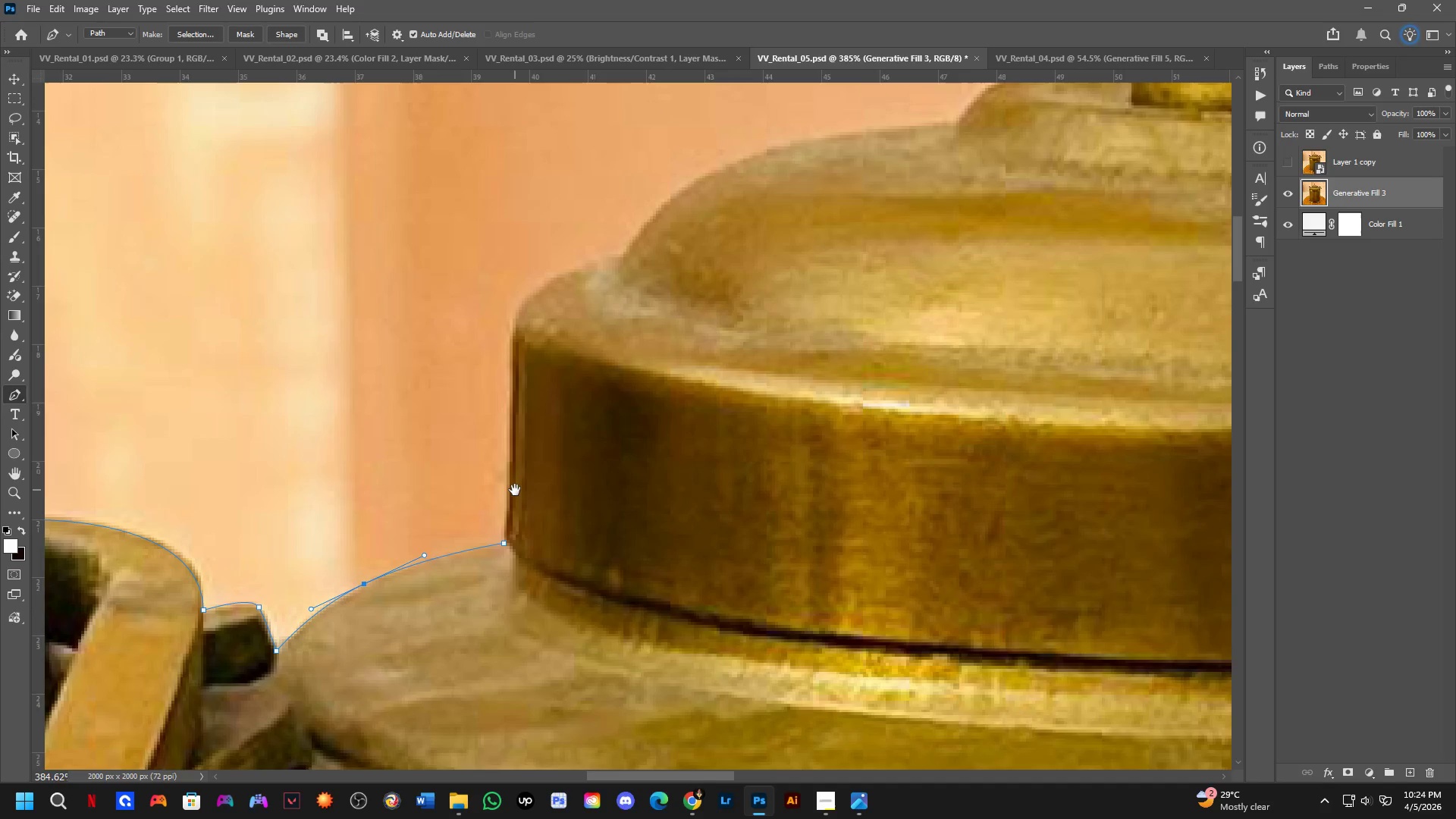 
left_click_drag(start_coordinate=[497, 349], to_coordinate=[516, 500])
 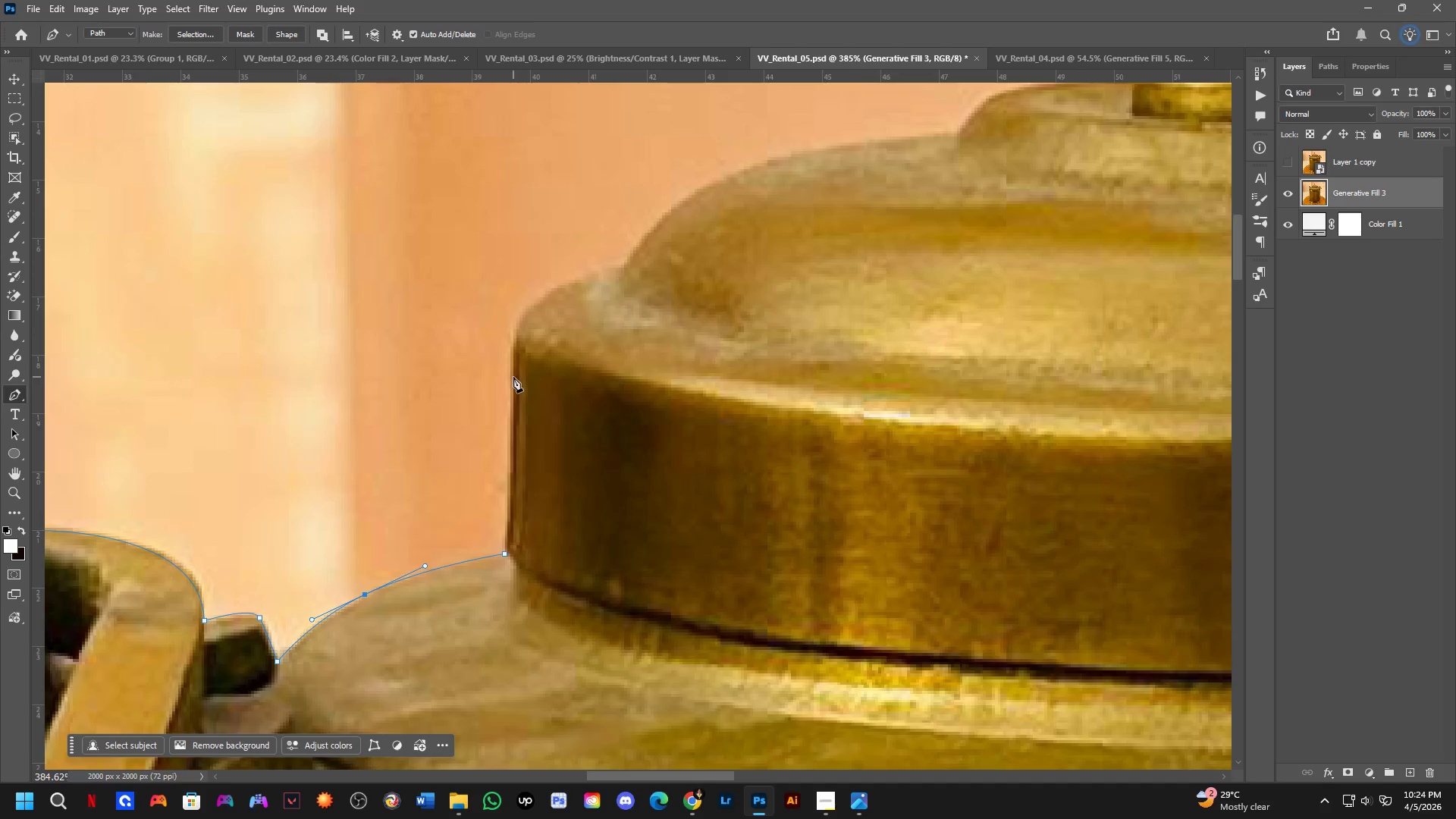 
hold_key(key=Space, duration=1.19)
 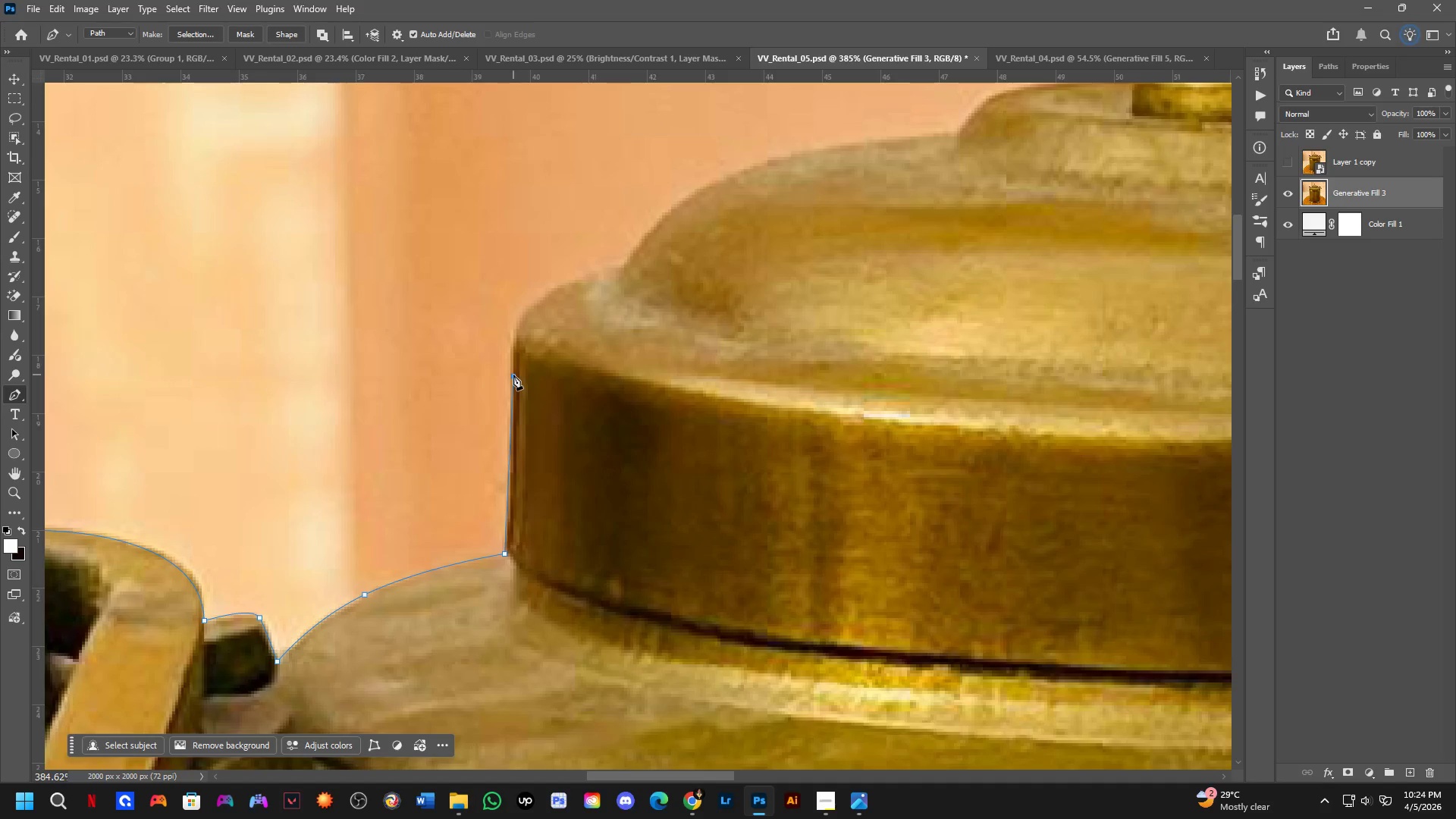 
left_click([513, 375])
 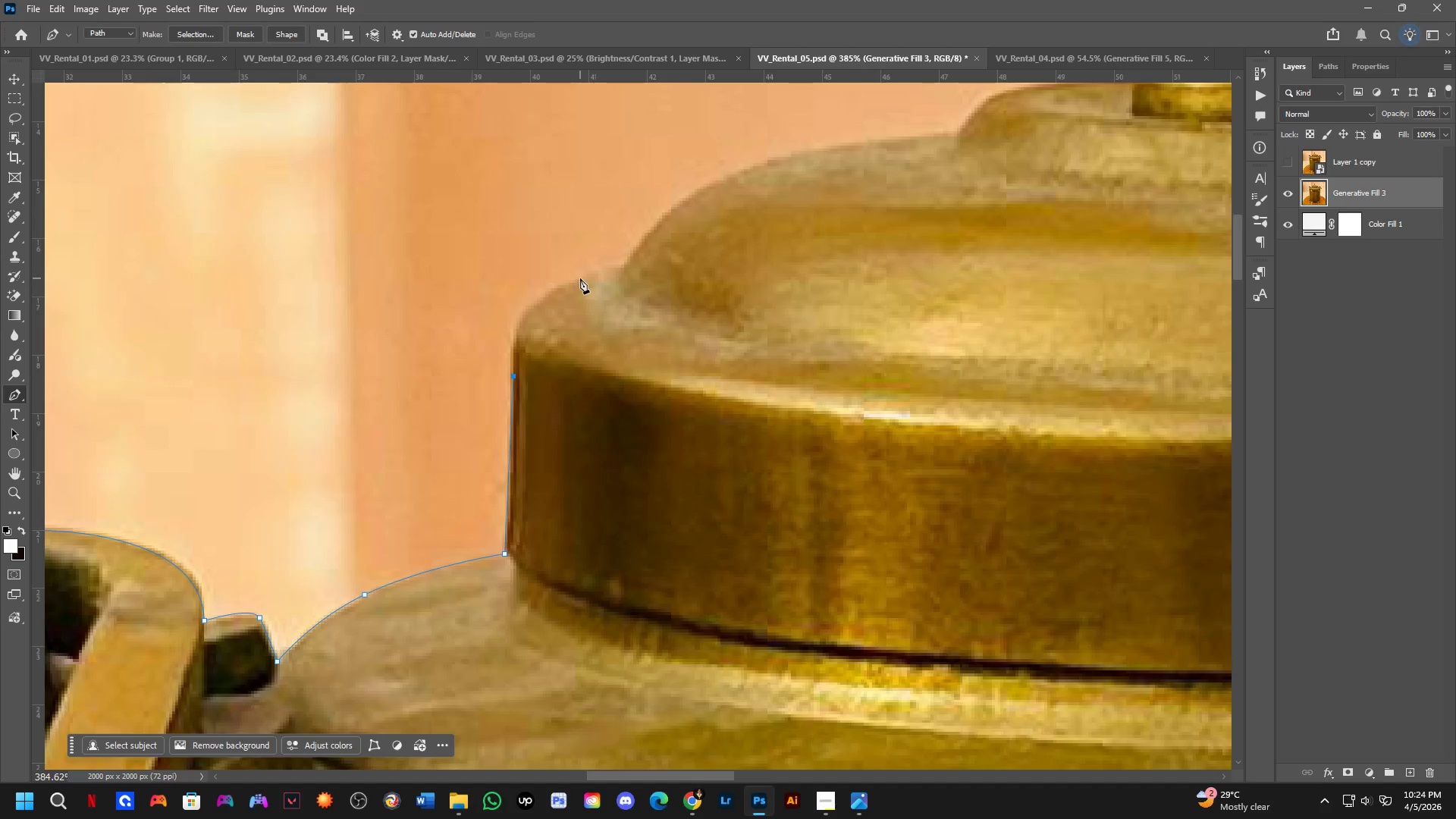 
left_click_drag(start_coordinate=[580, 278], to_coordinate=[670, 252])
 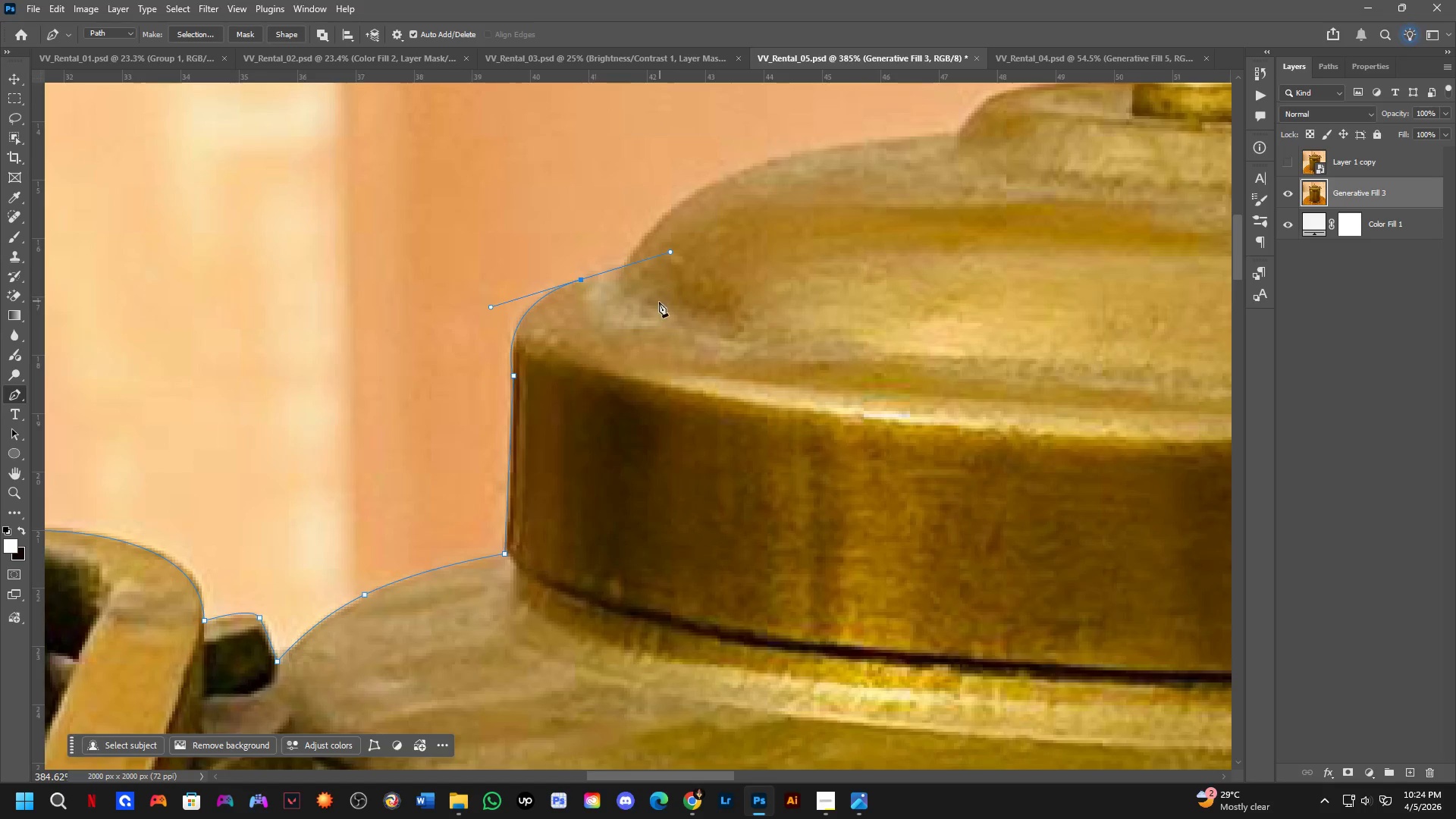 
scroll: coordinate [654, 304], scroll_direction: down, amount: 1.0
 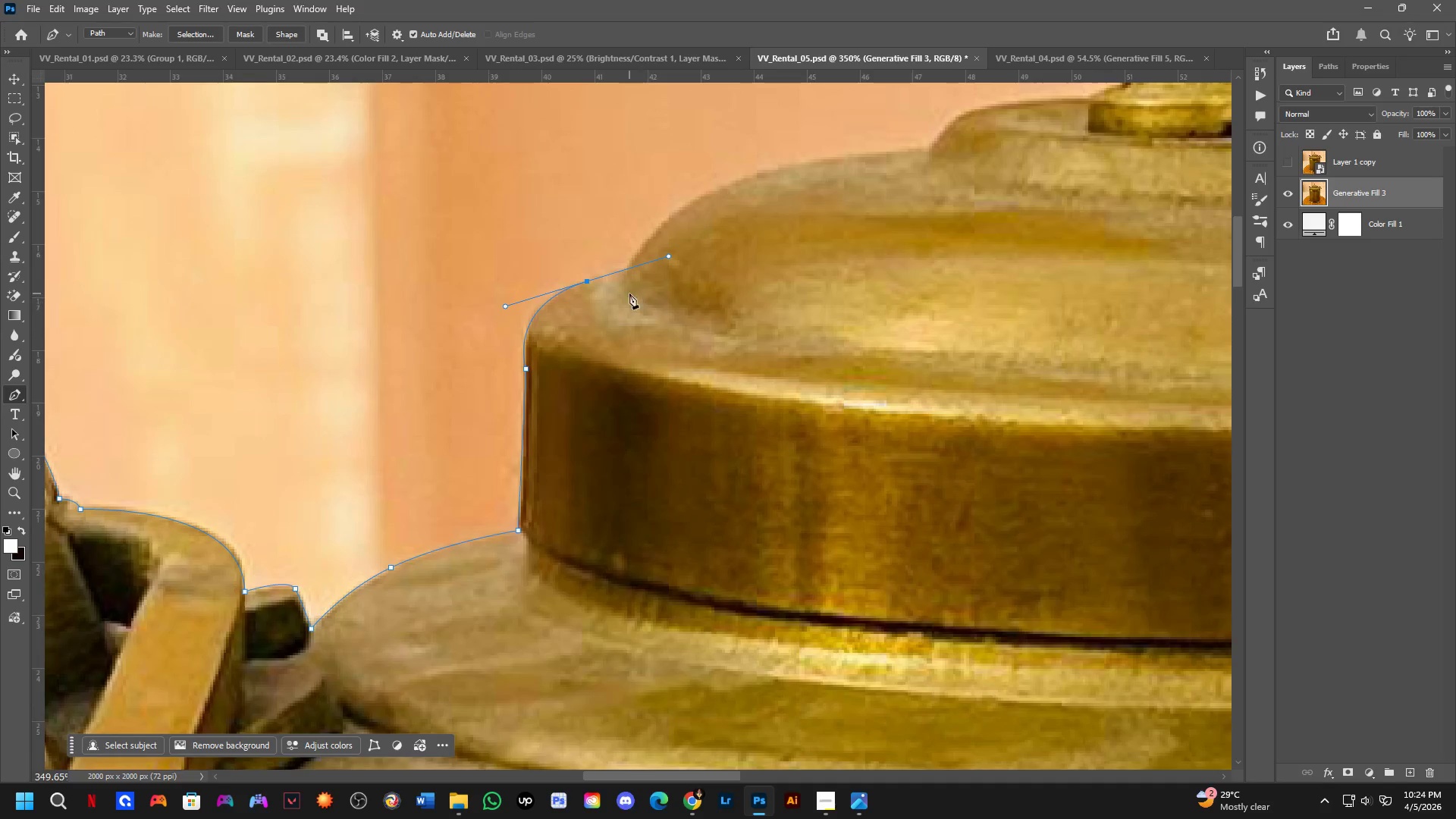 
key(Control+ControlLeft)
 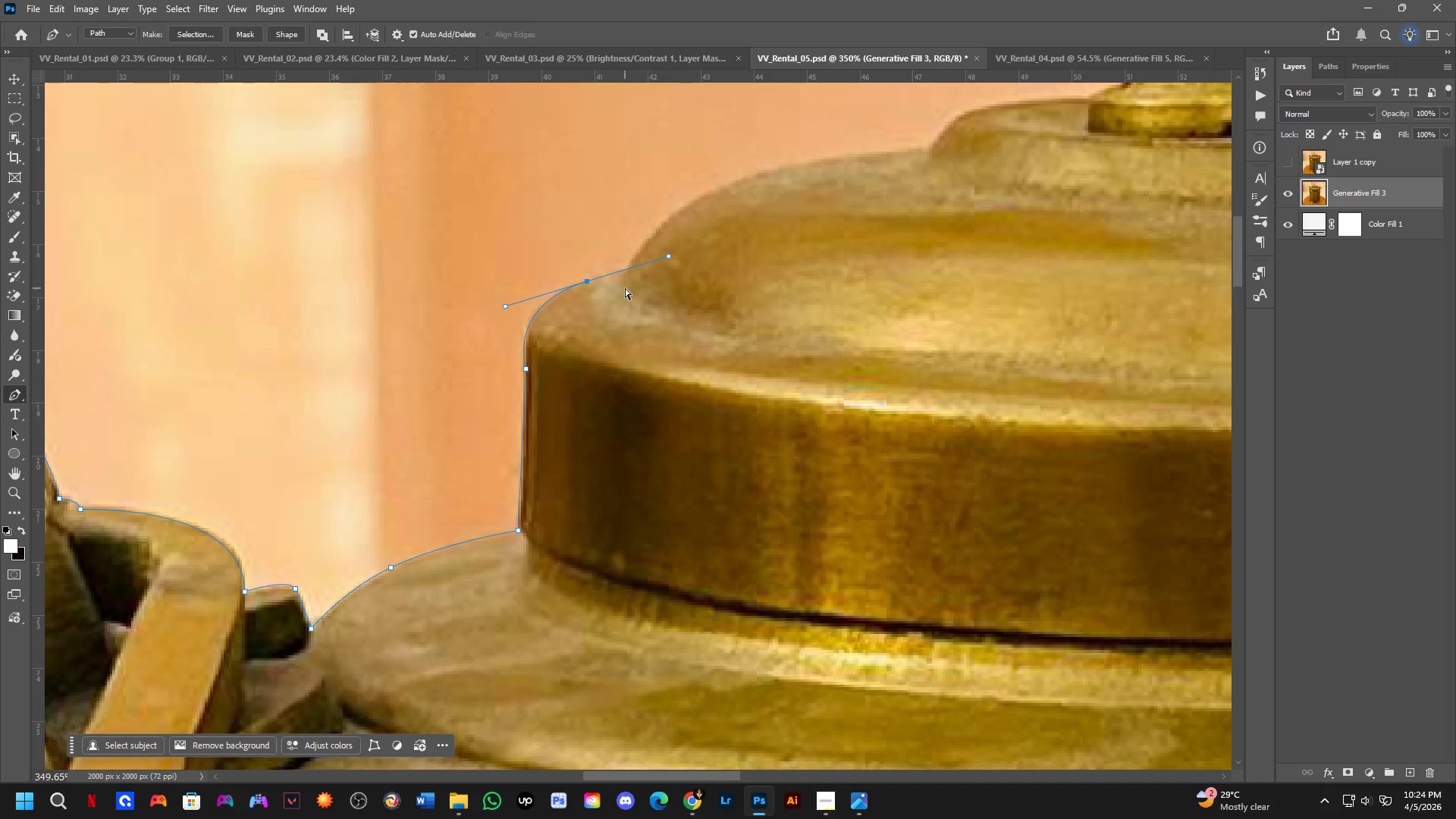 
key(Control+Z)
 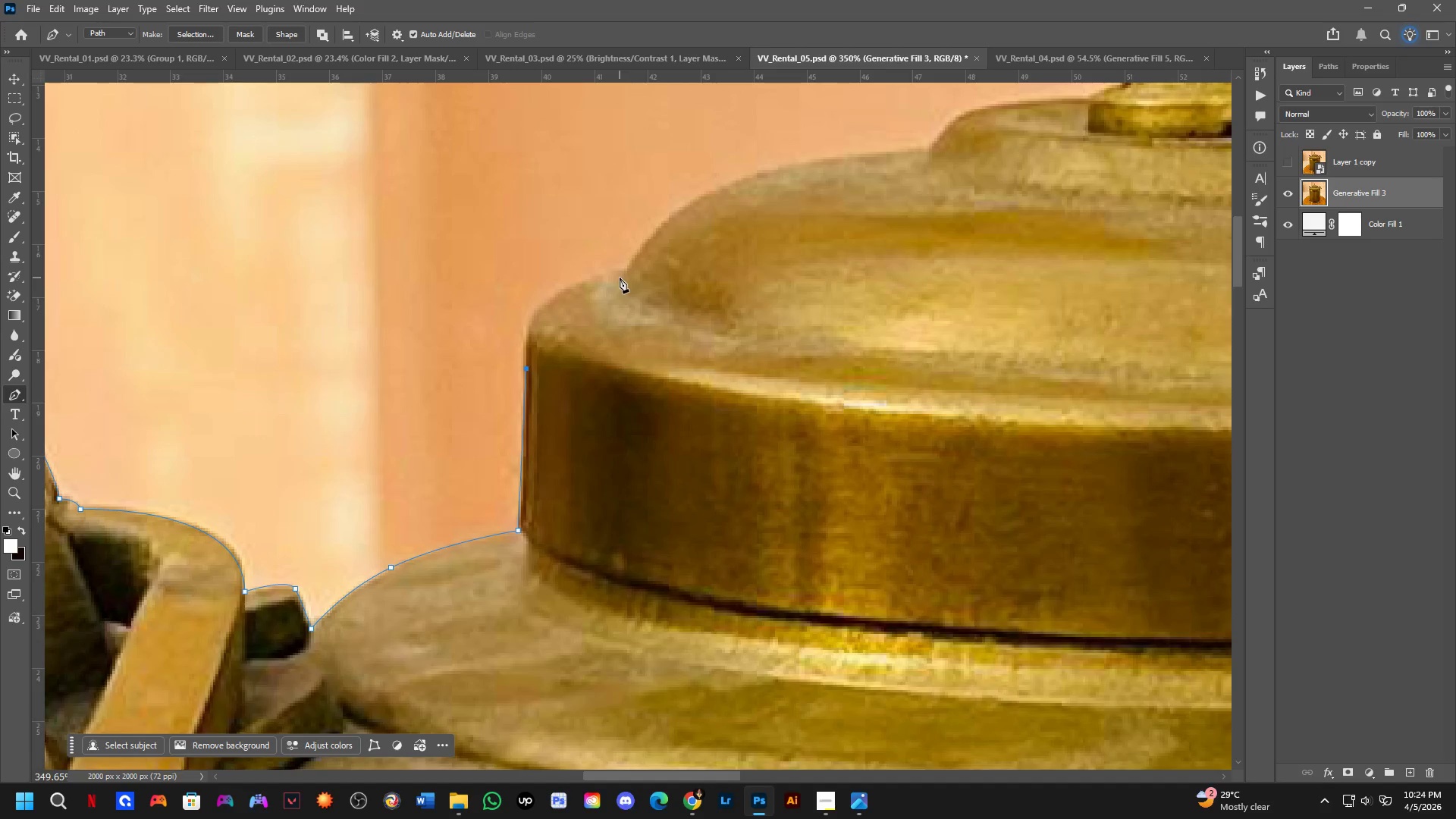 
left_click_drag(start_coordinate=[620, 278], to_coordinate=[720, 266])
 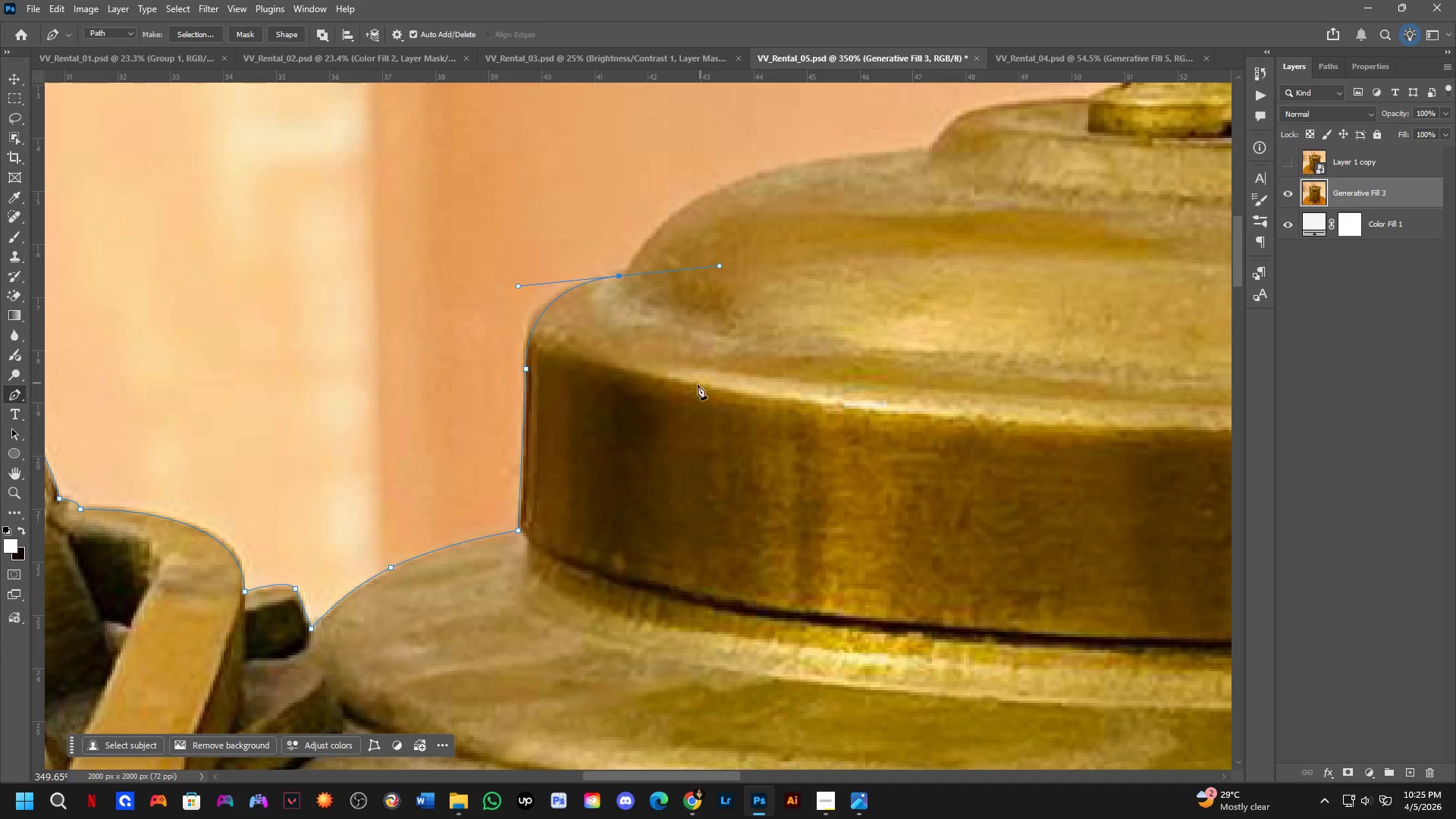 
hold_key(key=Space, duration=1.5)
 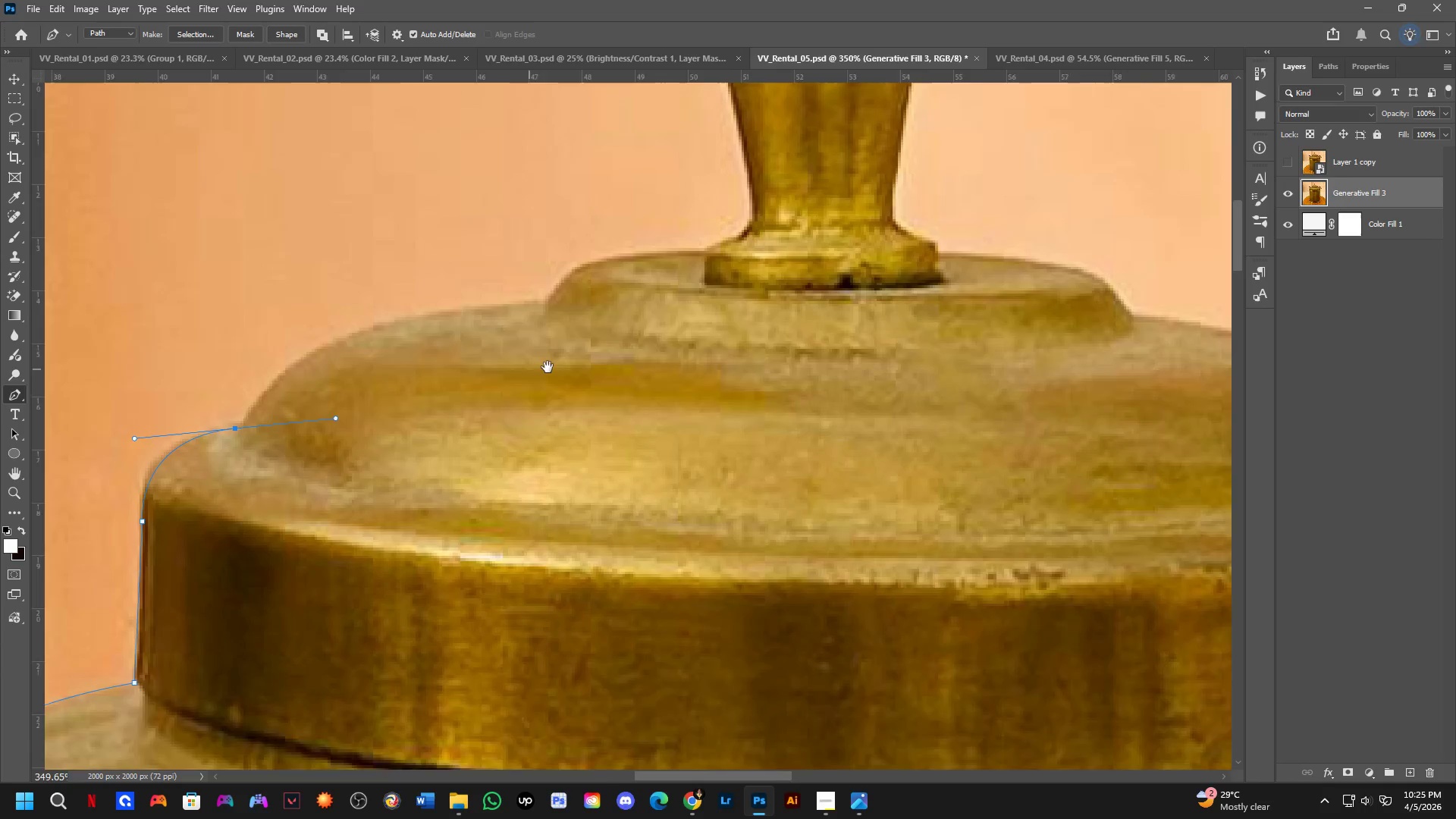 
left_click_drag(start_coordinate=[890, 219], to_coordinate=[643, 441])
 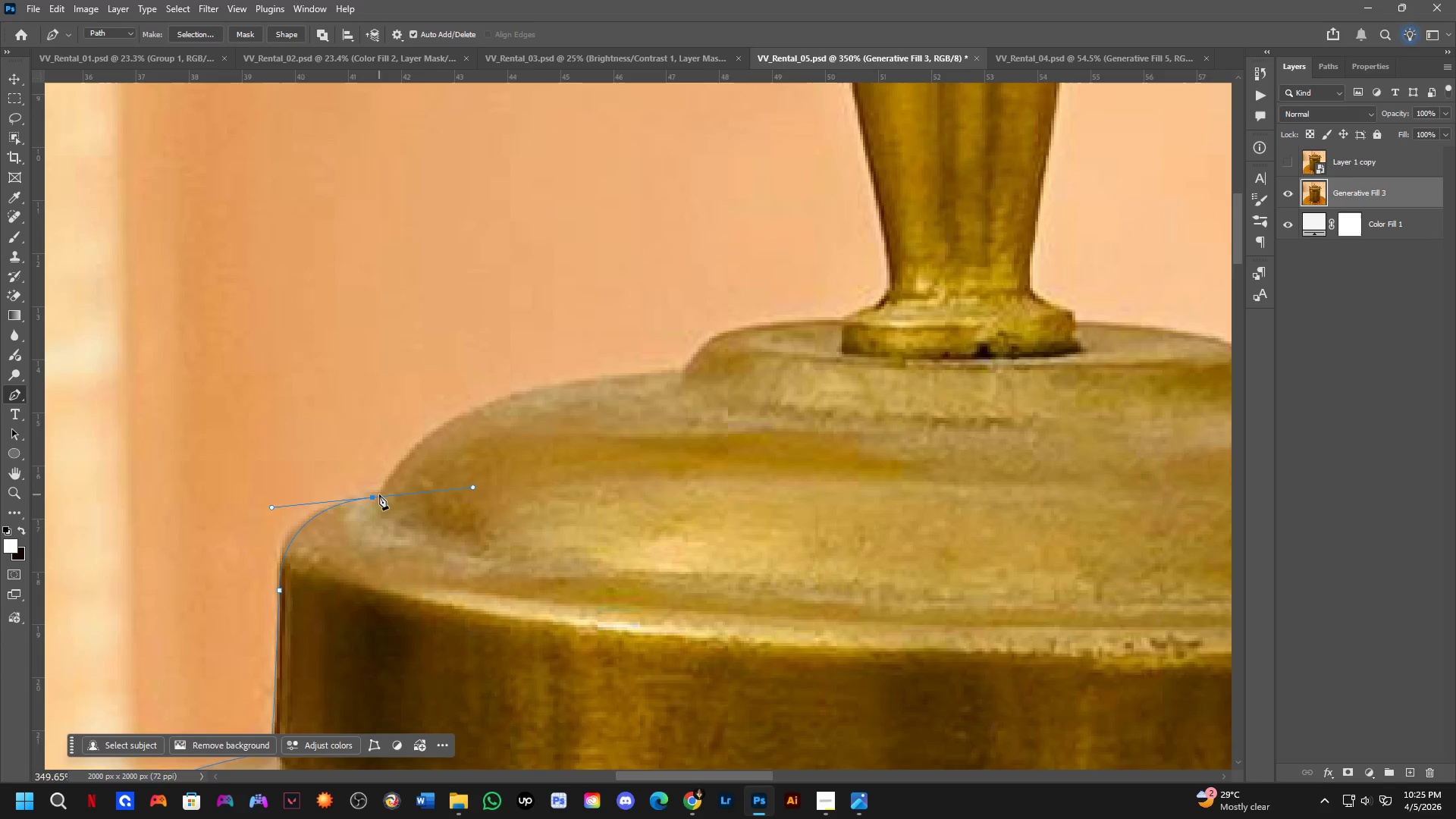 
hold_key(key=Space, duration=1.52)
 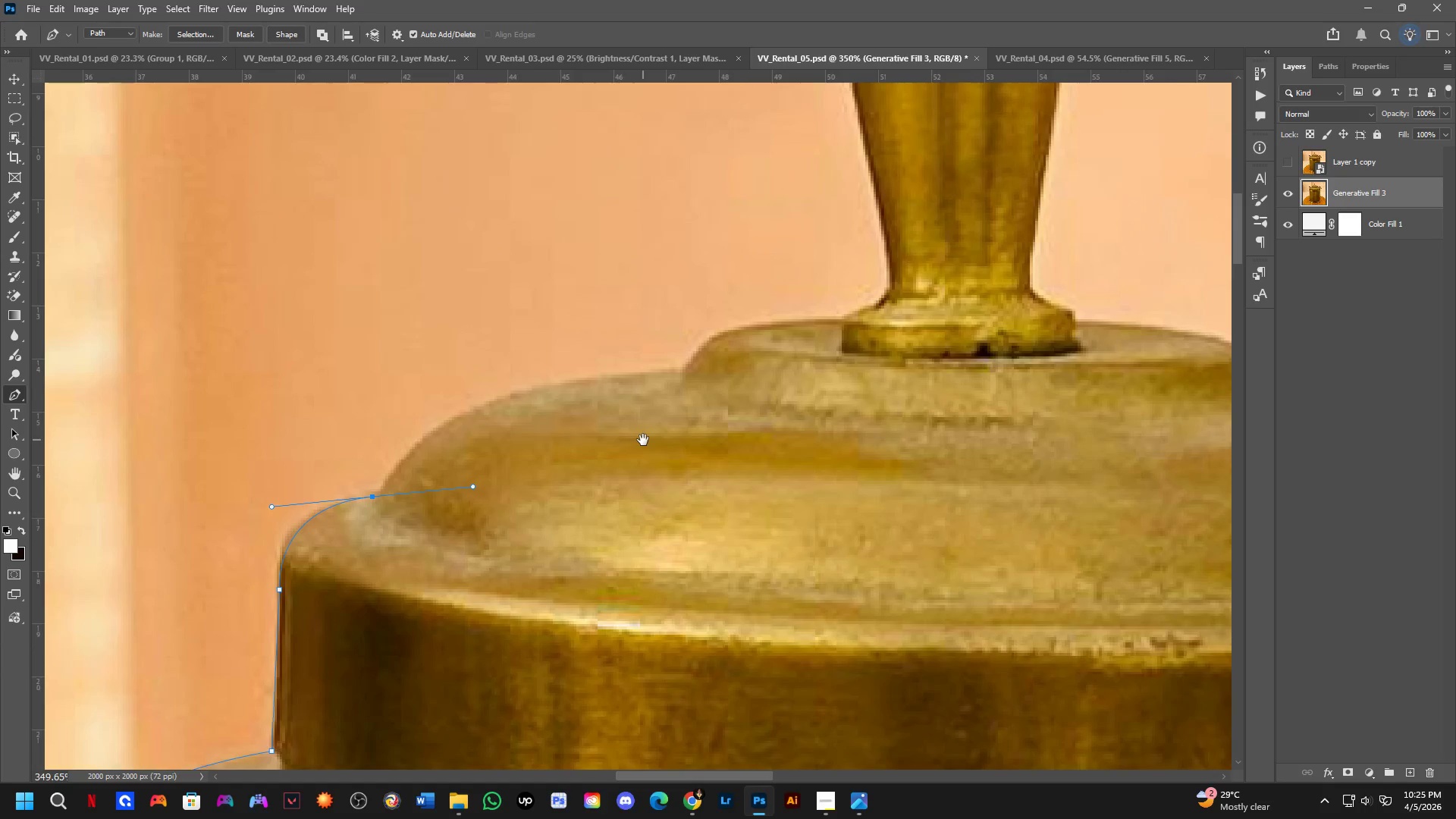 
hold_key(key=Space, duration=0.77)
 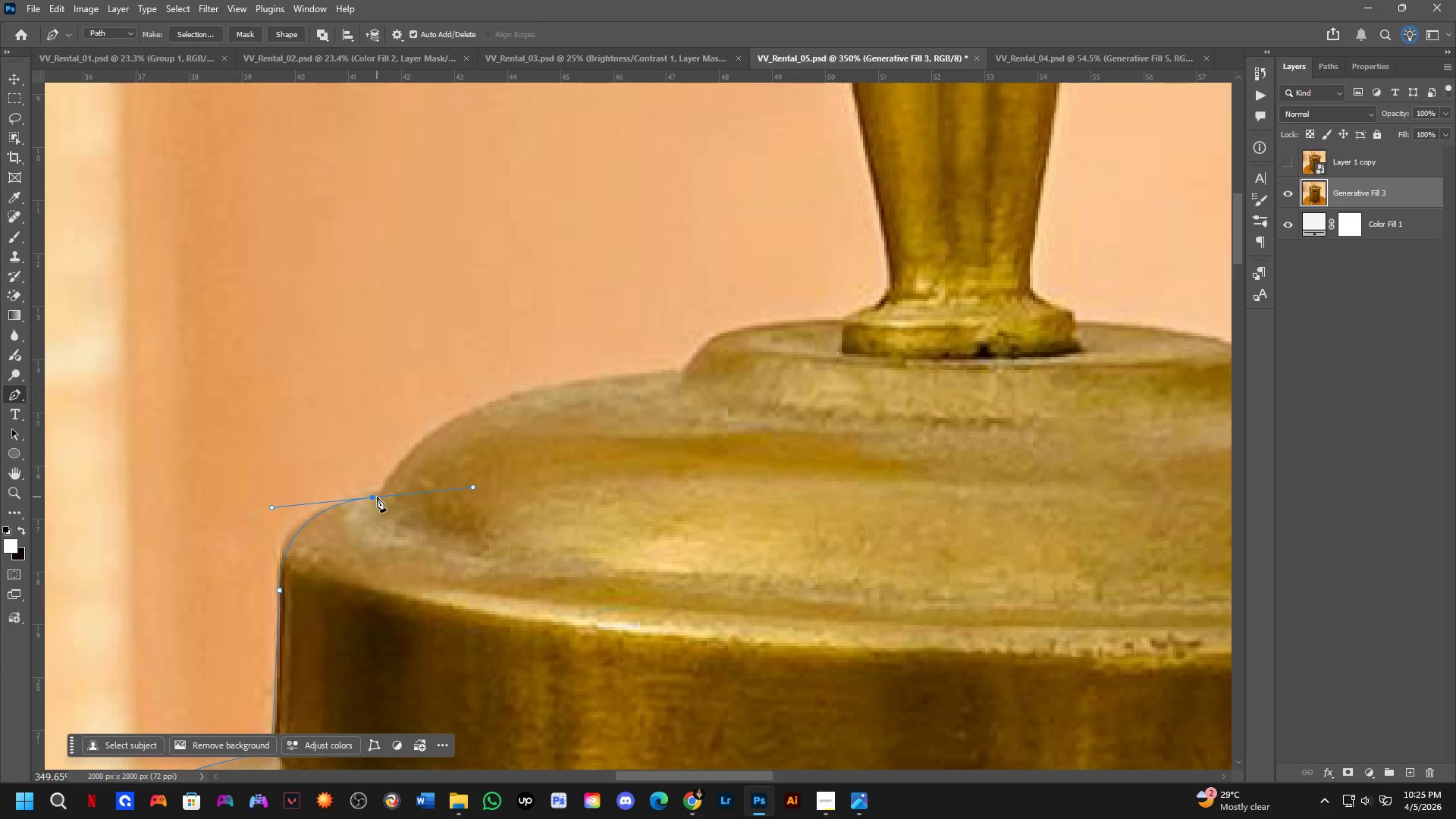 
hold_key(key=AltLeft, duration=1.89)
left_click([374, 498])
 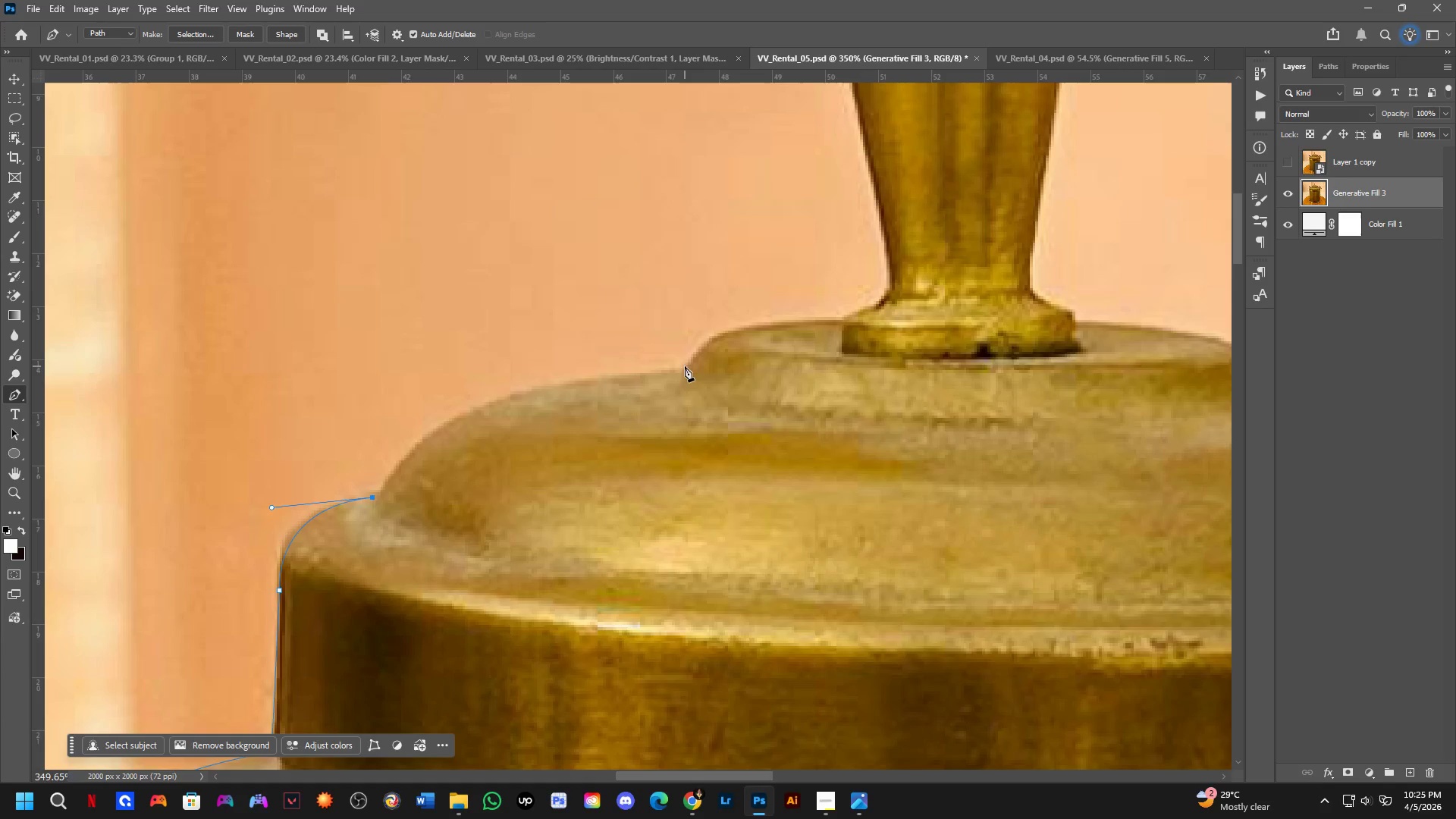 
left_click_drag(start_coordinate=[685, 374], to_coordinate=[938, 382])
 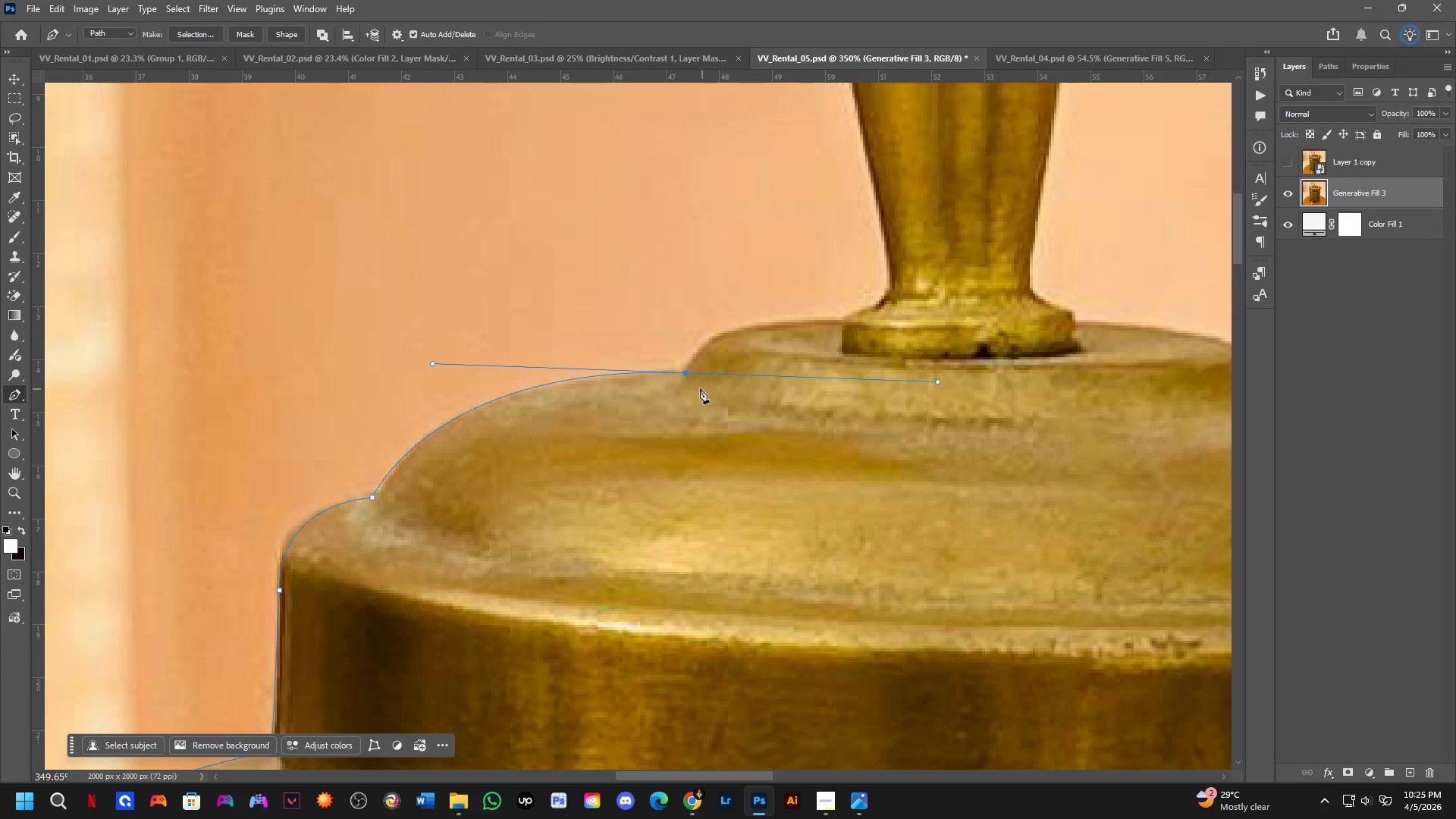 
hold_key(key=AltLeft, duration=0.61)
left_click([686, 375])
 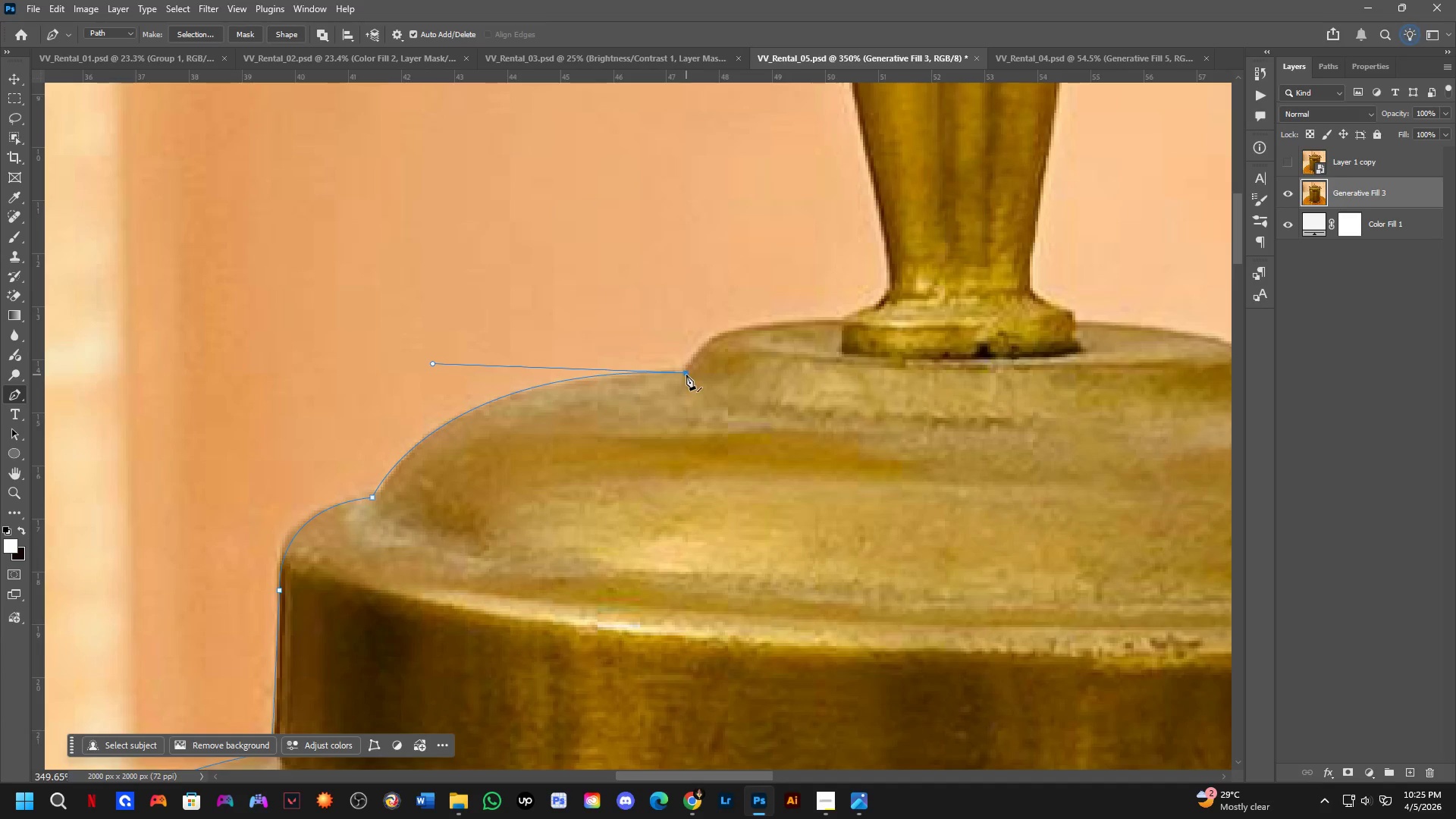 
hold_key(key=Space, duration=0.81)
 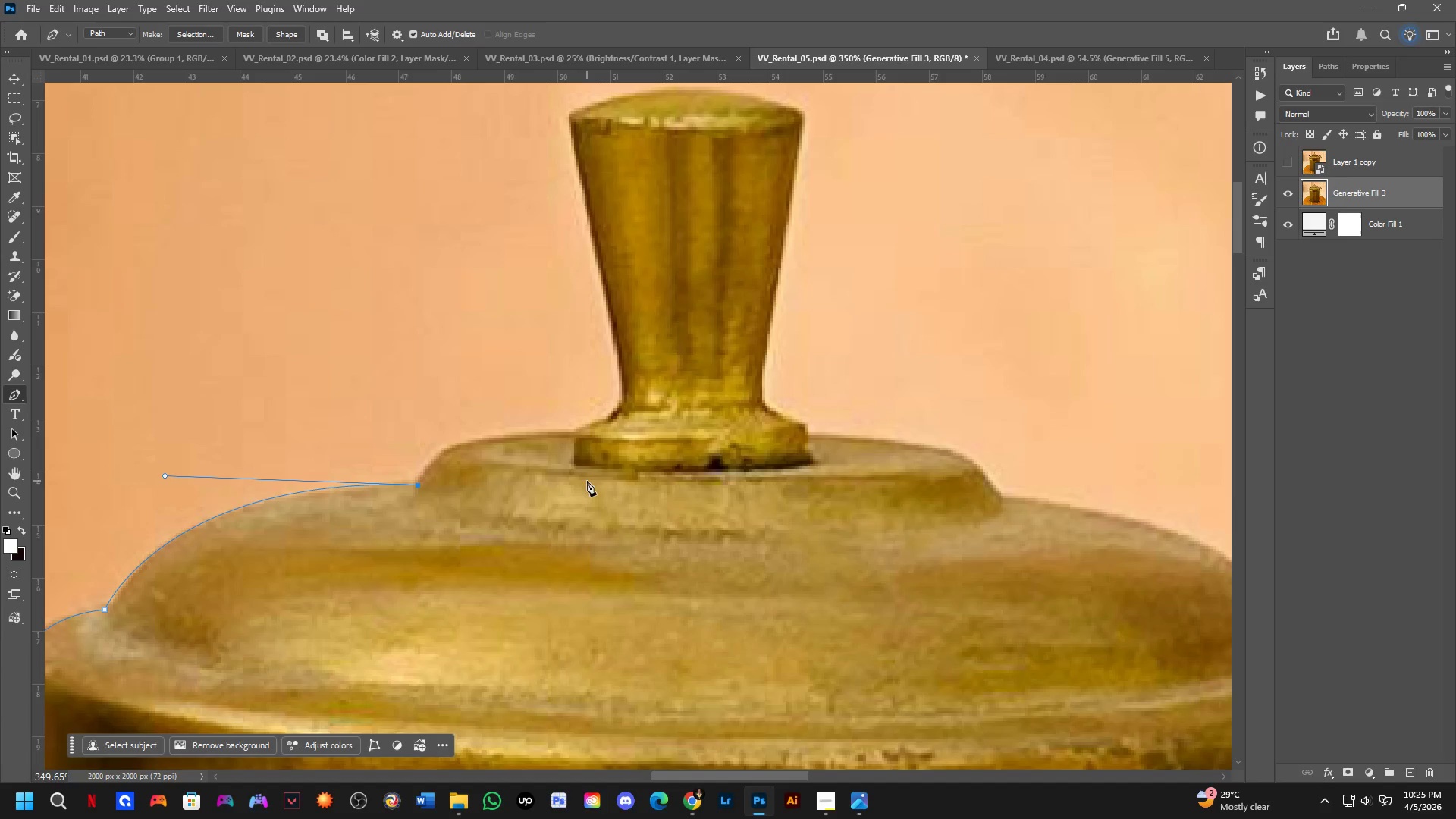 
left_click_drag(start_coordinate=[738, 401], to_coordinate=[470, 513])
 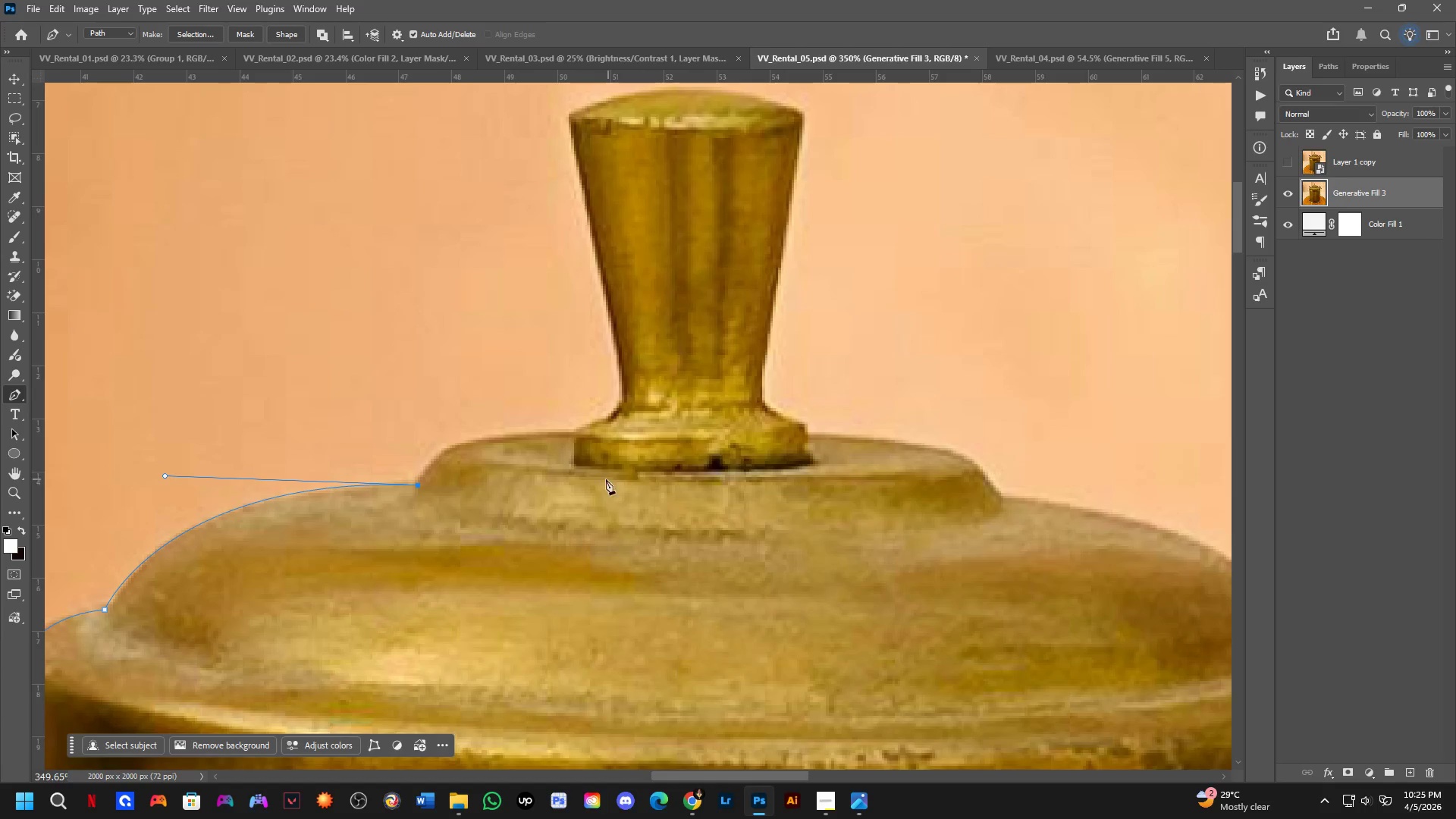 
hold_key(key=Space, duration=0.95)
 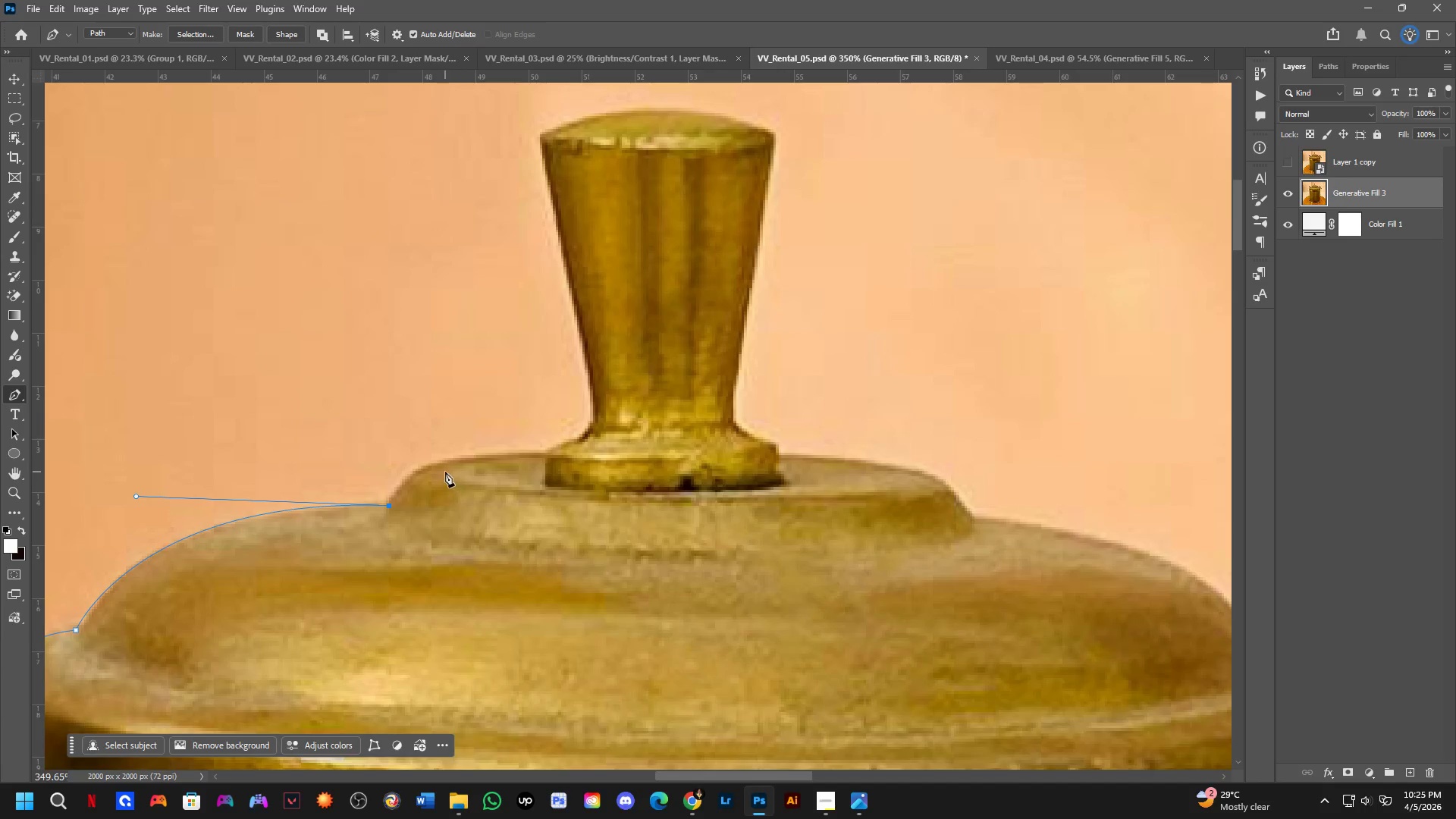 
left_click_drag(start_coordinate=[590, 462], to_coordinate=[561, 482])
 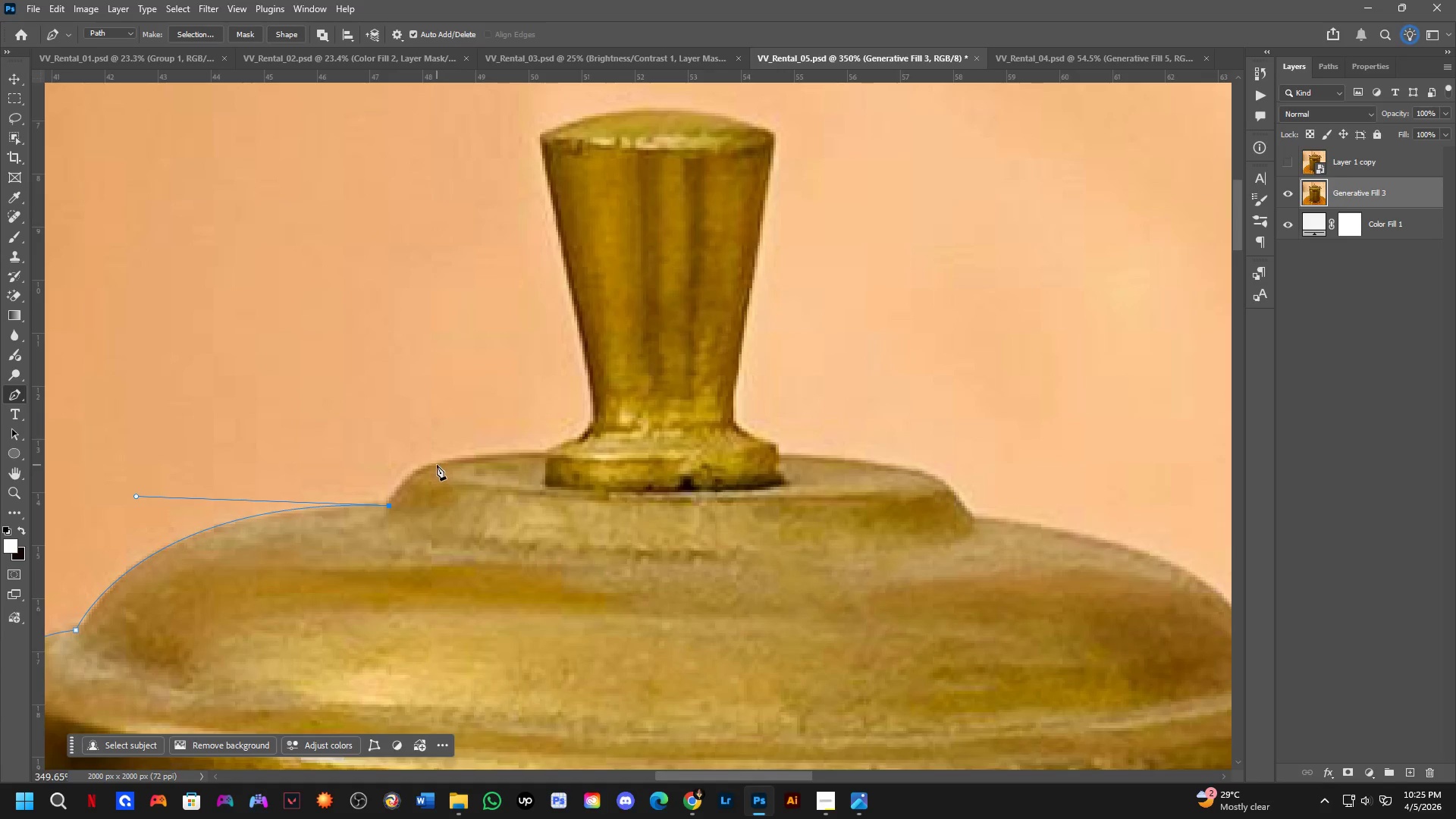 
left_click_drag(start_coordinate=[435, 465], to_coordinate=[481, 451])
 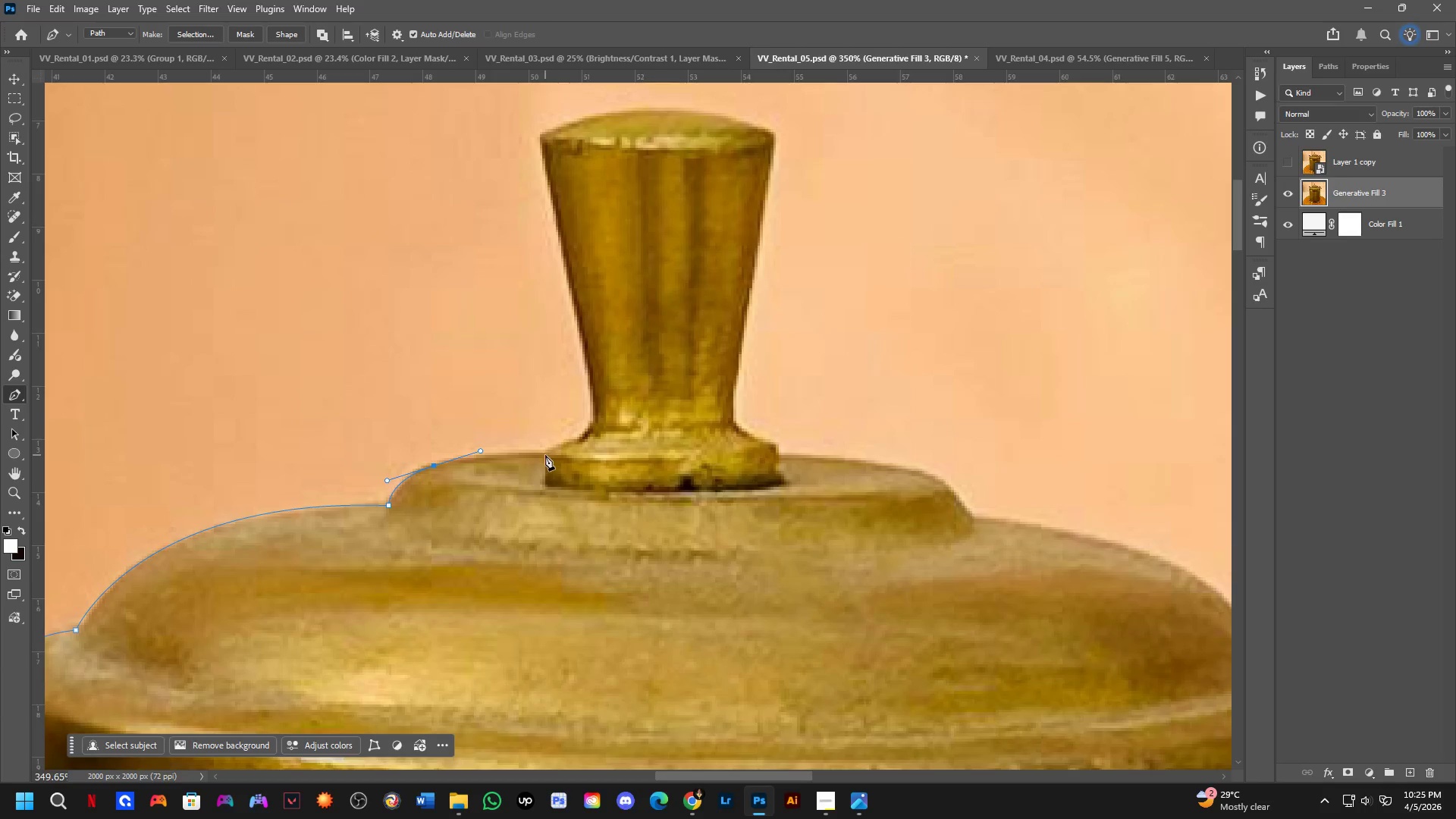 
hold_key(key=AltLeft, duration=1.2)
left_click([435, 465])
 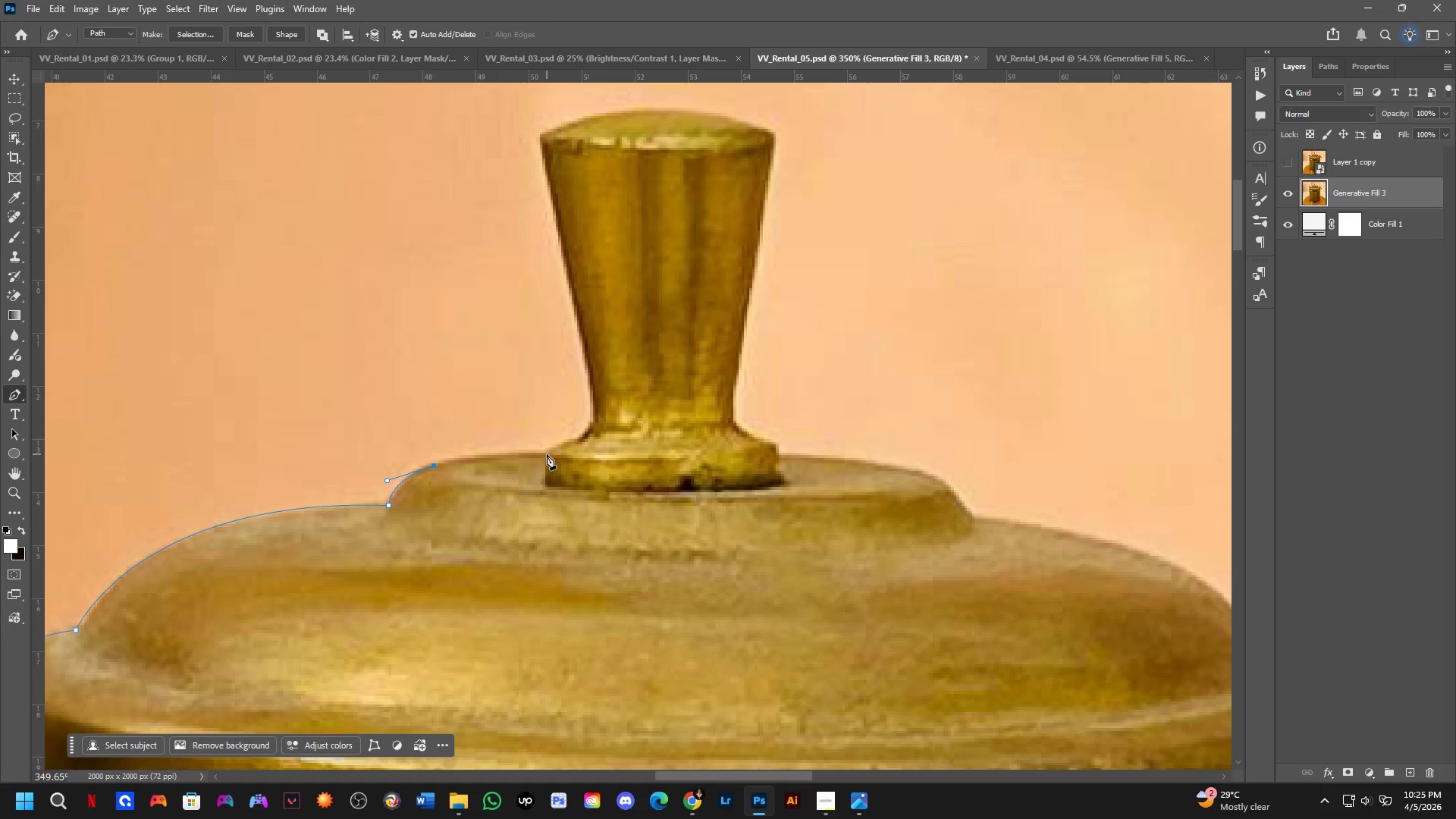 
left_click_drag(start_coordinate=[542, 456], to_coordinate=[585, 463])
 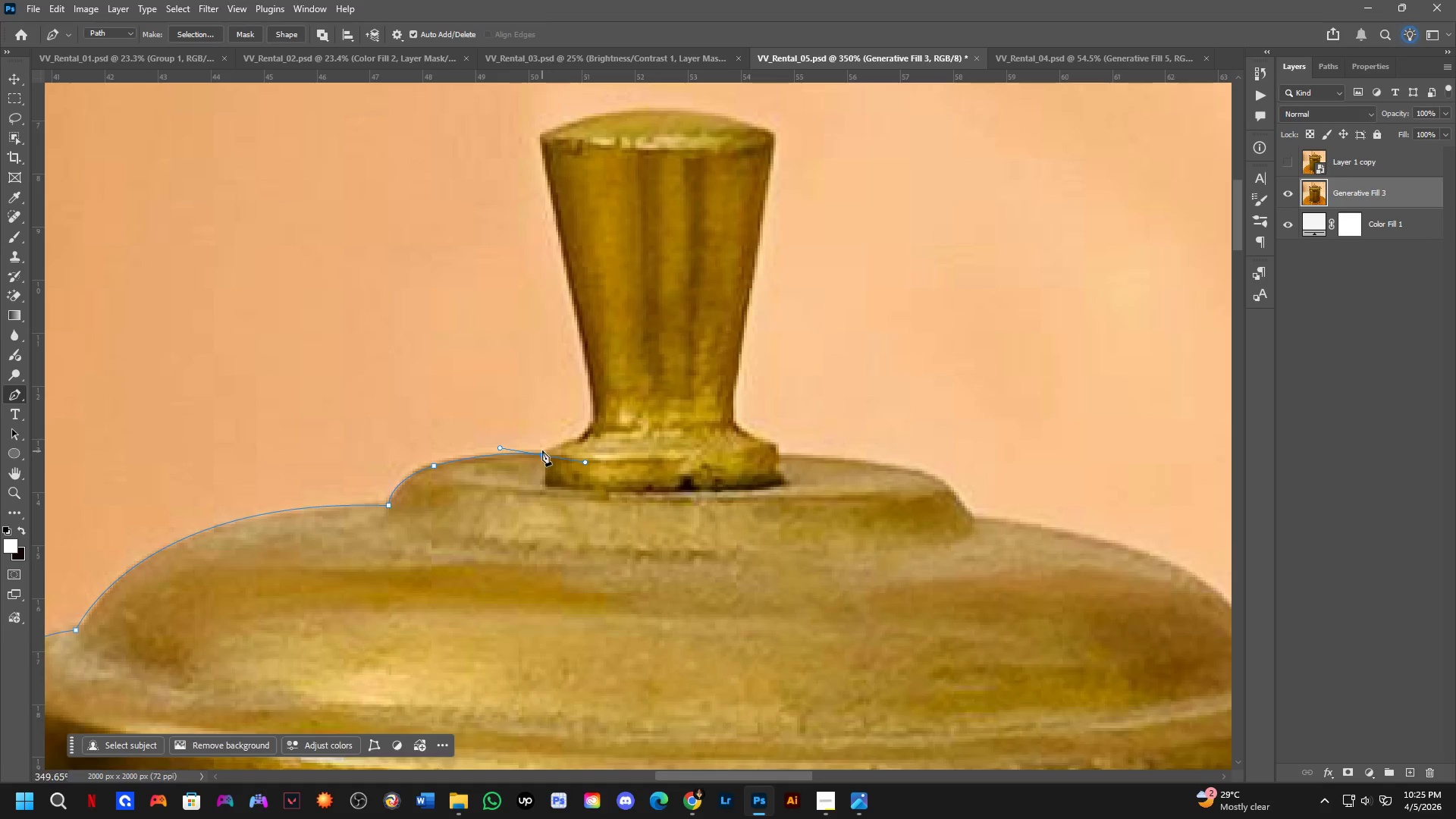 
hold_key(key=AltLeft, duration=0.61)
left_click([542, 453])
 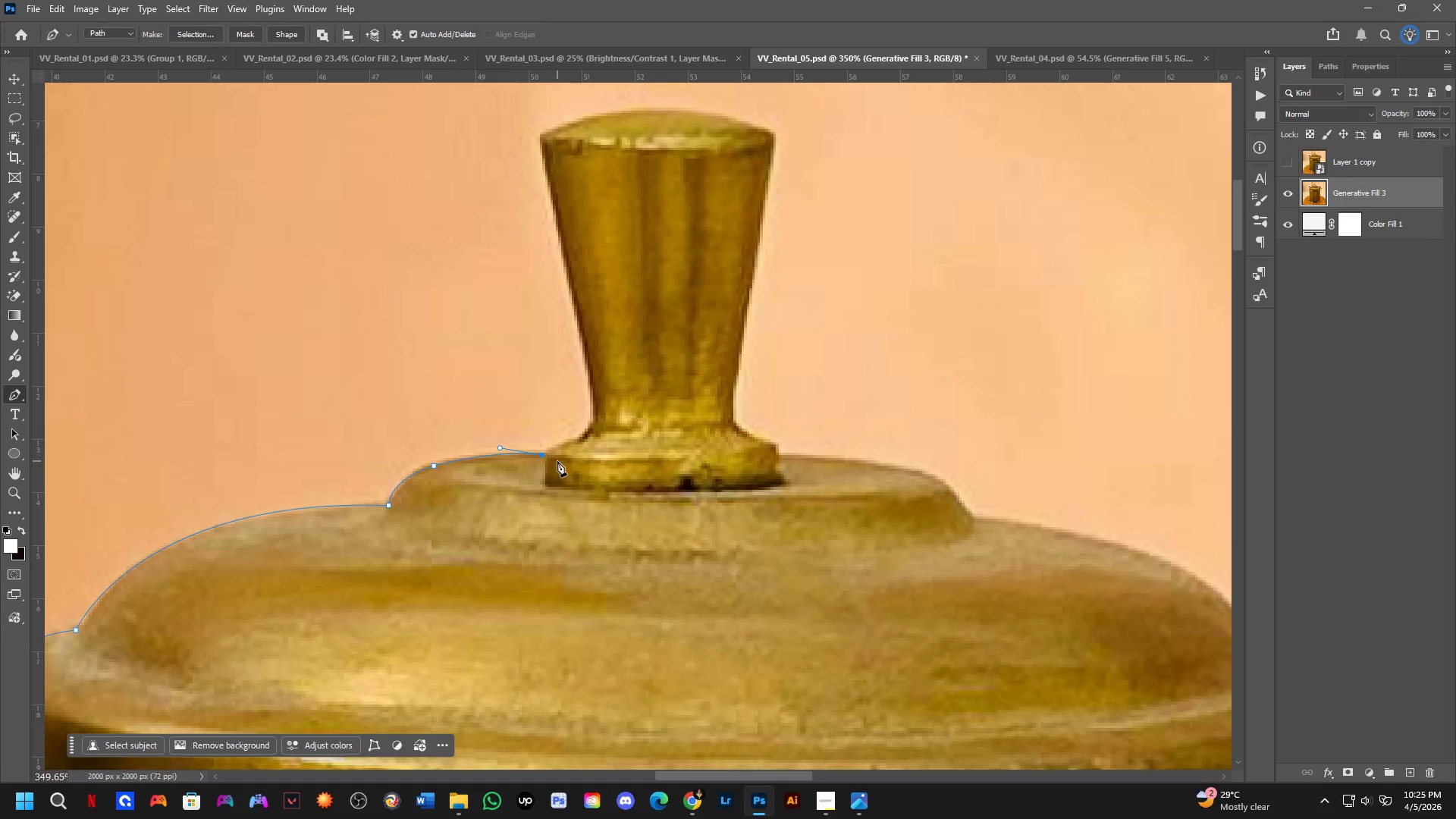 
hold_key(key=ShiftLeft, duration=0.45)
scroll: coordinate [557, 461], scroll_direction: up, amount: 2.0
 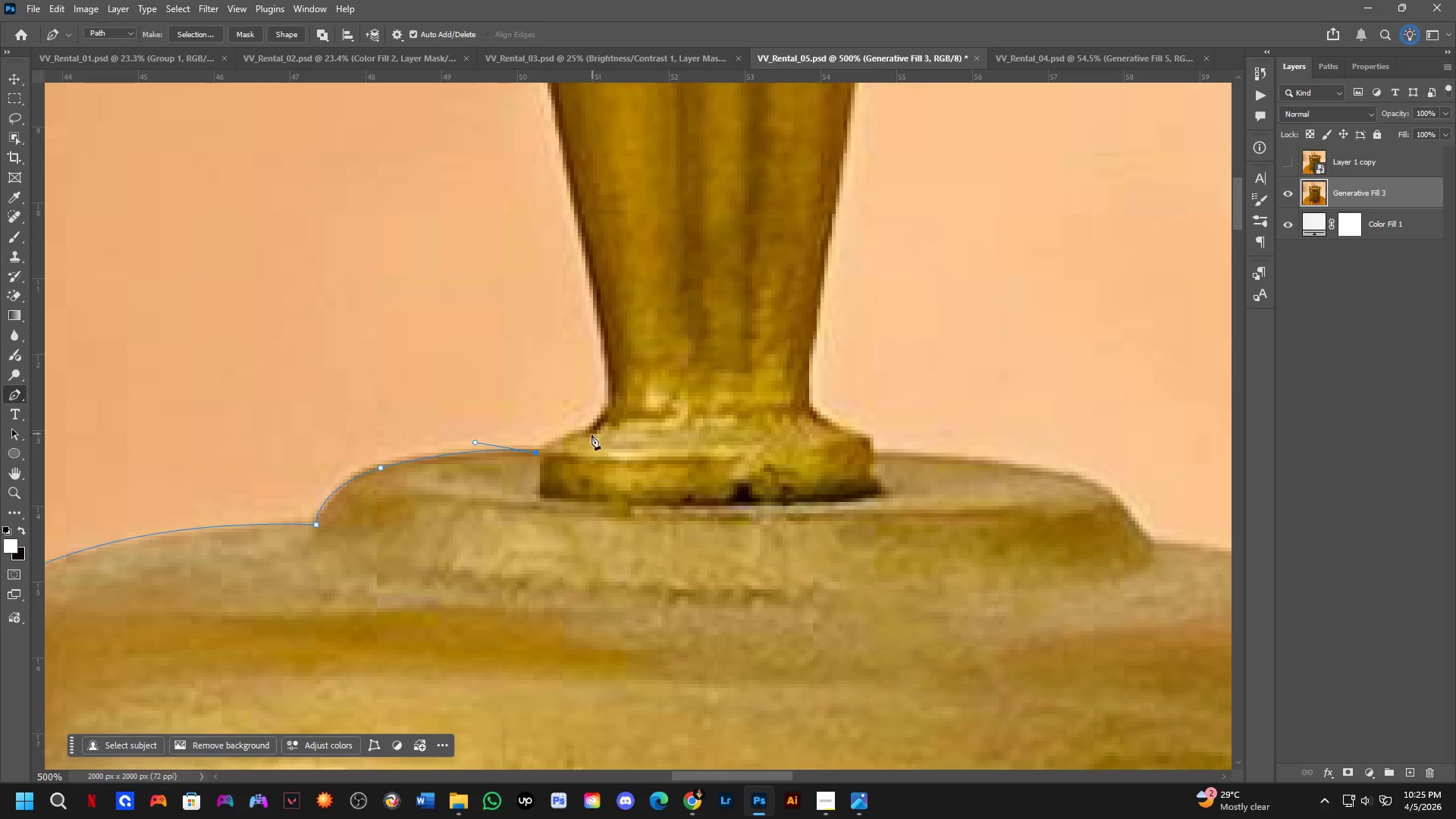 
hold_key(key=Space, duration=0.44)
 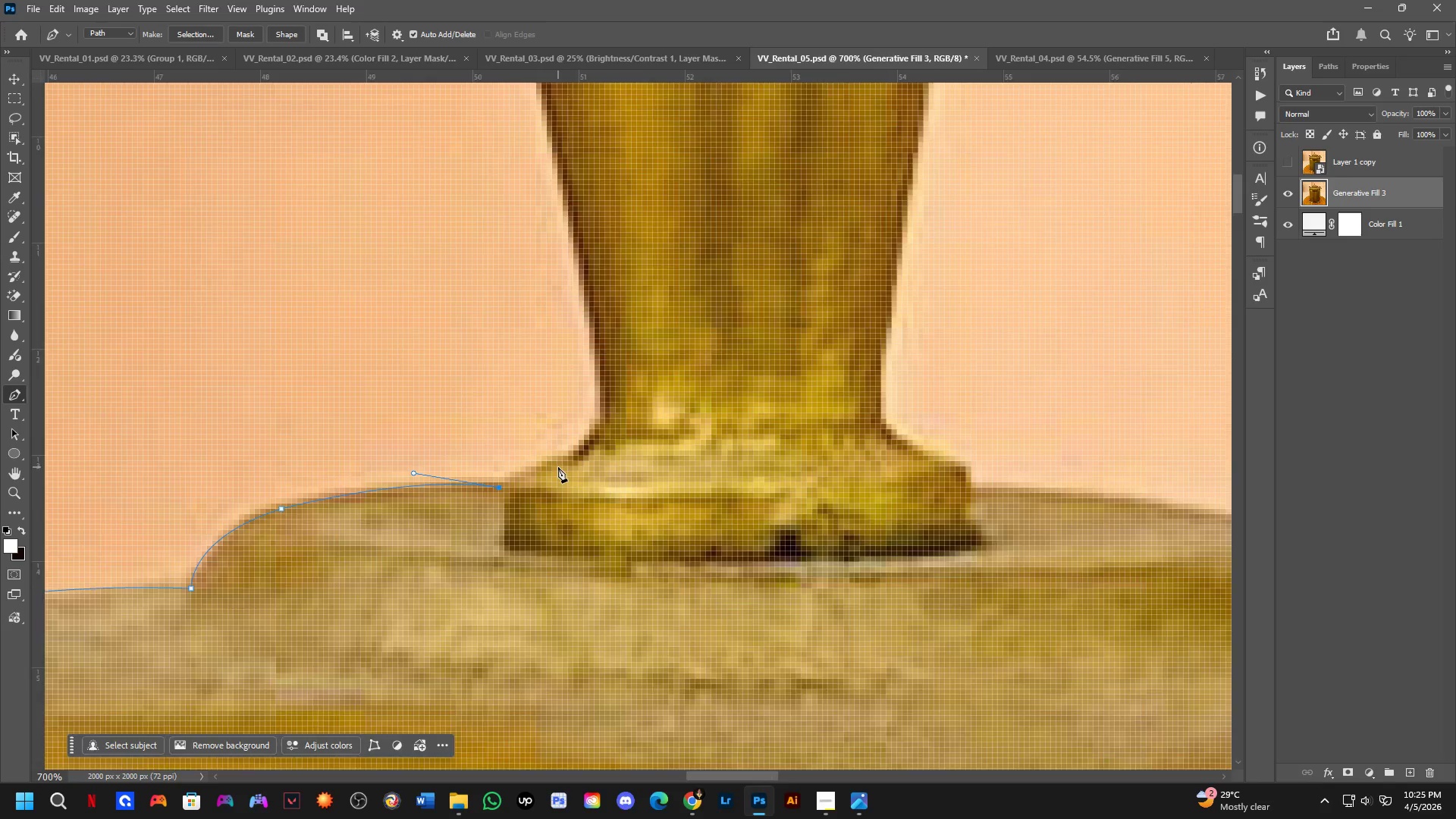 
left_click_drag(start_coordinate=[582, 437], to_coordinate=[551, 469])
 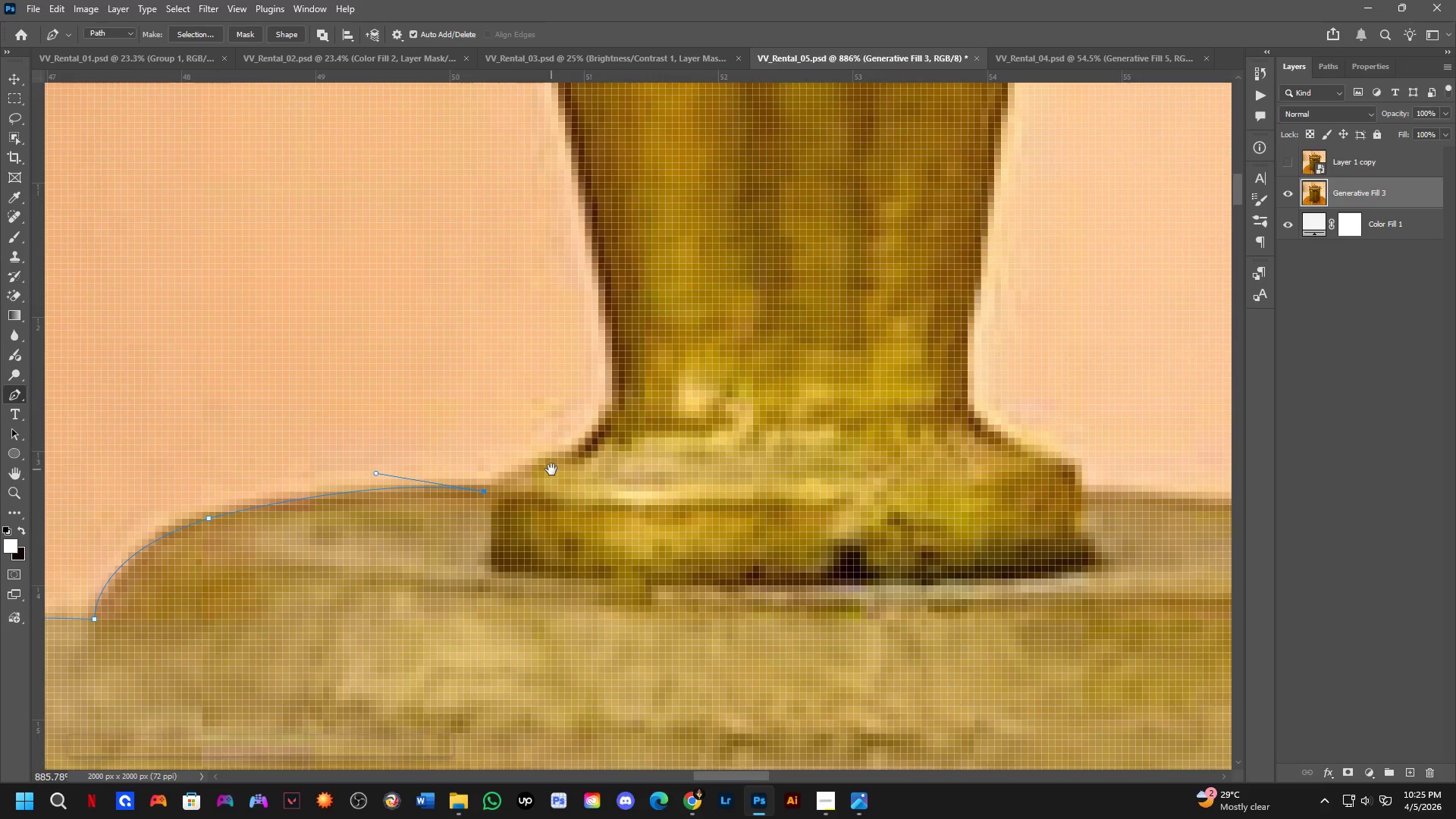 
scroll: coordinate [549, 447], scroll_direction: up, amount: 6.0
 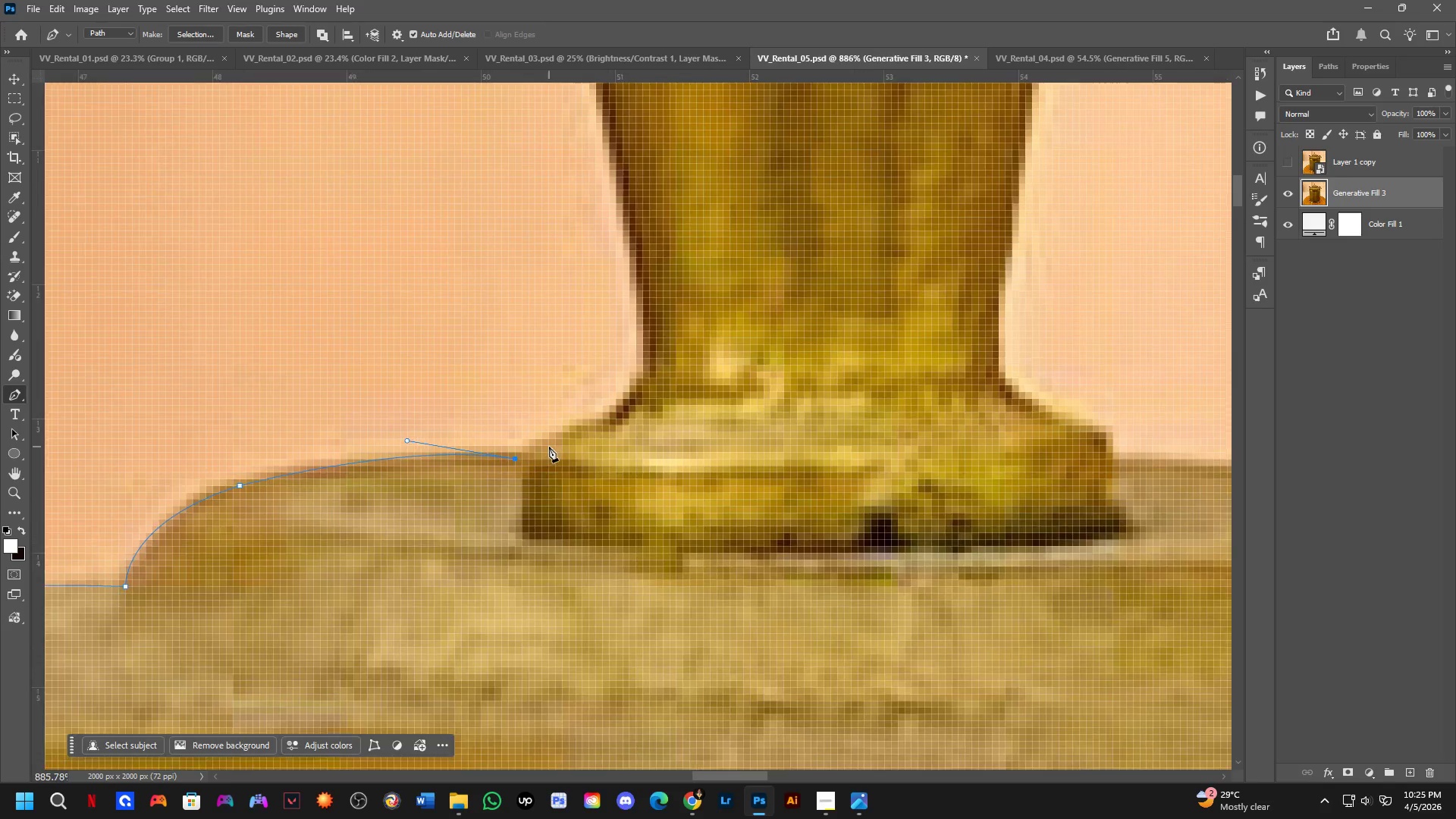 
key(Shift+ShiftLeft)
 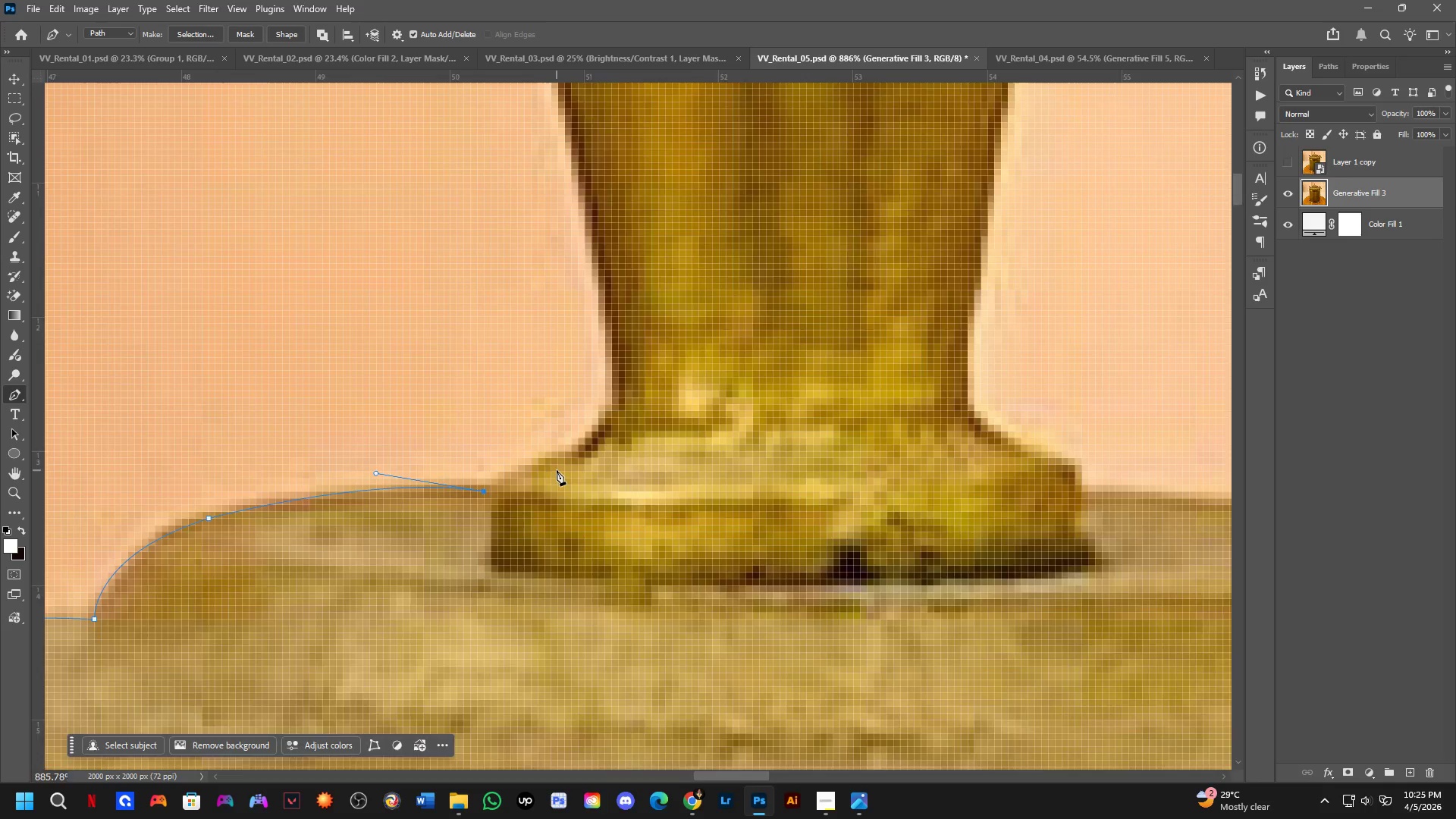 
key(Shift+ShiftLeft)
 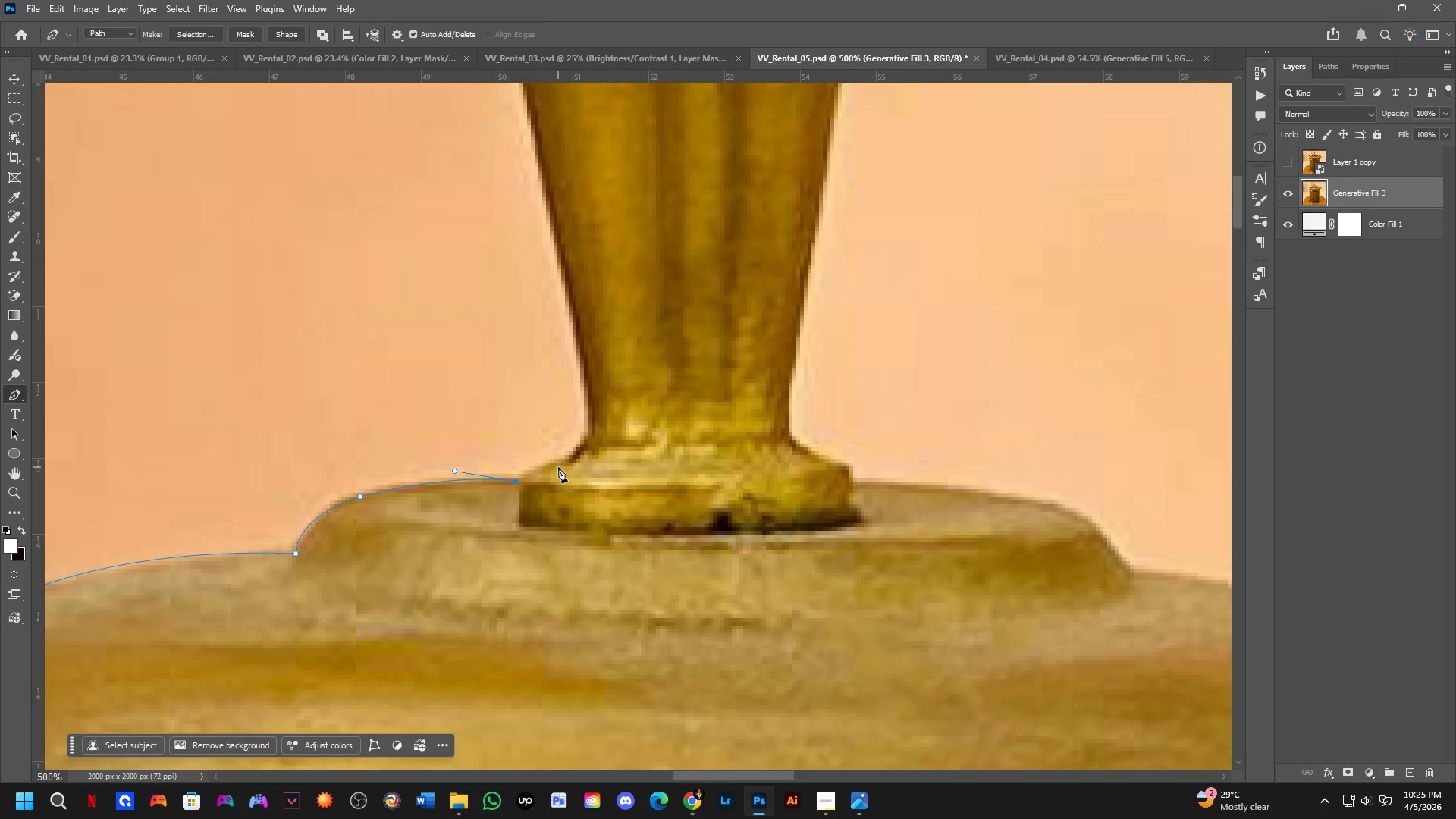 
hold_key(key=ShiftLeft, duration=1.56)
scroll: coordinate [584, 416], scroll_direction: down, amount: 4.0
 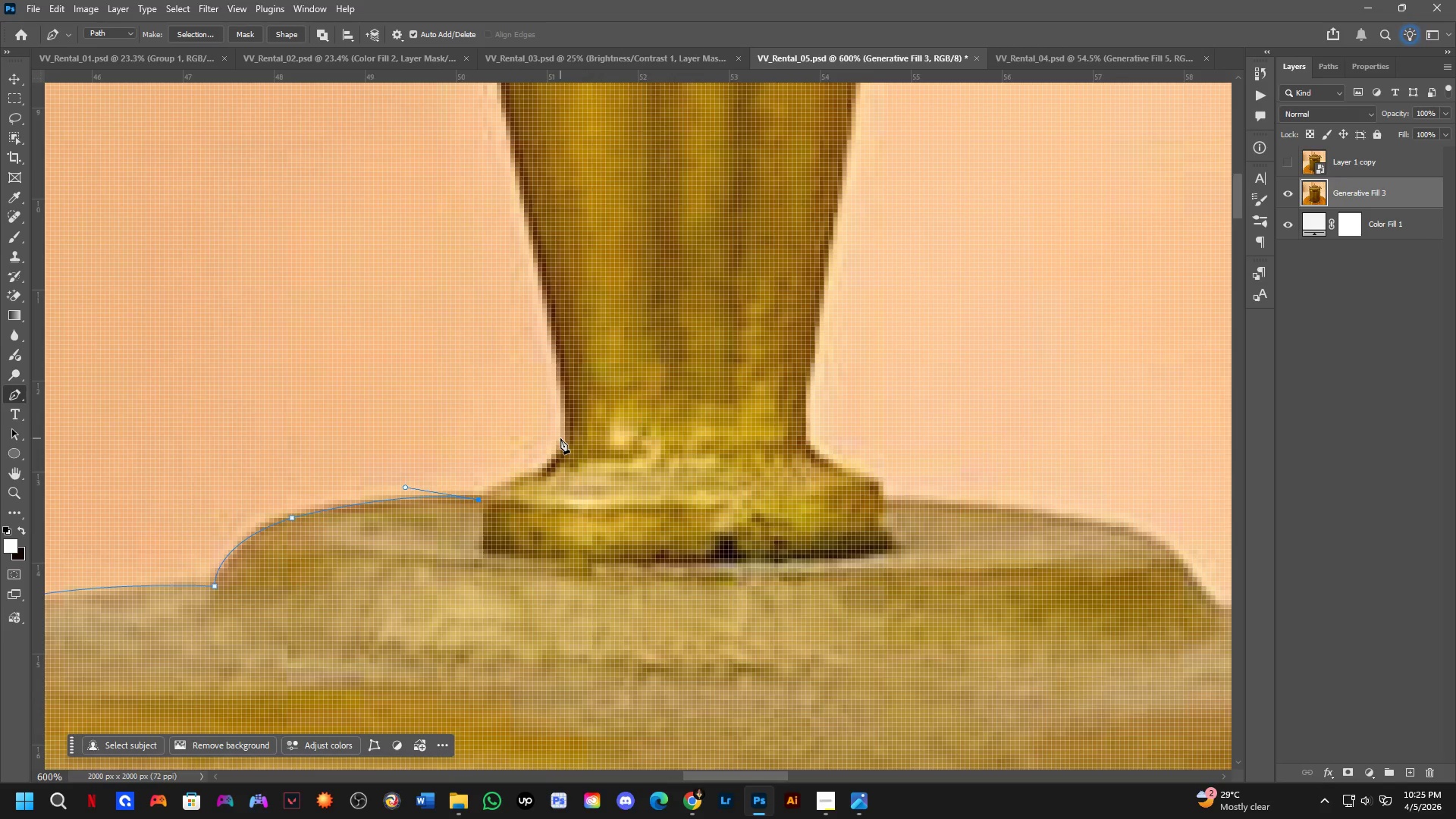 
key(Shift+ShiftLeft)
 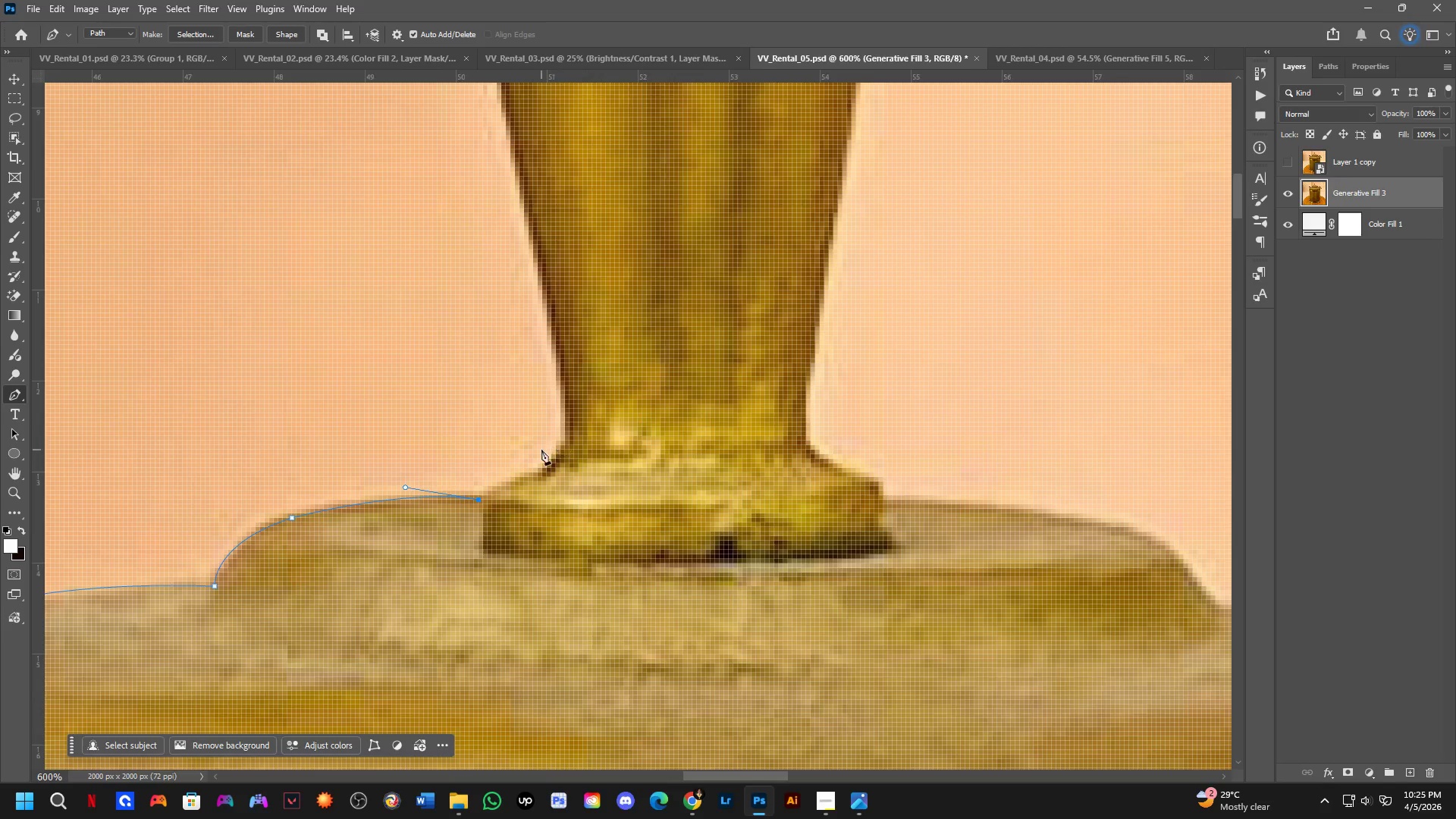 
key(Shift+ShiftLeft)
 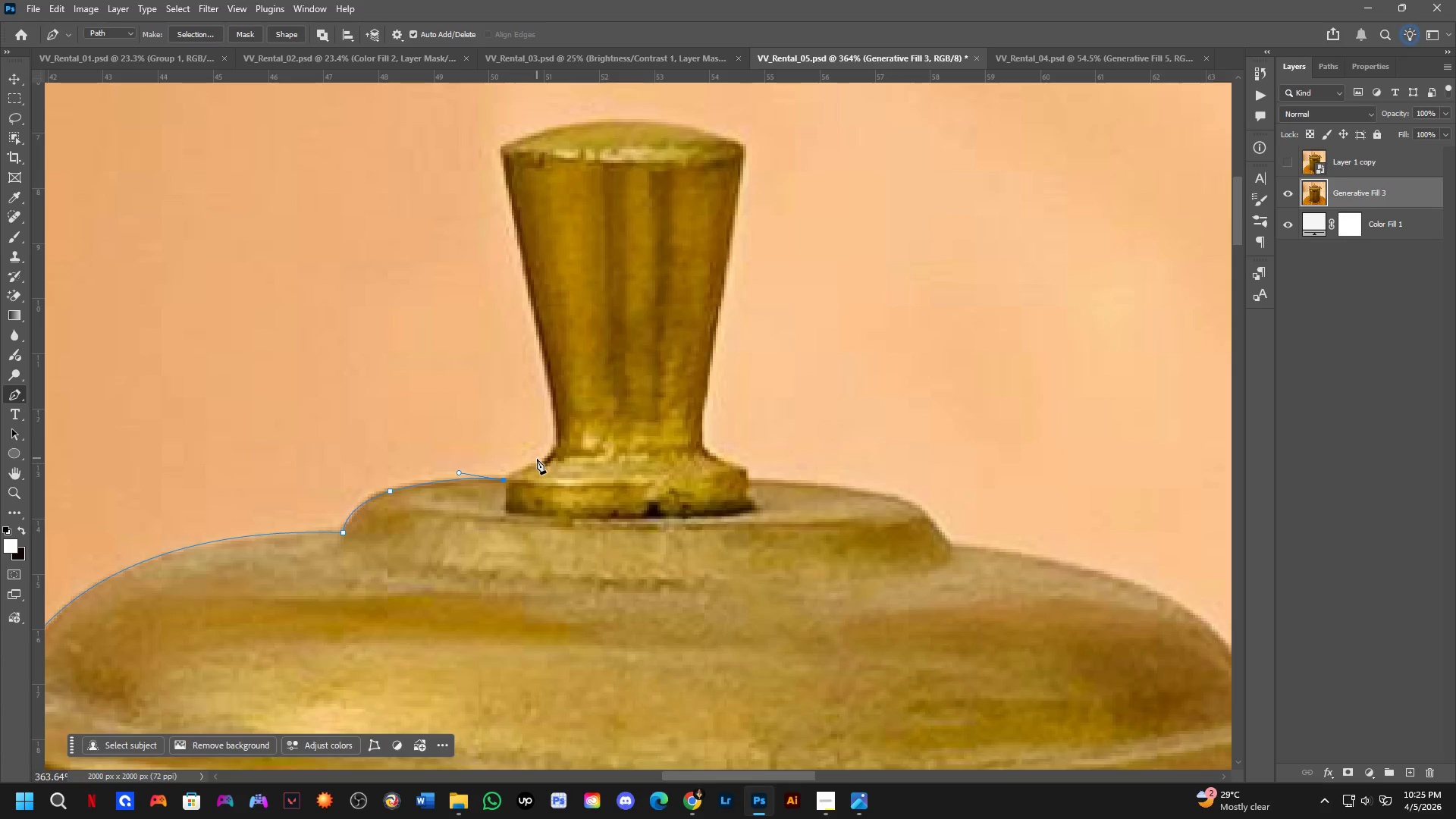 
scroll: coordinate [537, 457], scroll_direction: down, amount: 3.0
 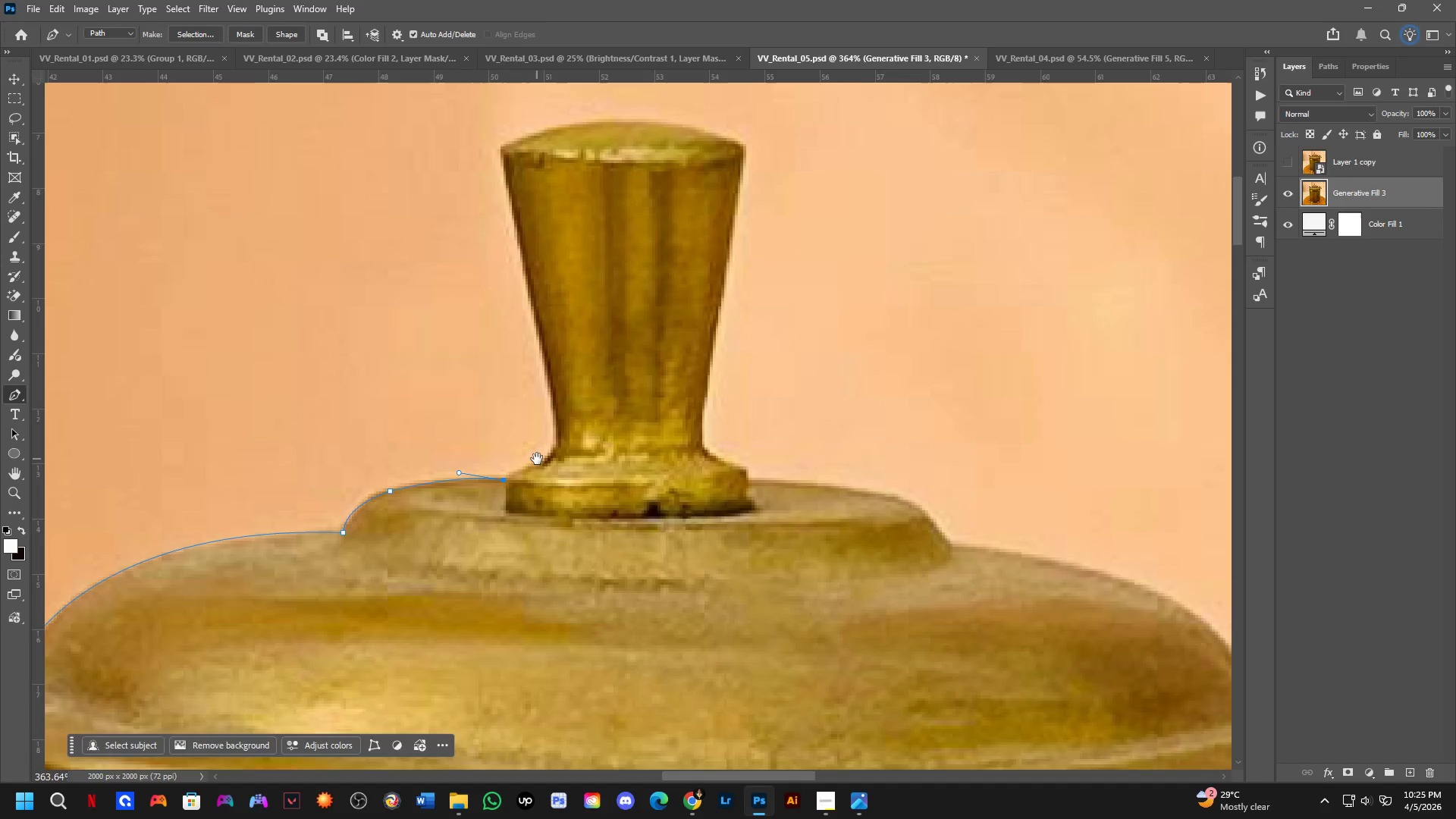 
hold_key(key=Space, duration=0.41)
 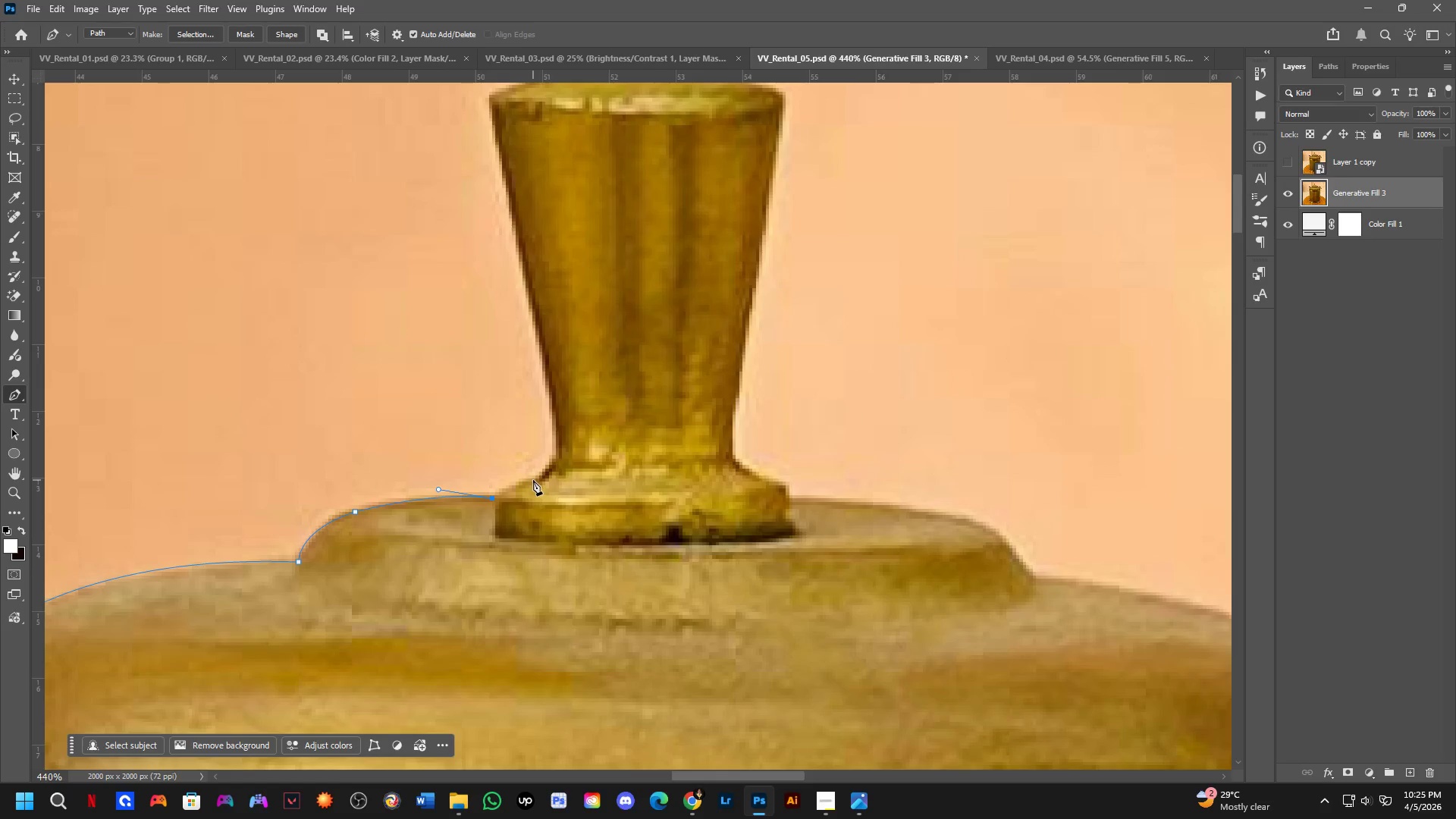 
left_click_drag(start_coordinate=[536, 464], to_coordinate=[532, 479])
 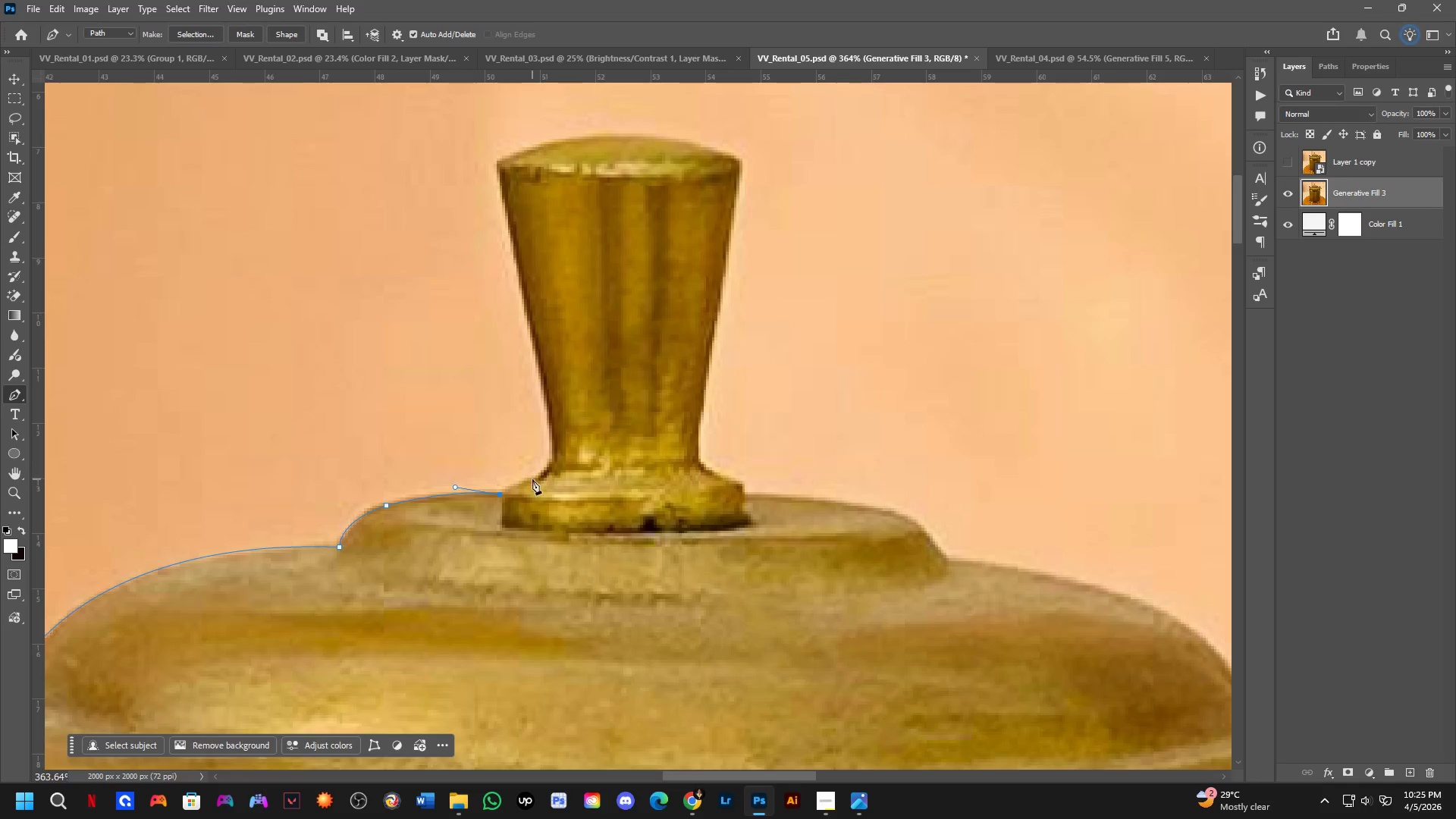 
left_click_drag(start_coordinate=[534, 480], to_coordinate=[548, 476])
 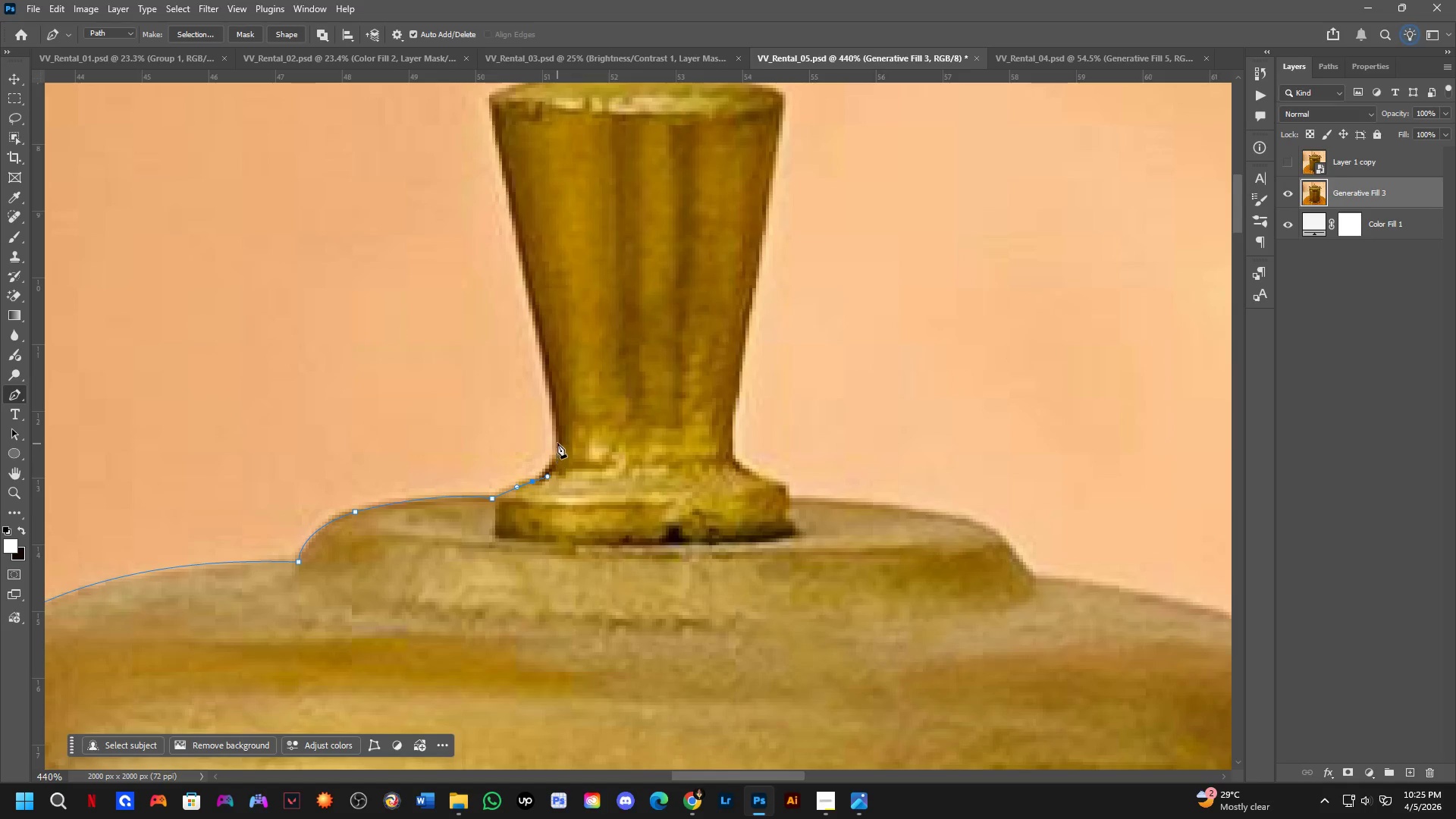 
scroll: coordinate [532, 480], scroll_direction: up, amount: 2.0
 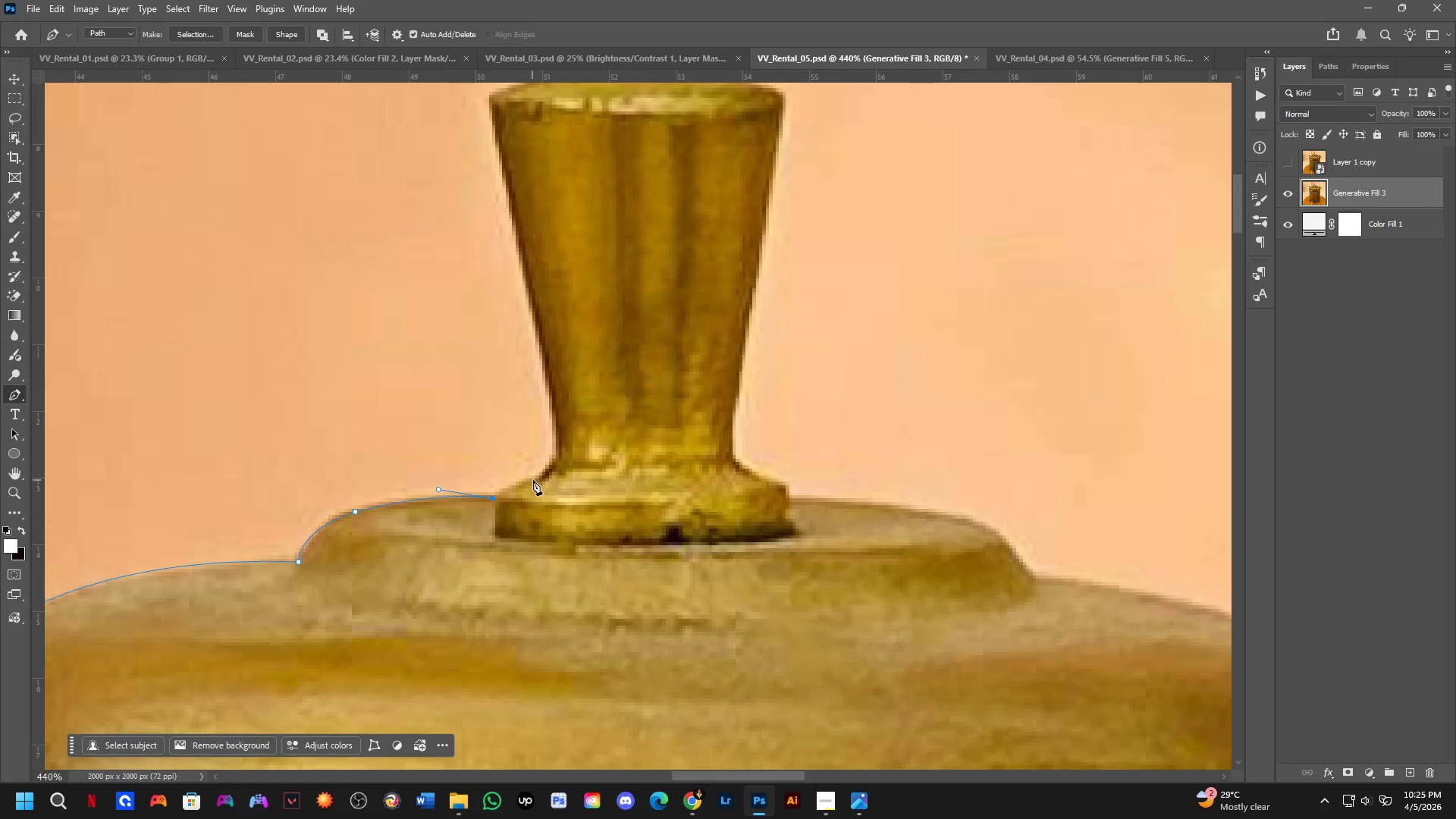 
left_click_drag(start_coordinate=[558, 438], to_coordinate=[559, 423])
 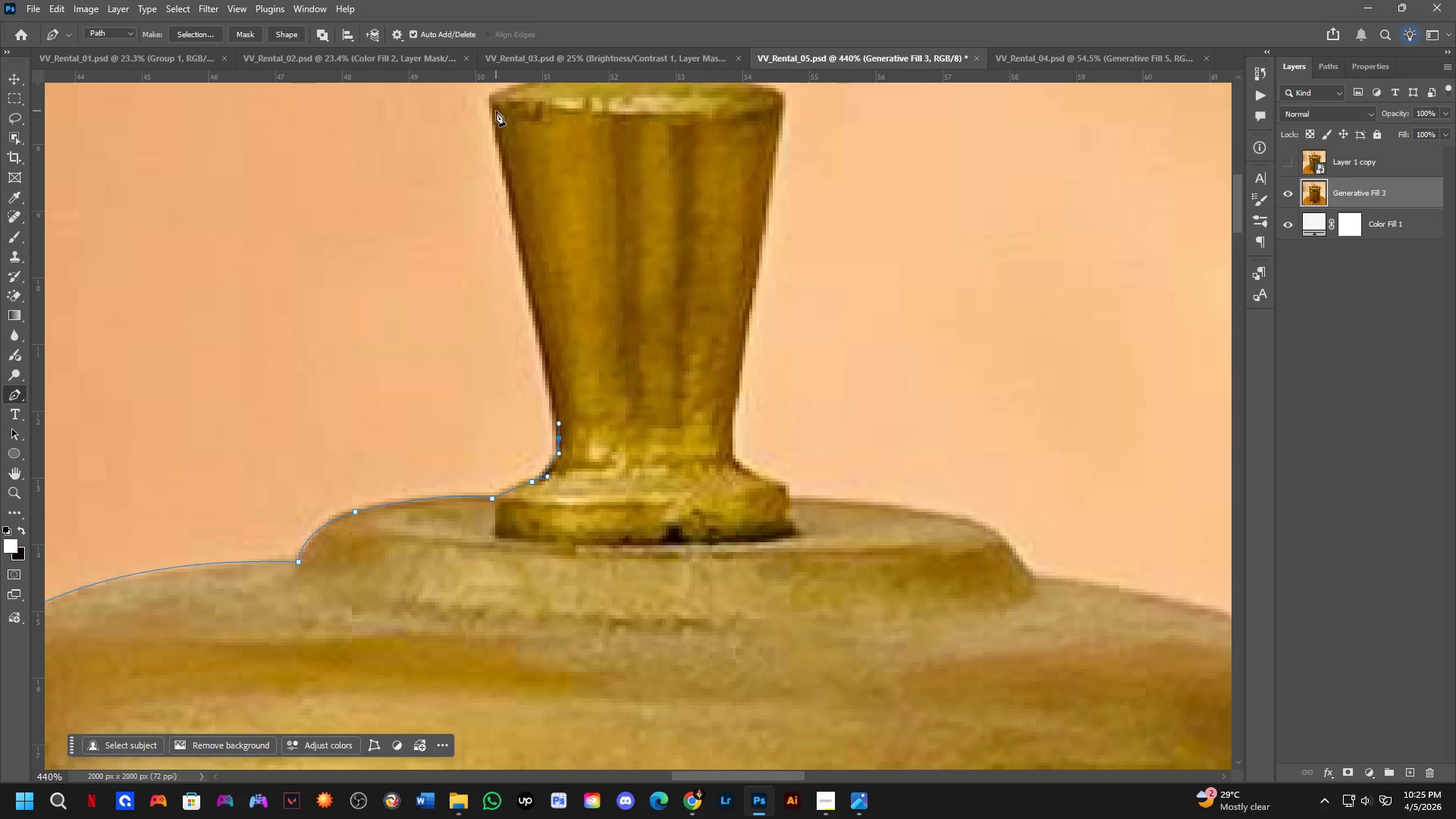 
left_click([491, 105])
 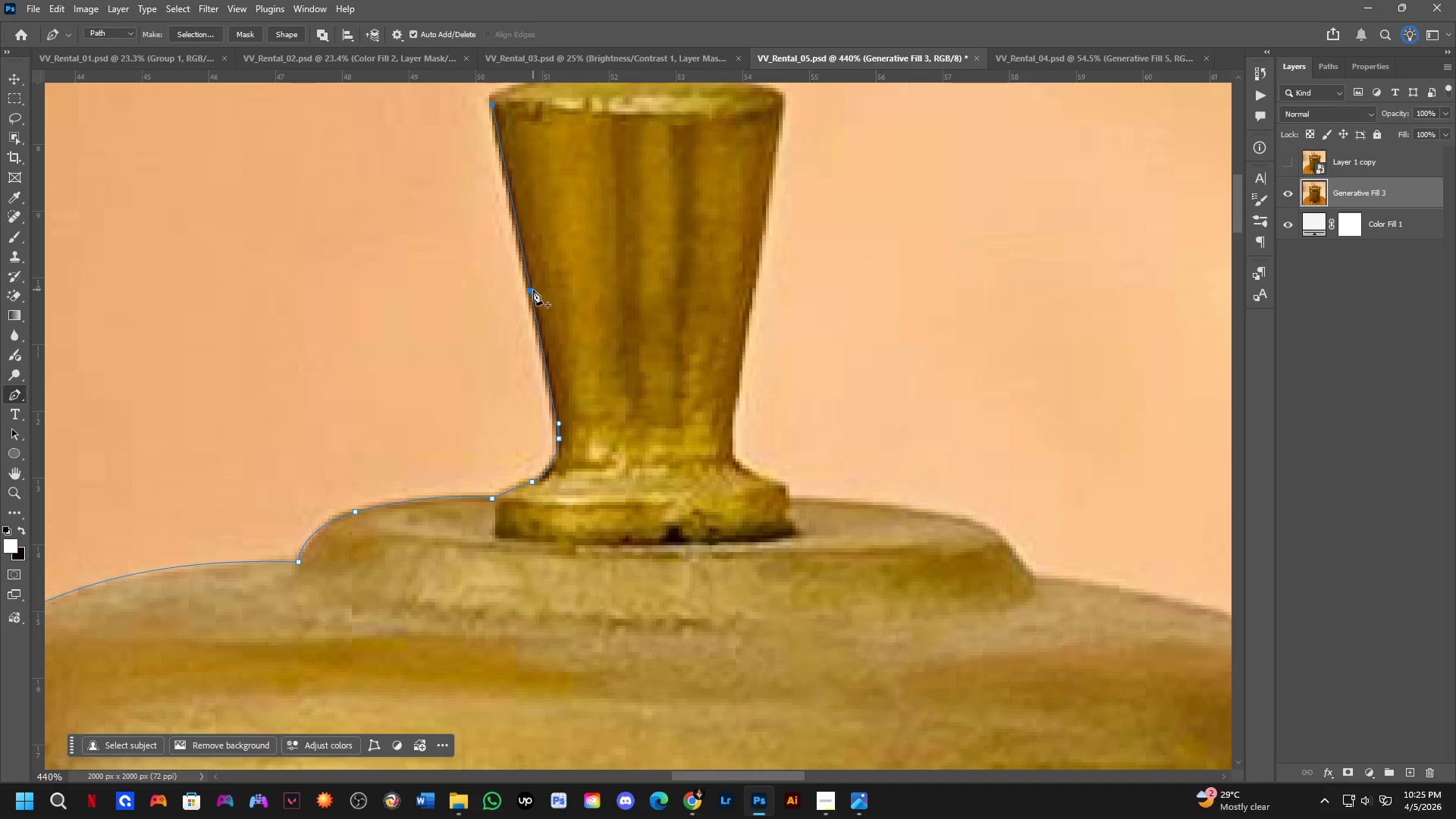 
hold_key(key=Space, duration=0.64)
 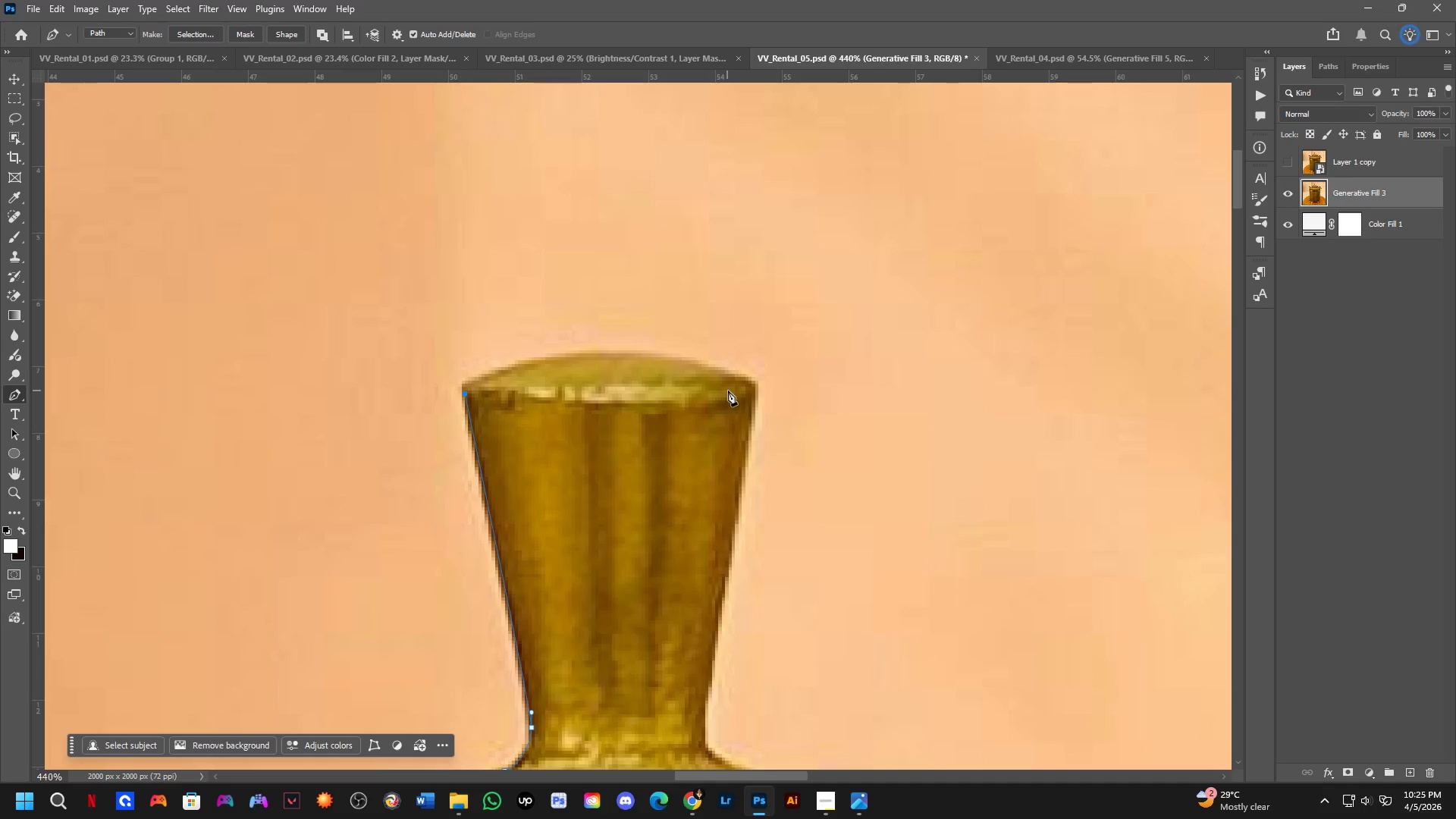 
left_click_drag(start_coordinate=[581, 201], to_coordinate=[554, 490])
 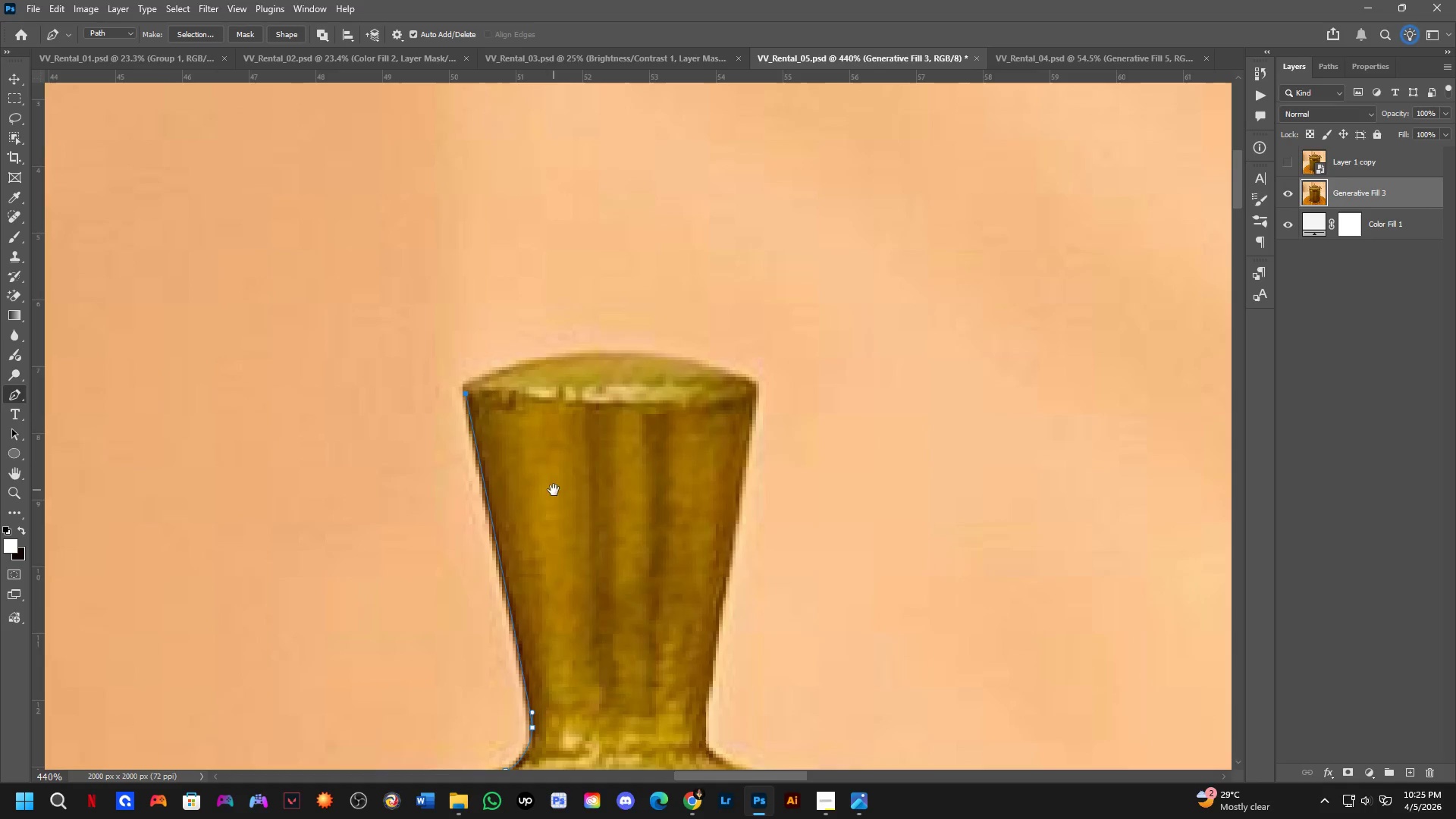 
hold_key(key=Space, duration=7.16)
 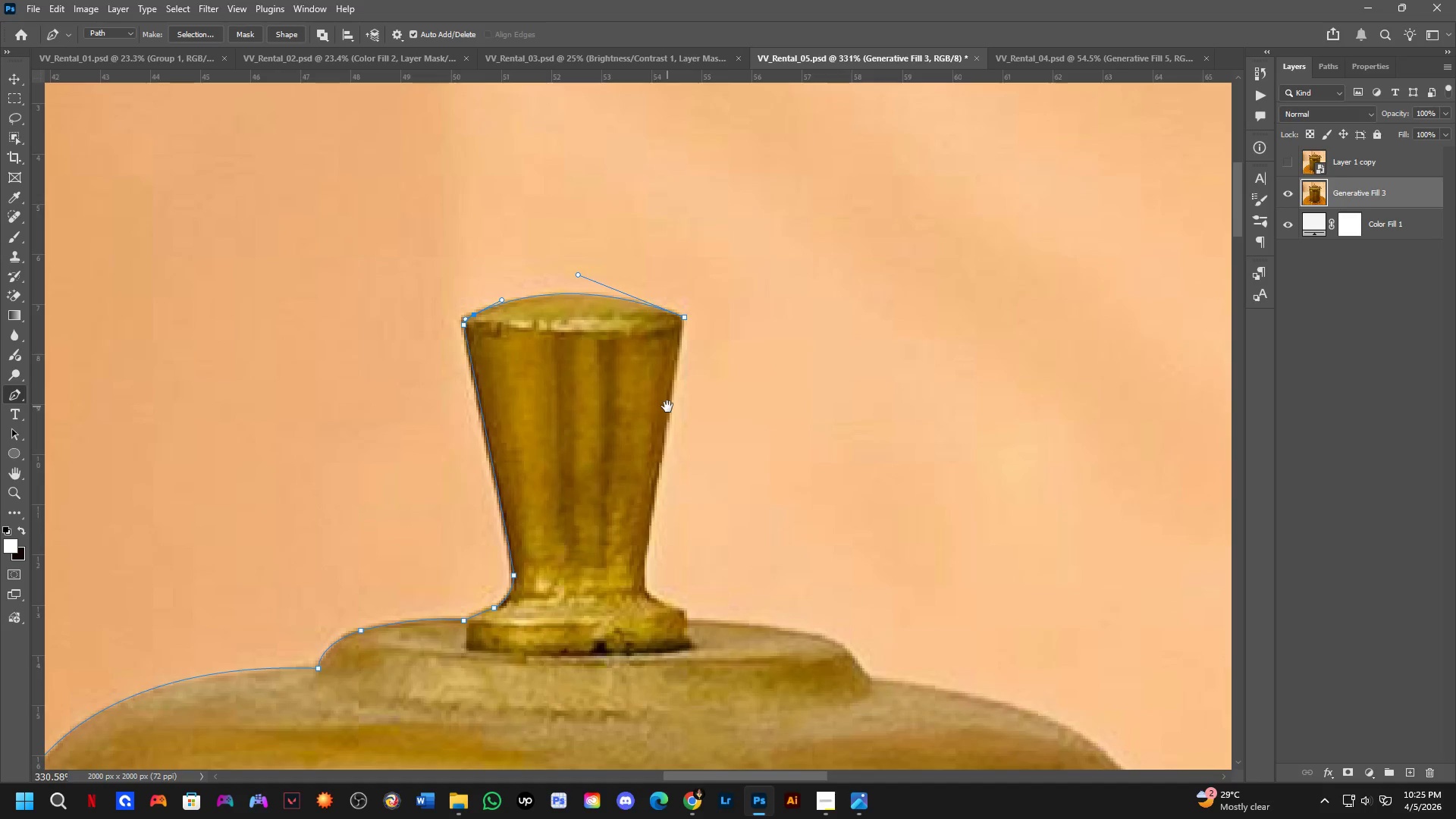 
left_click_drag(start_coordinate=[758, 383], to_coordinate=[942, 457])
 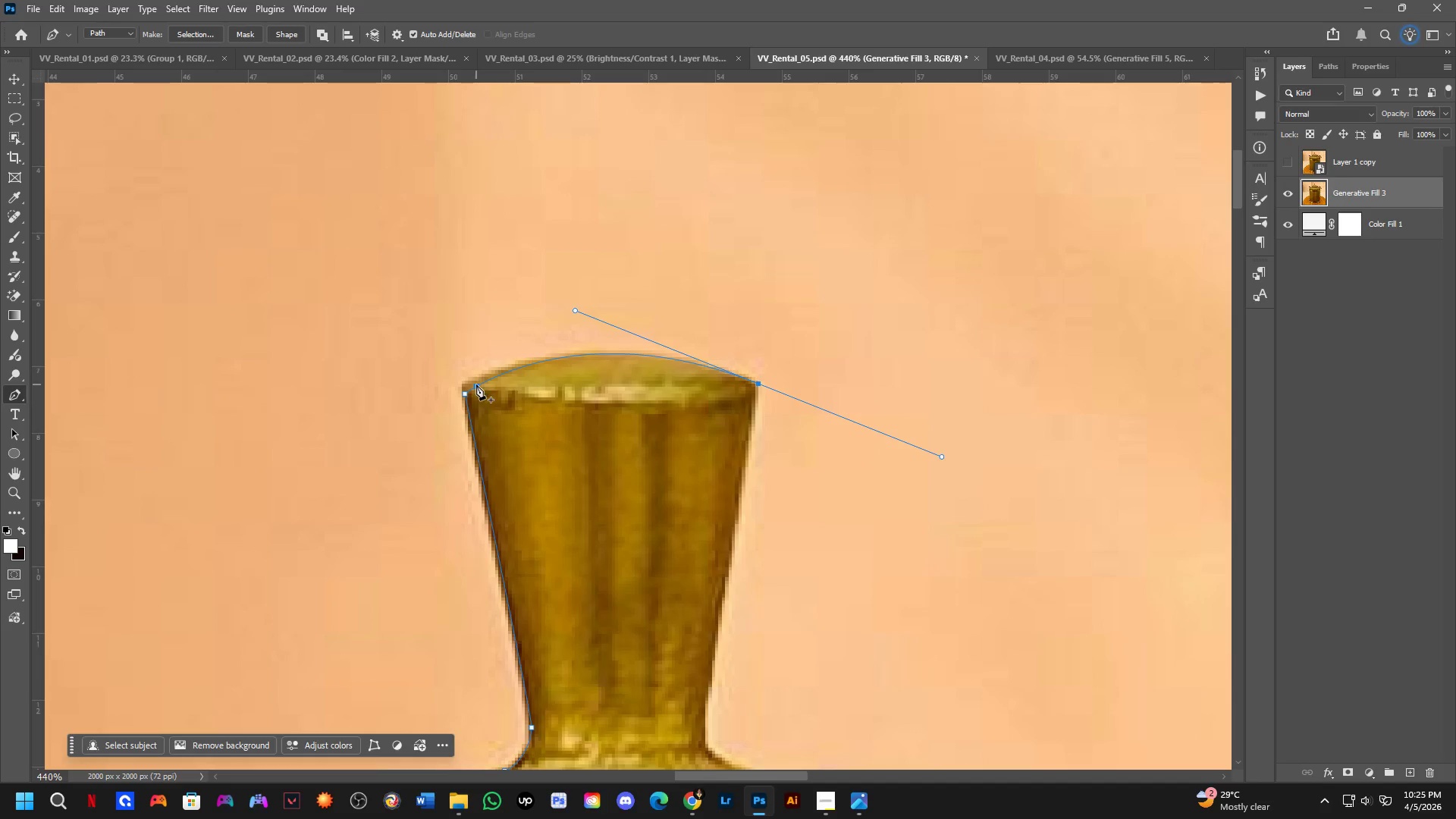 
left_click([482, 383])
 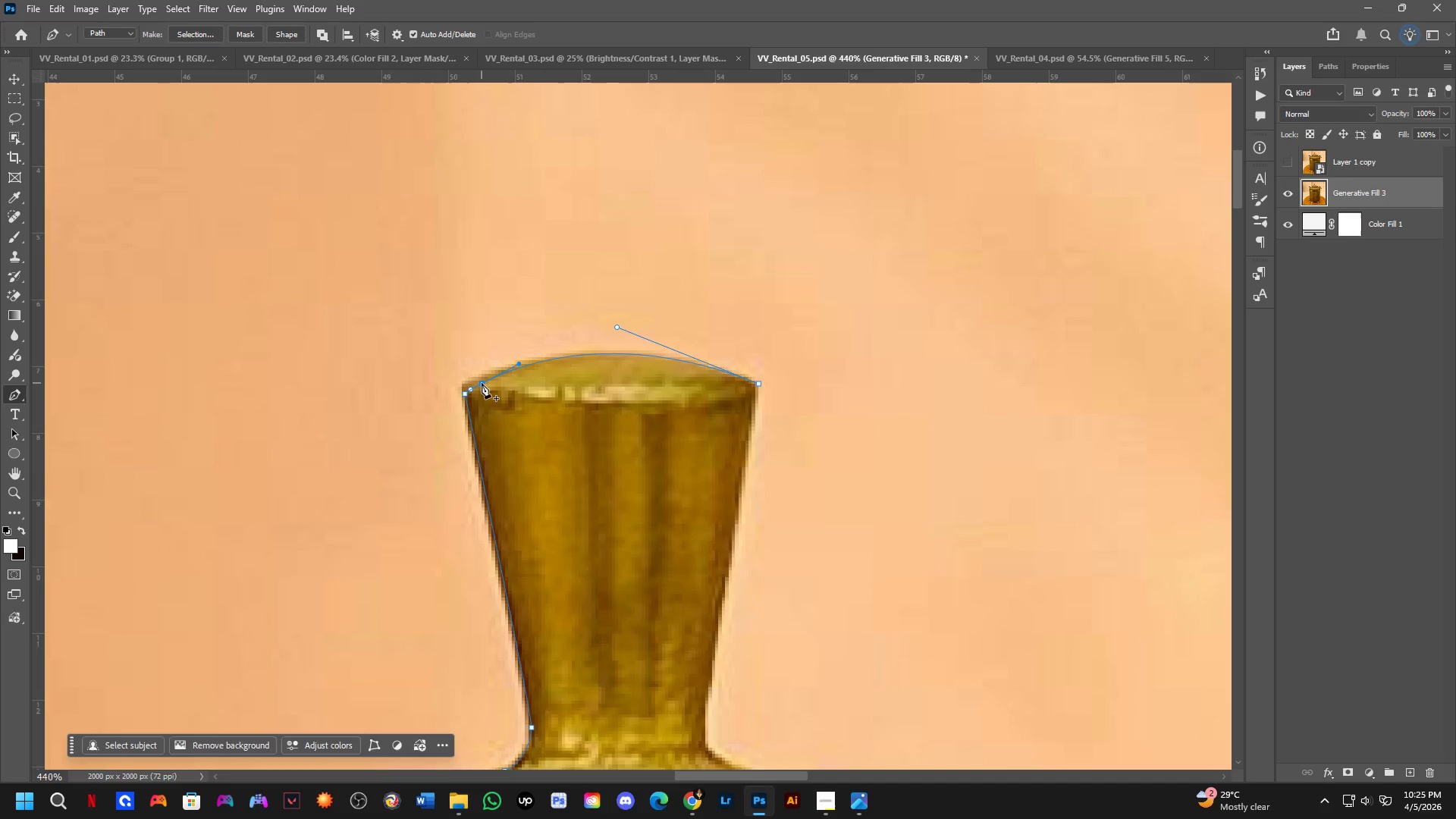 
hold_key(key=ControlLeft, duration=1.03)
 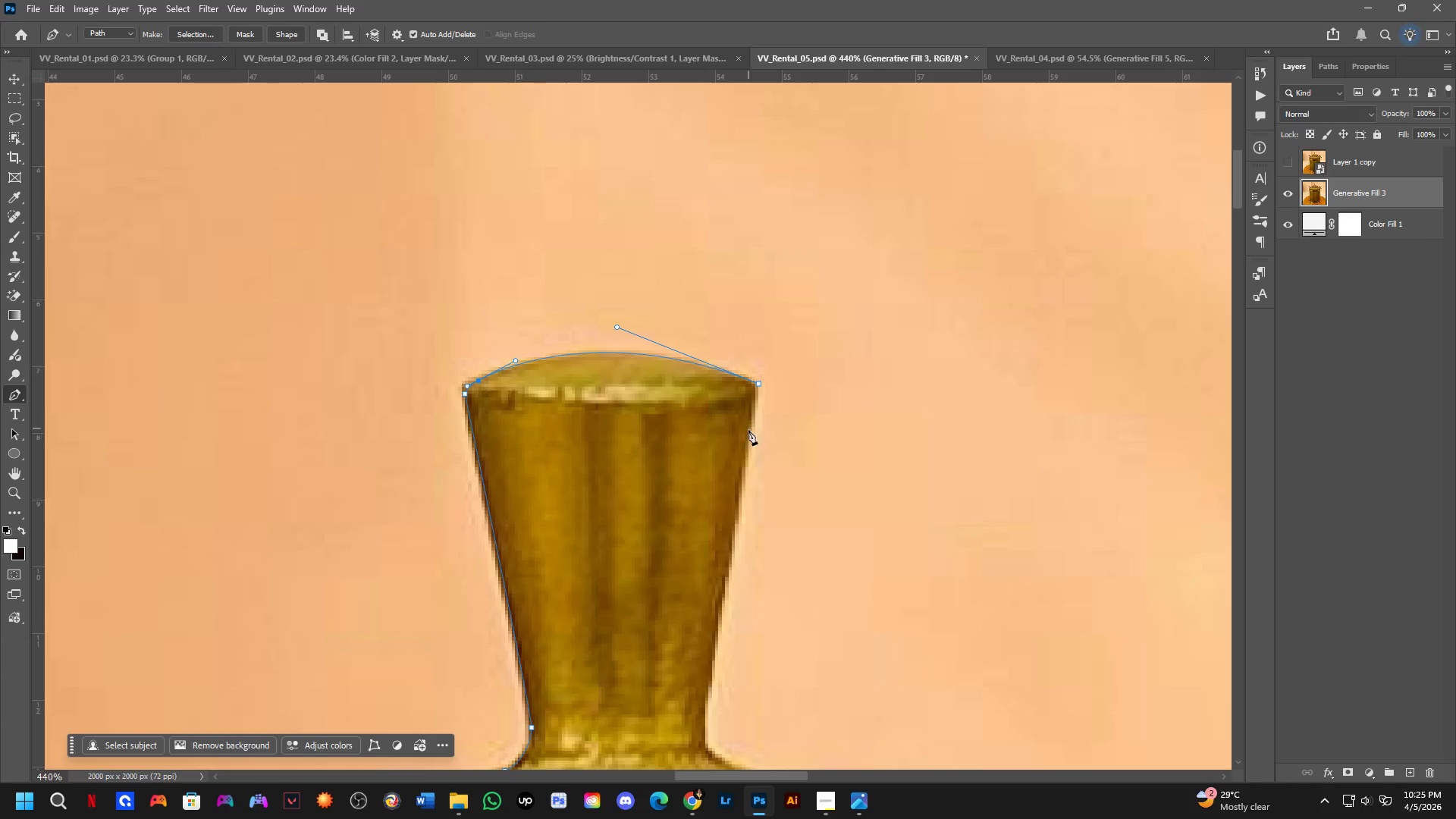 
hold_key(key=Space, duration=0.53)
 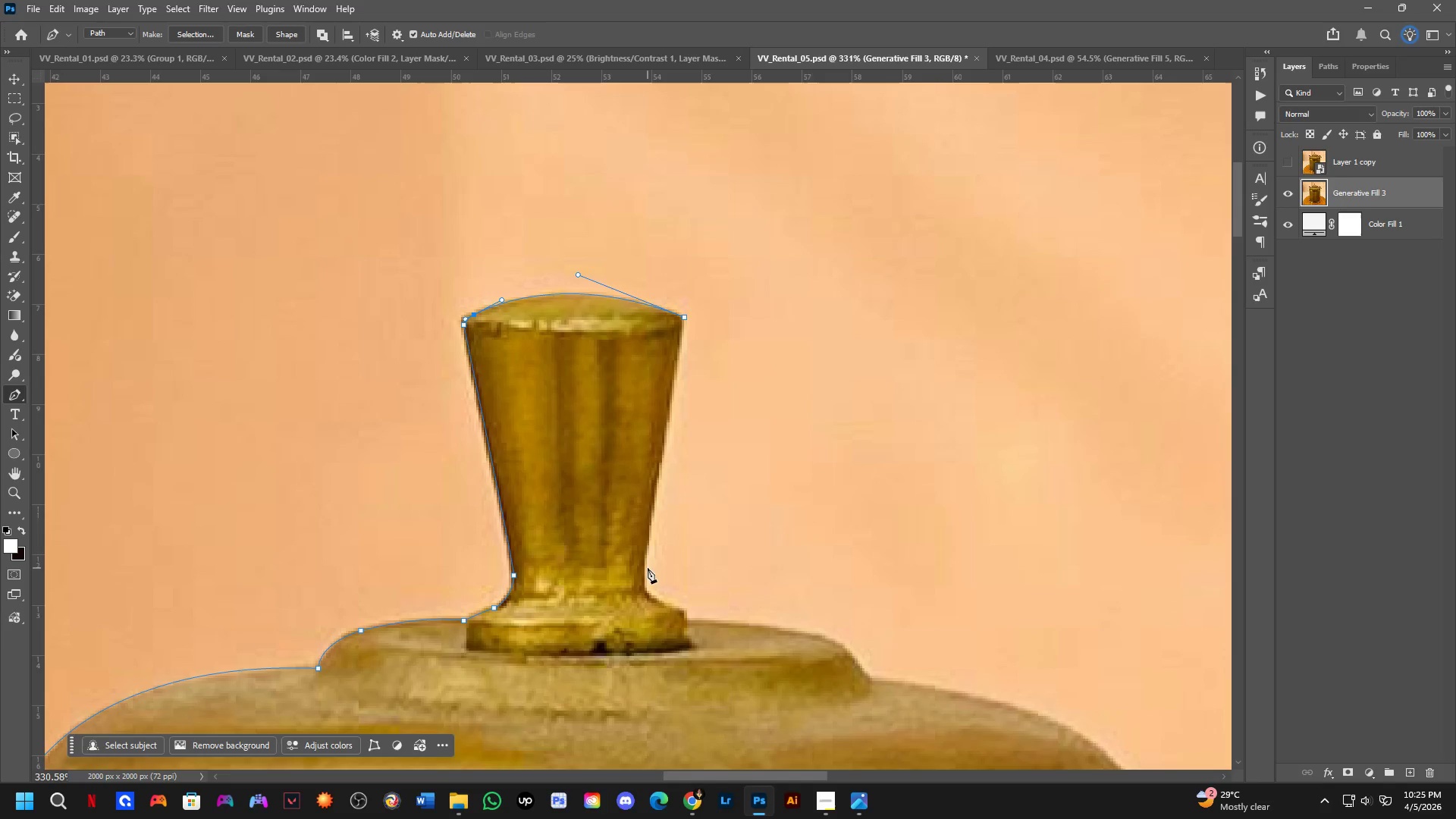 
left_click_drag(start_coordinate=[737, 488], to_coordinate=[667, 406])
 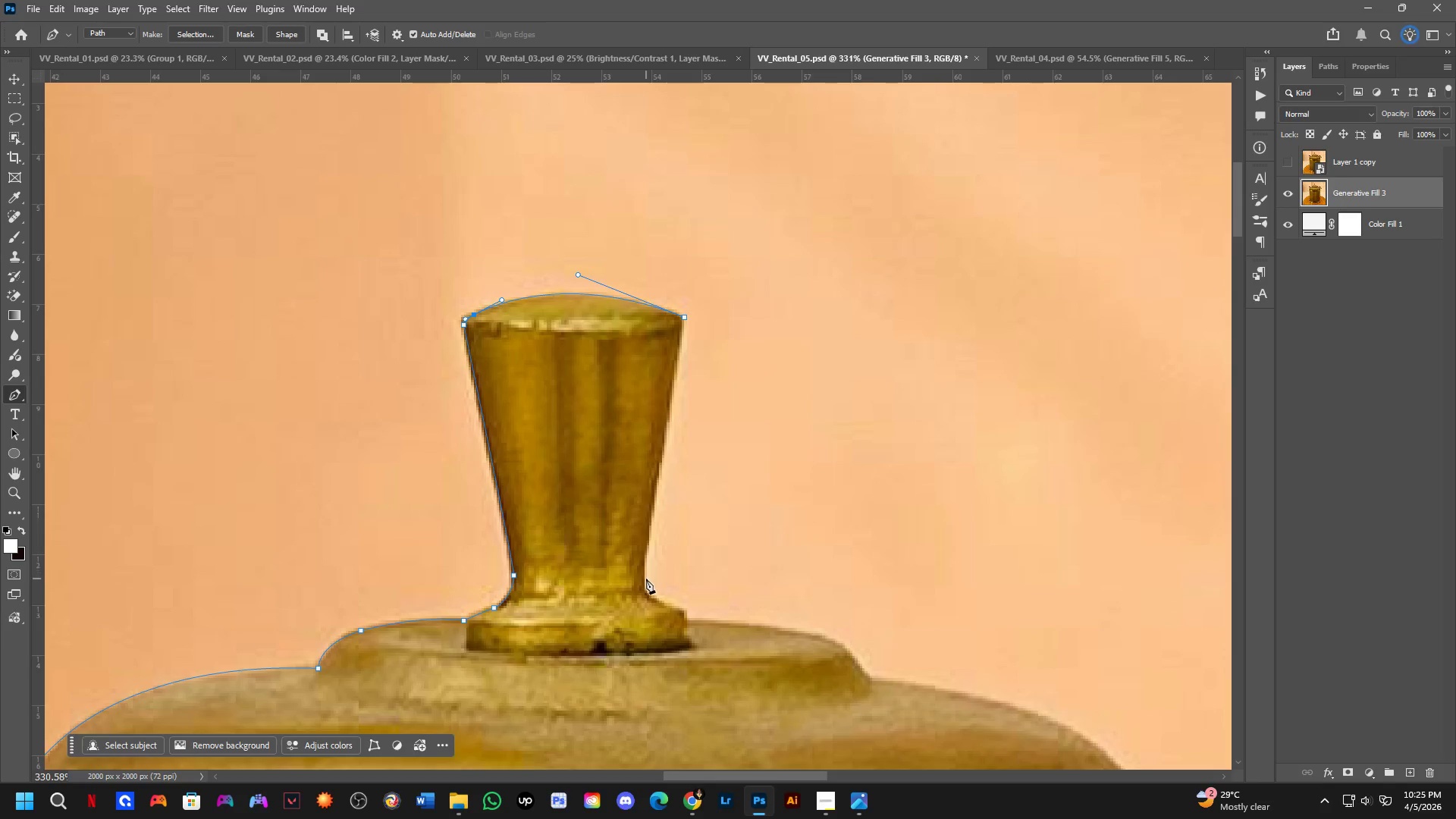 
scroll: coordinate [742, 444], scroll_direction: down, amount: 3.0
 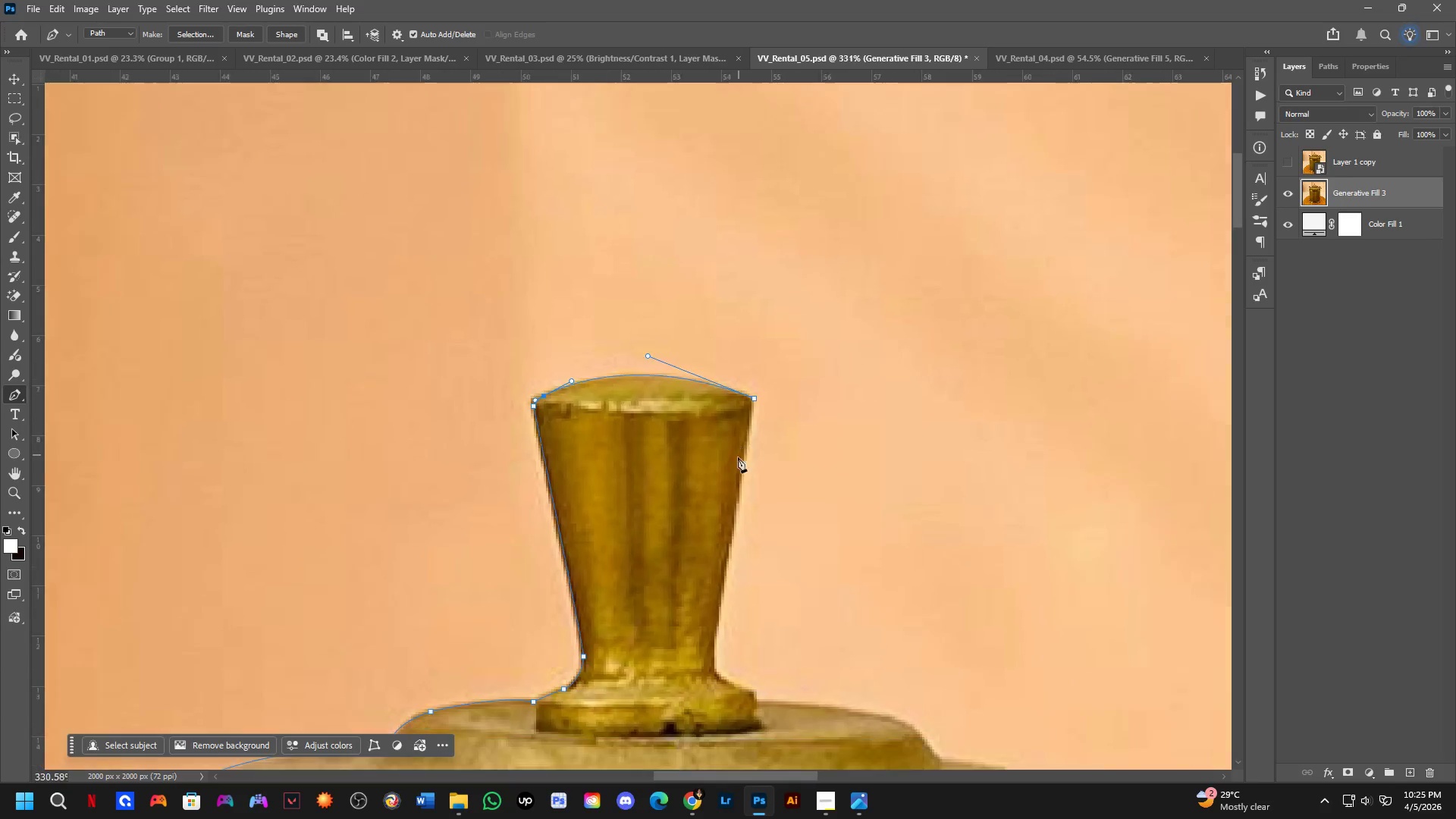 
left_click([644, 588])
 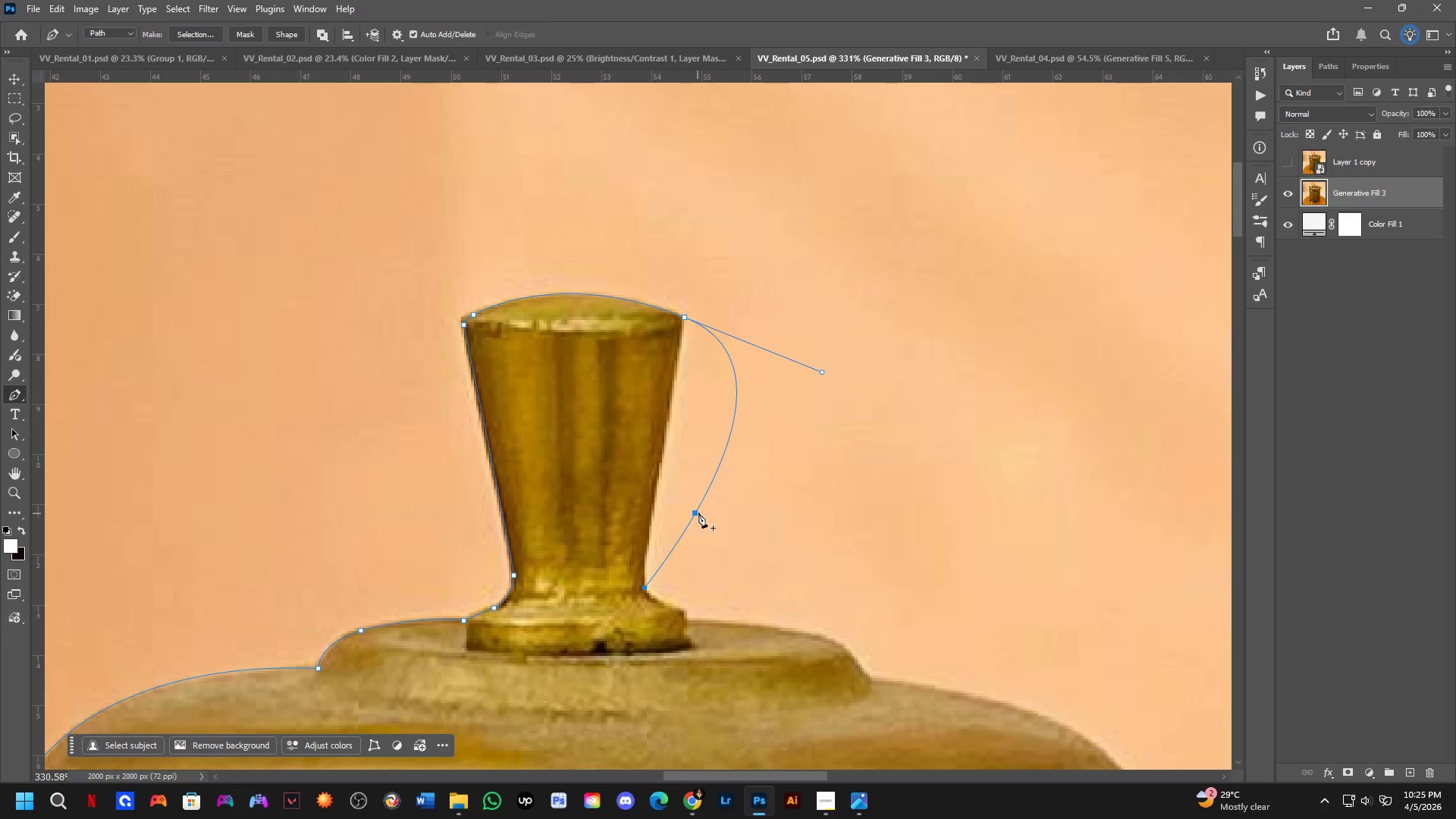 
key(Control+ControlLeft)
 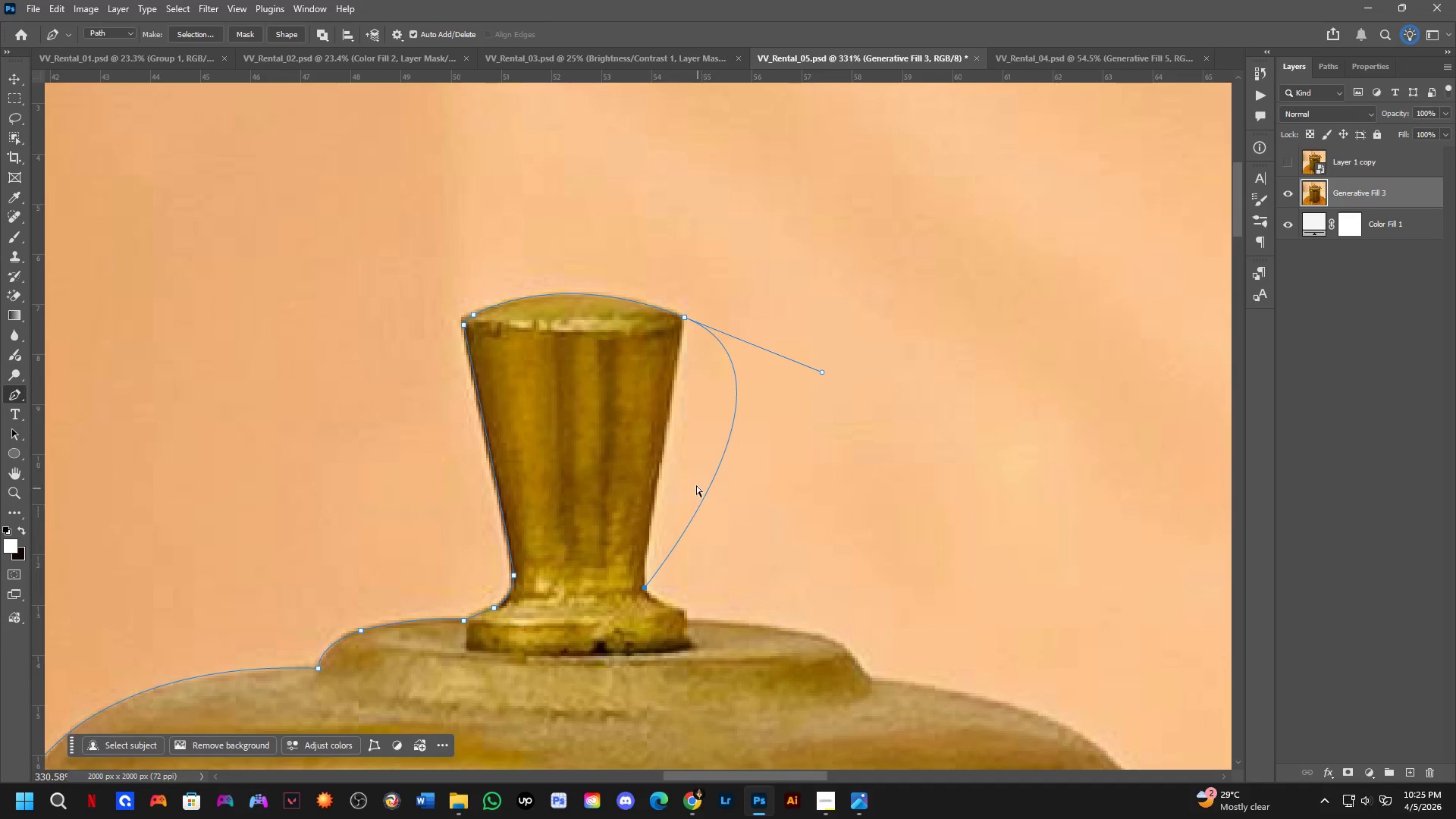 
key(Control+Z)
 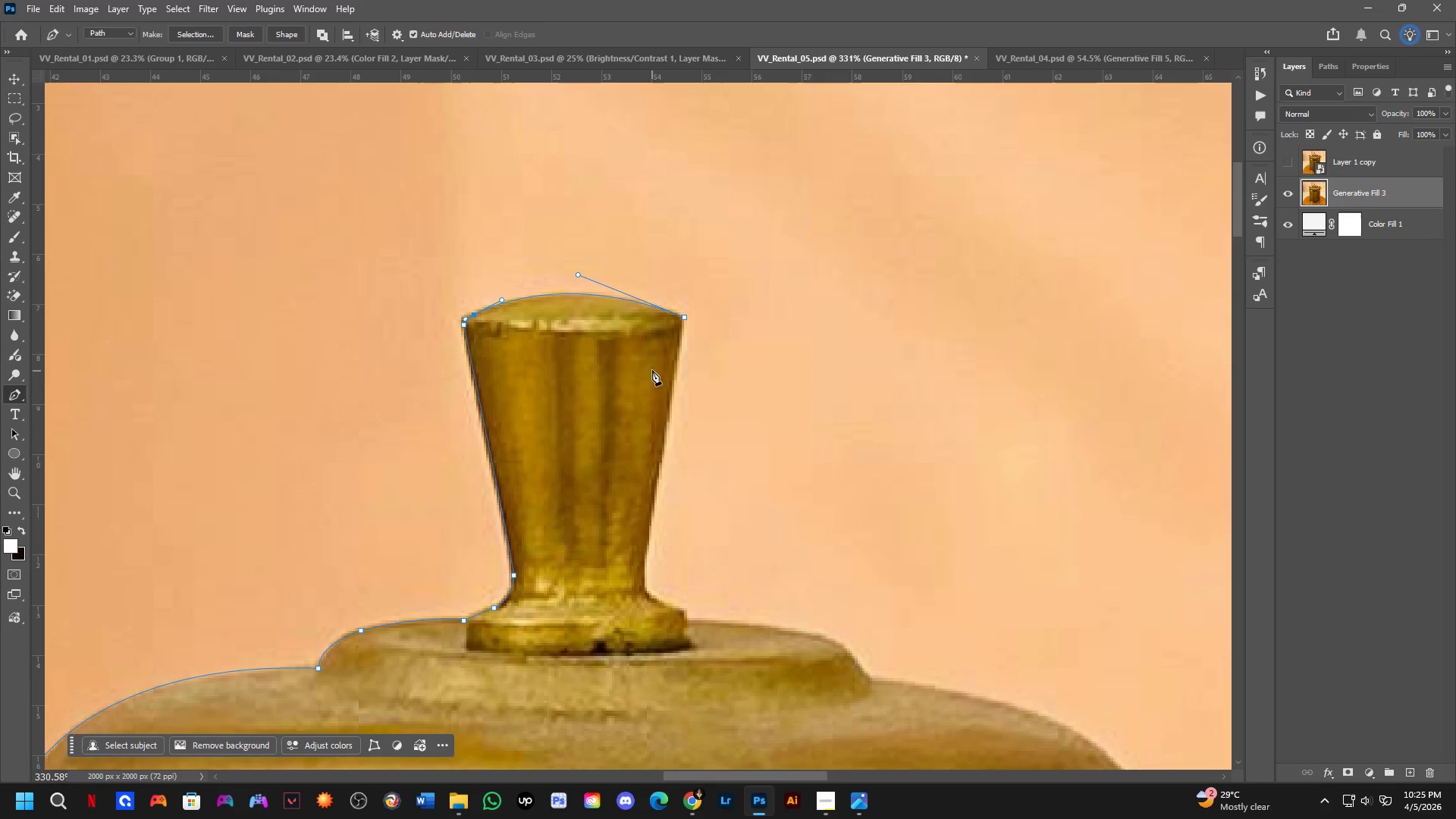 
hold_key(key=AltLeft, duration=0.8)
left_click([683, 318])
 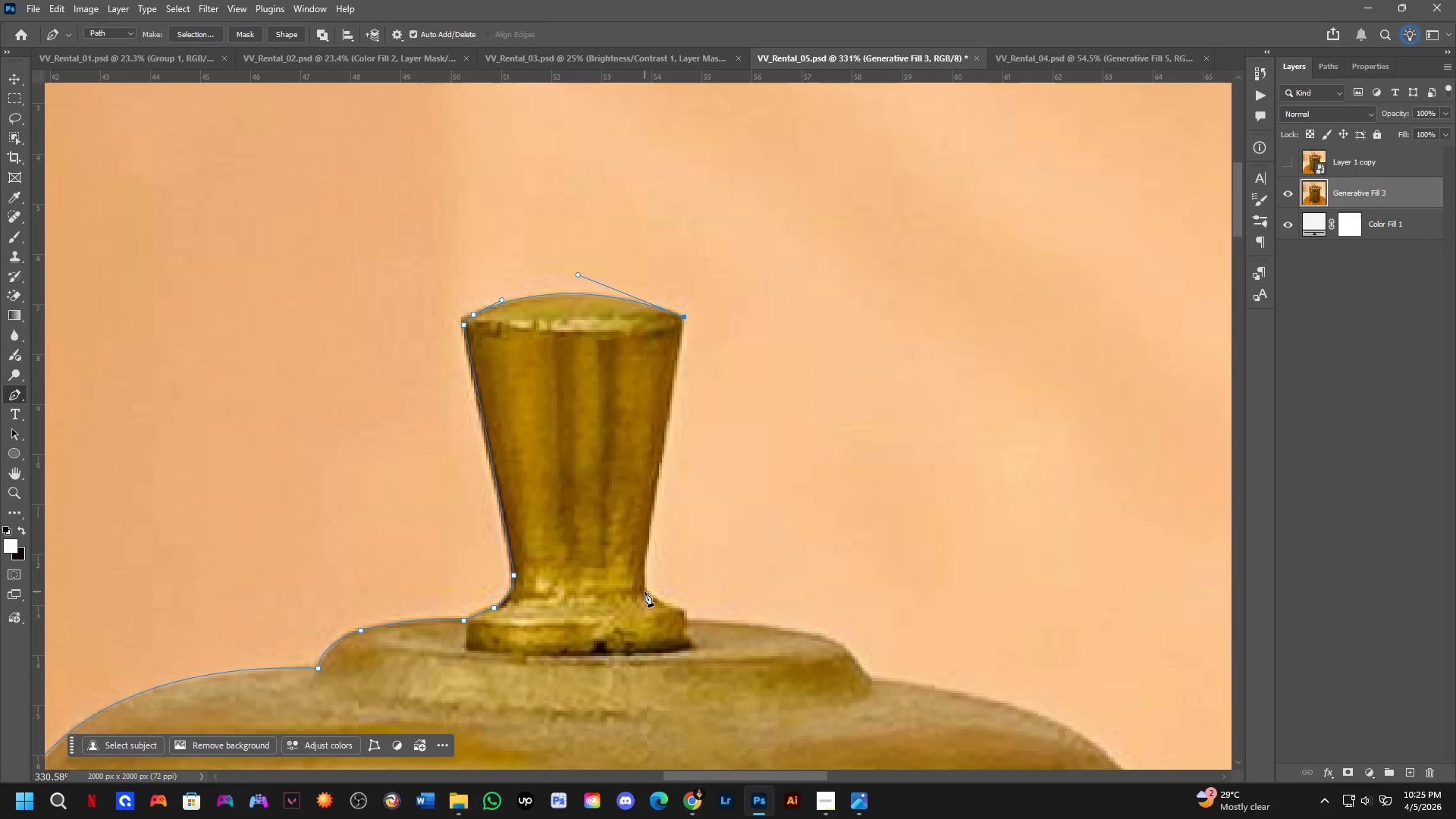 
left_click([645, 587])
 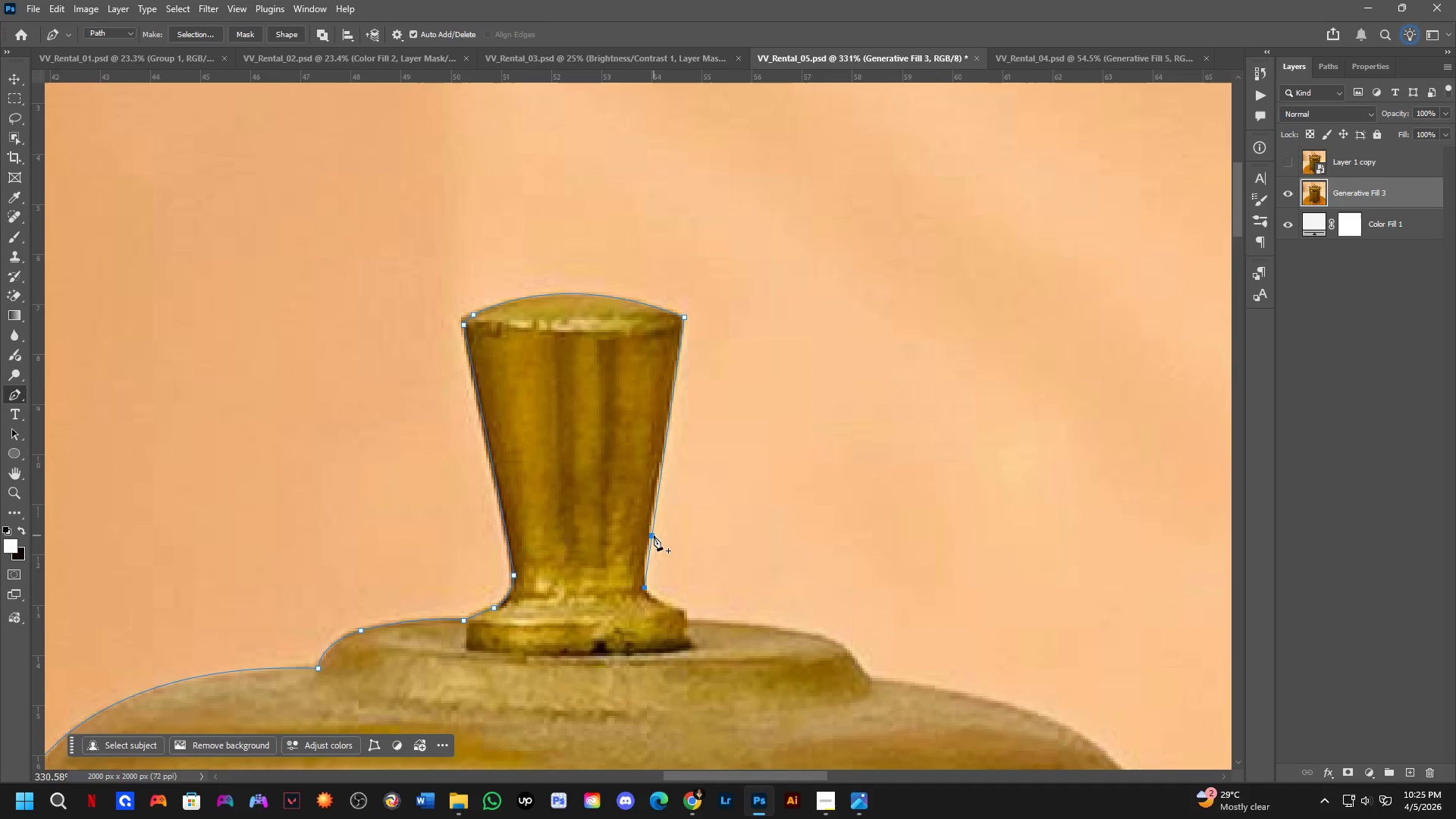 
left_click([654, 535])
 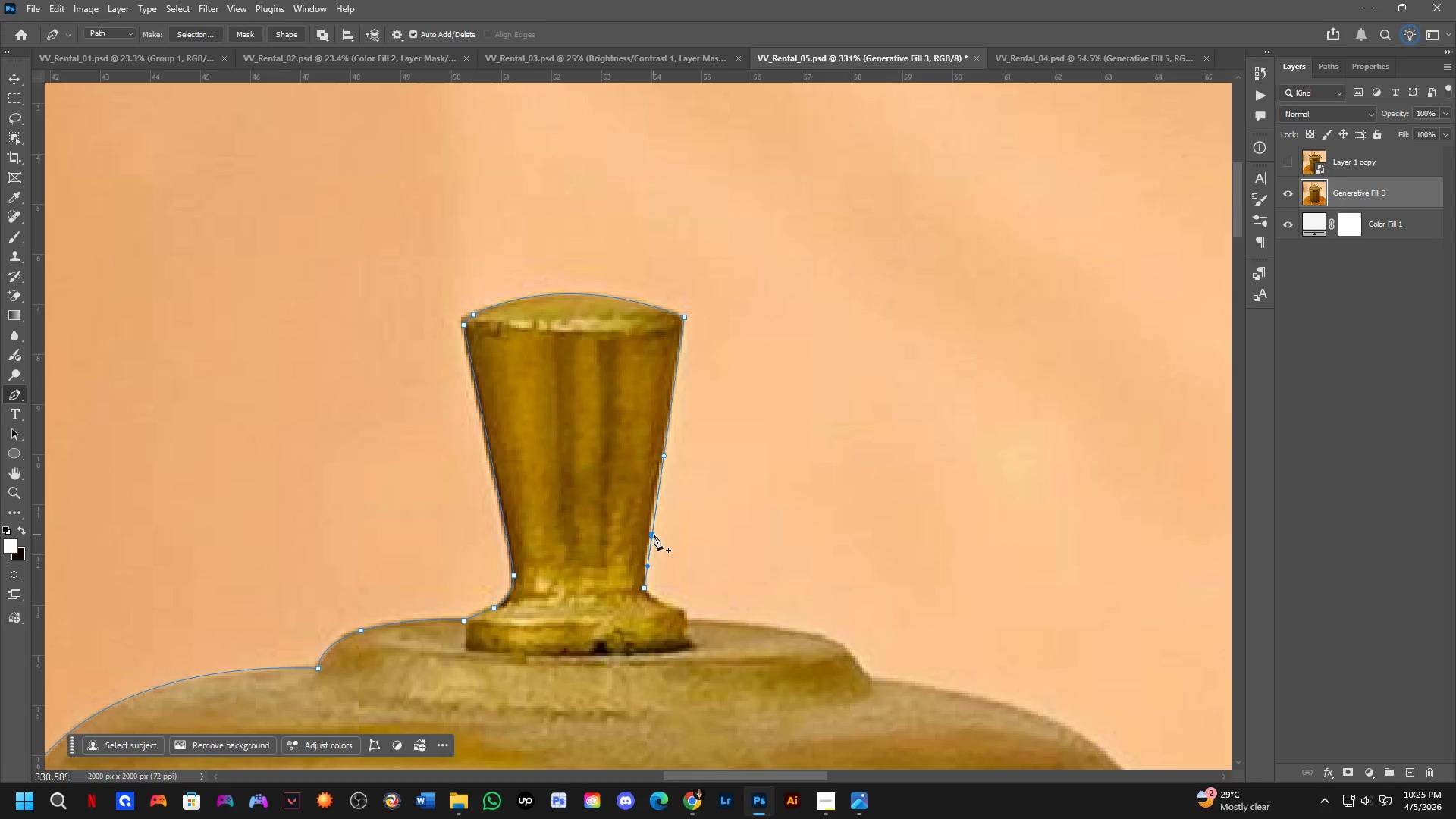 
hold_key(key=ControlLeft, duration=0.88)
 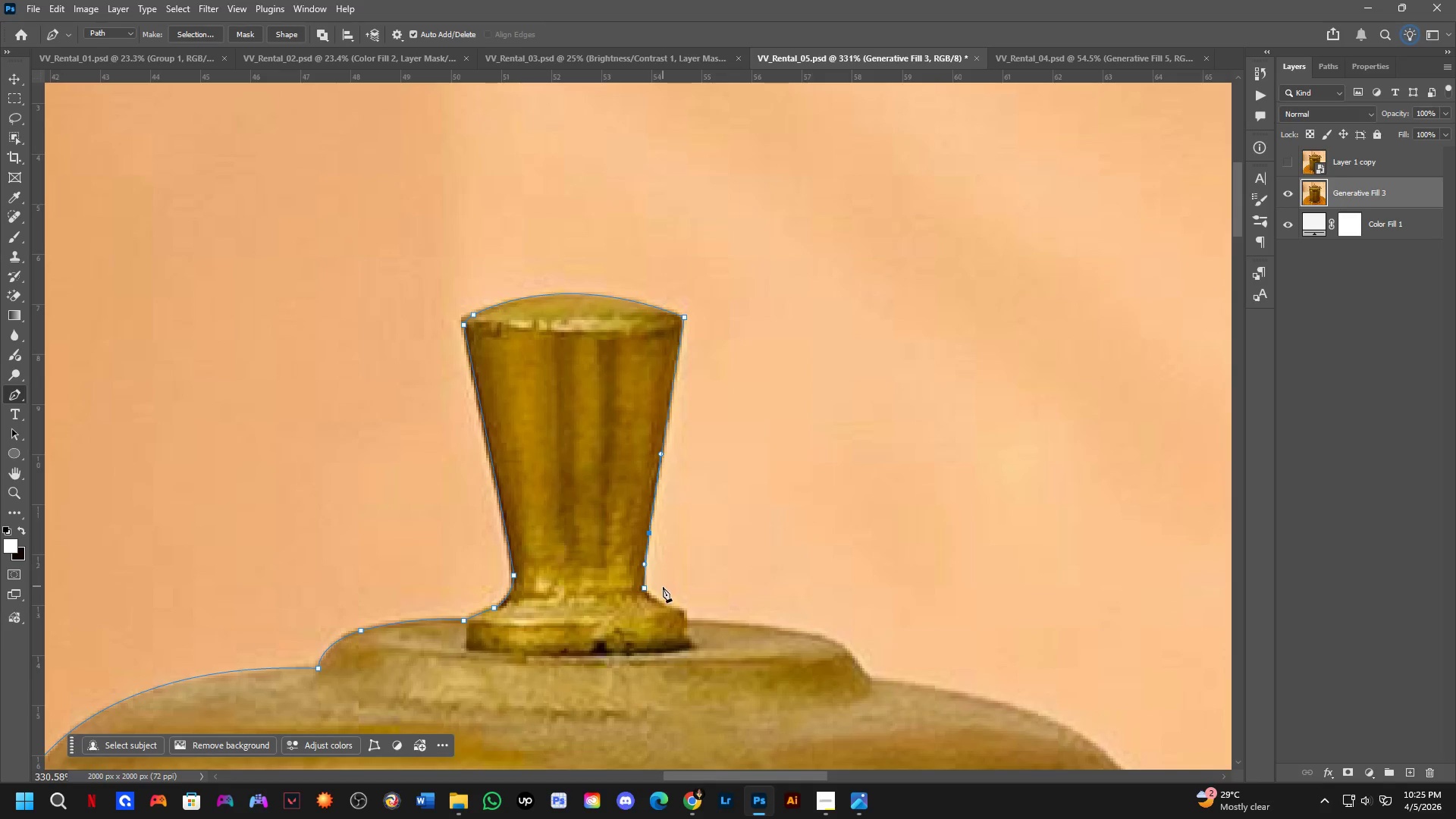 
scroll: coordinate [663, 588], scroll_direction: up, amount: 3.0
 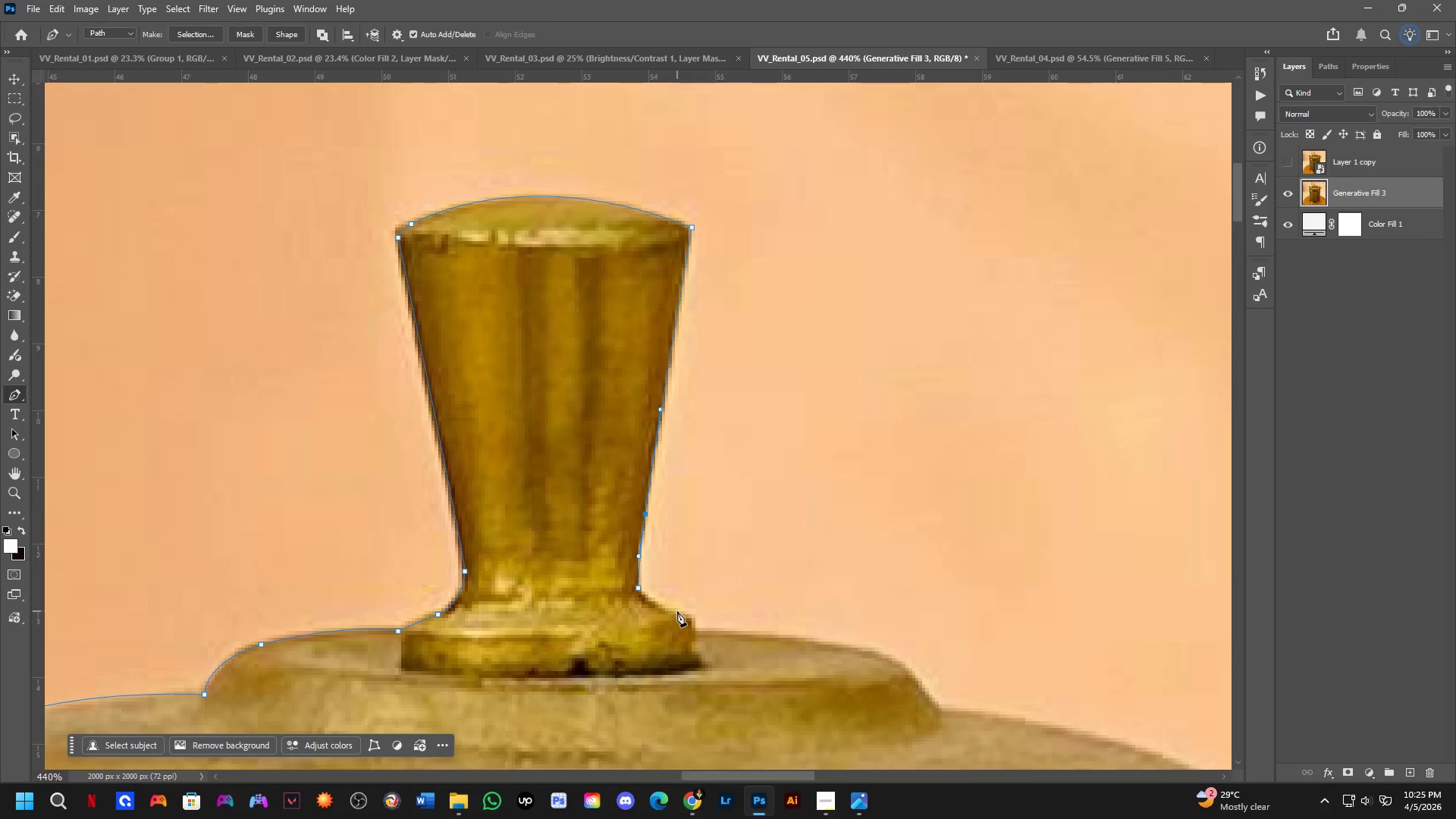 
left_click_drag(start_coordinate=[678, 611], to_coordinate=[698, 614])
 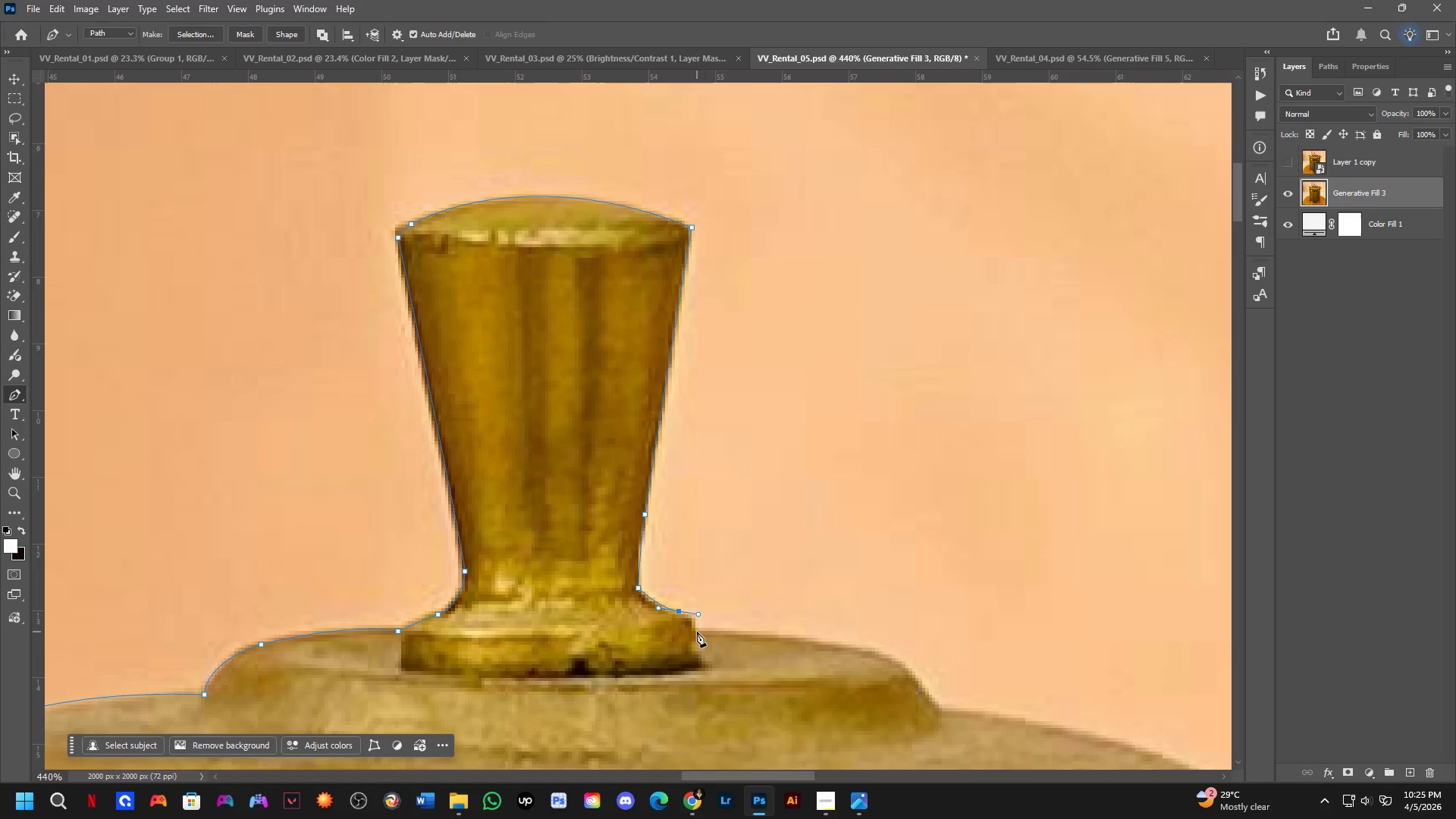 
key(Control+ControlLeft)
 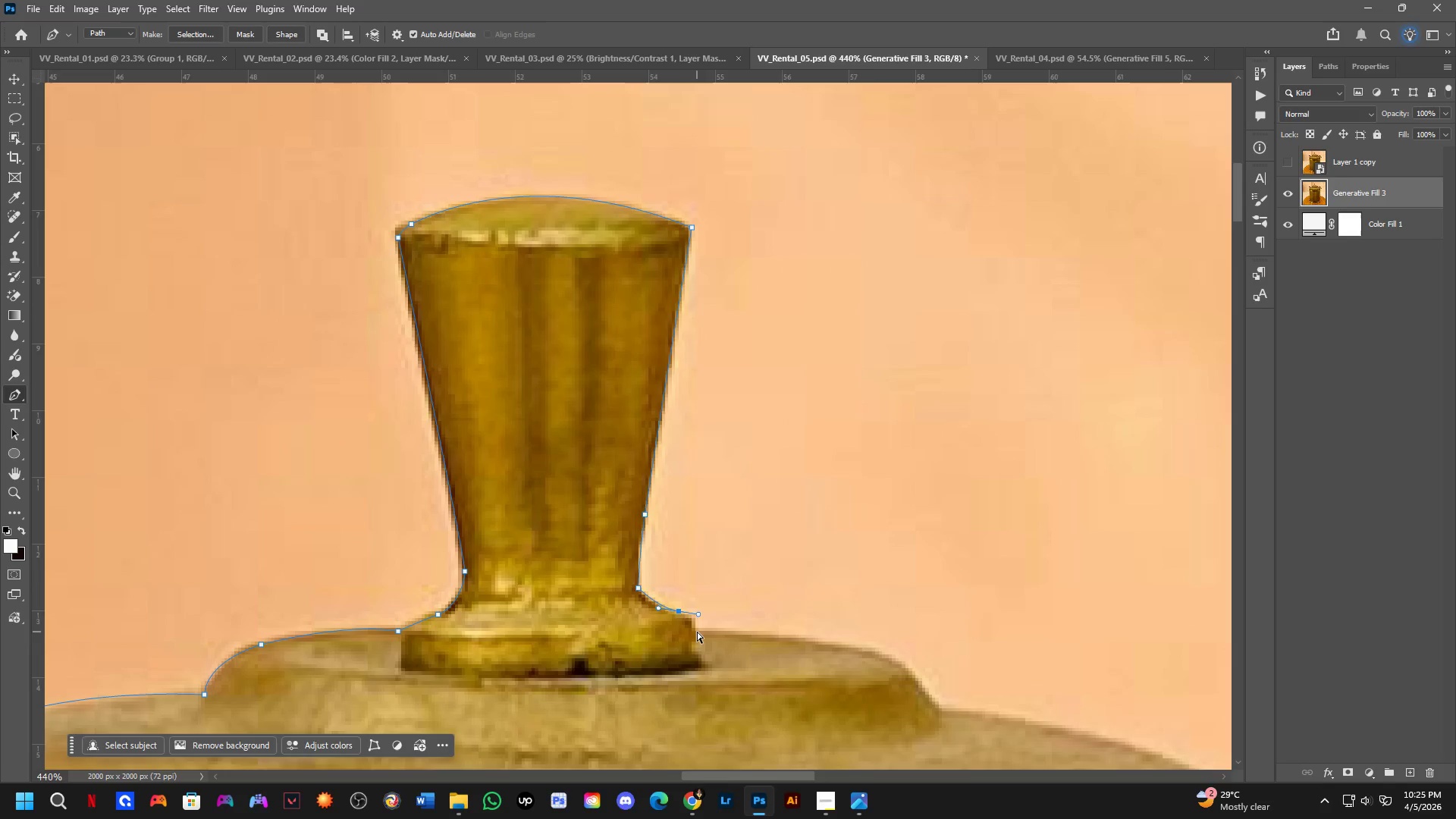 
key(Control+Z)
 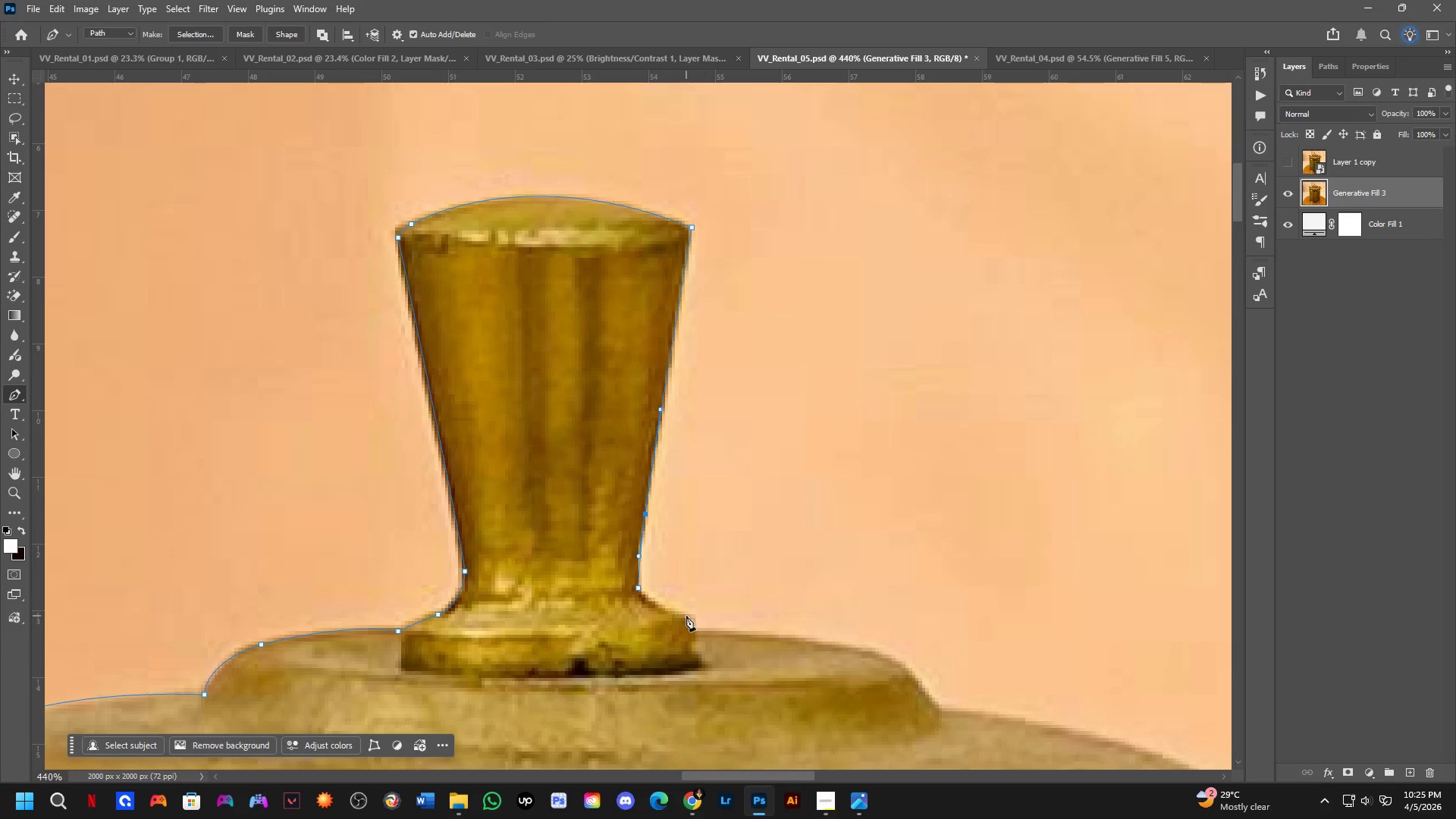 
left_click_drag(start_coordinate=[686, 616], to_coordinate=[707, 620])
 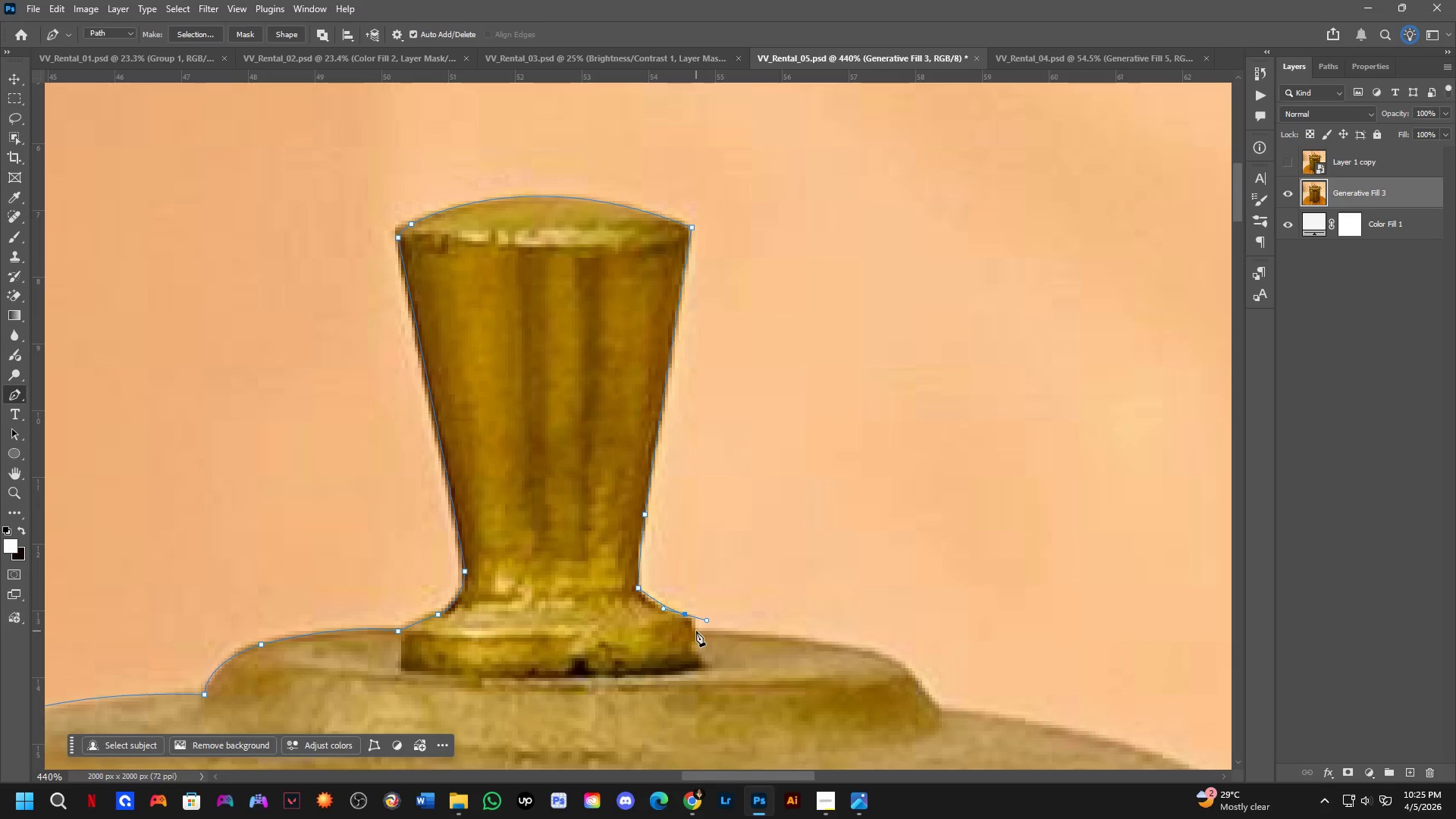 
left_click([696, 631])
 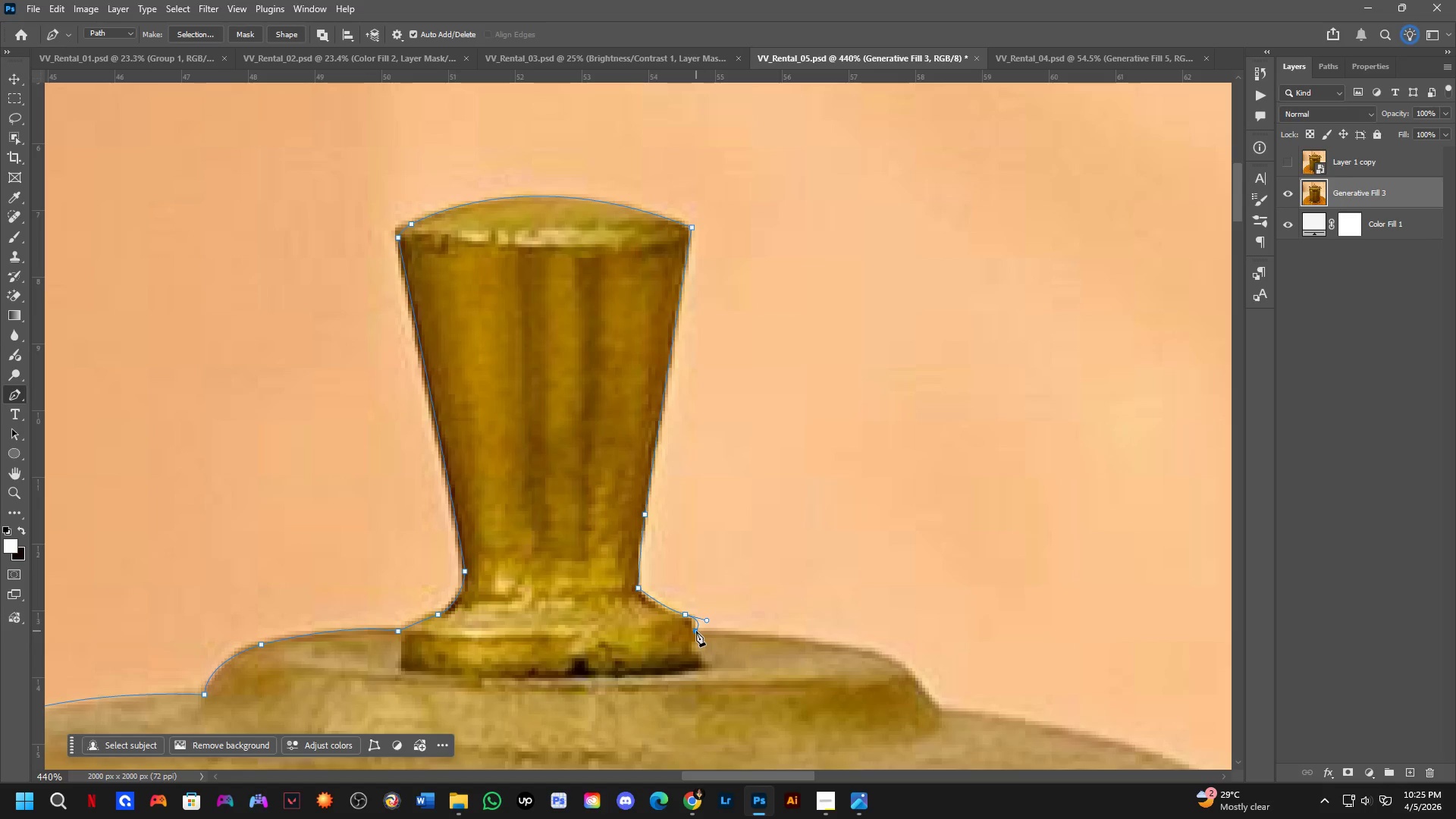 
key(Control+ControlLeft)
 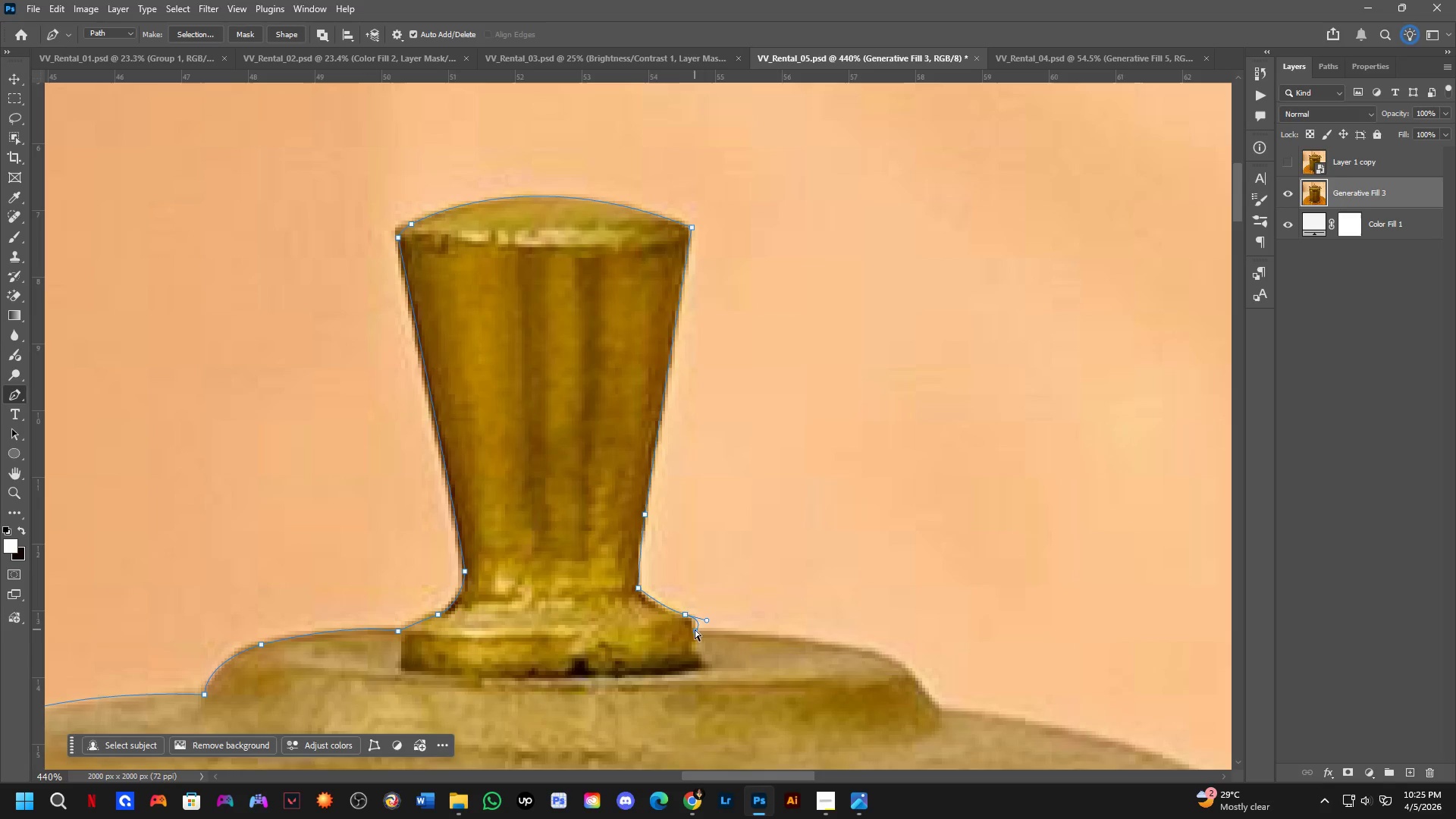 
key(Control+Z)
 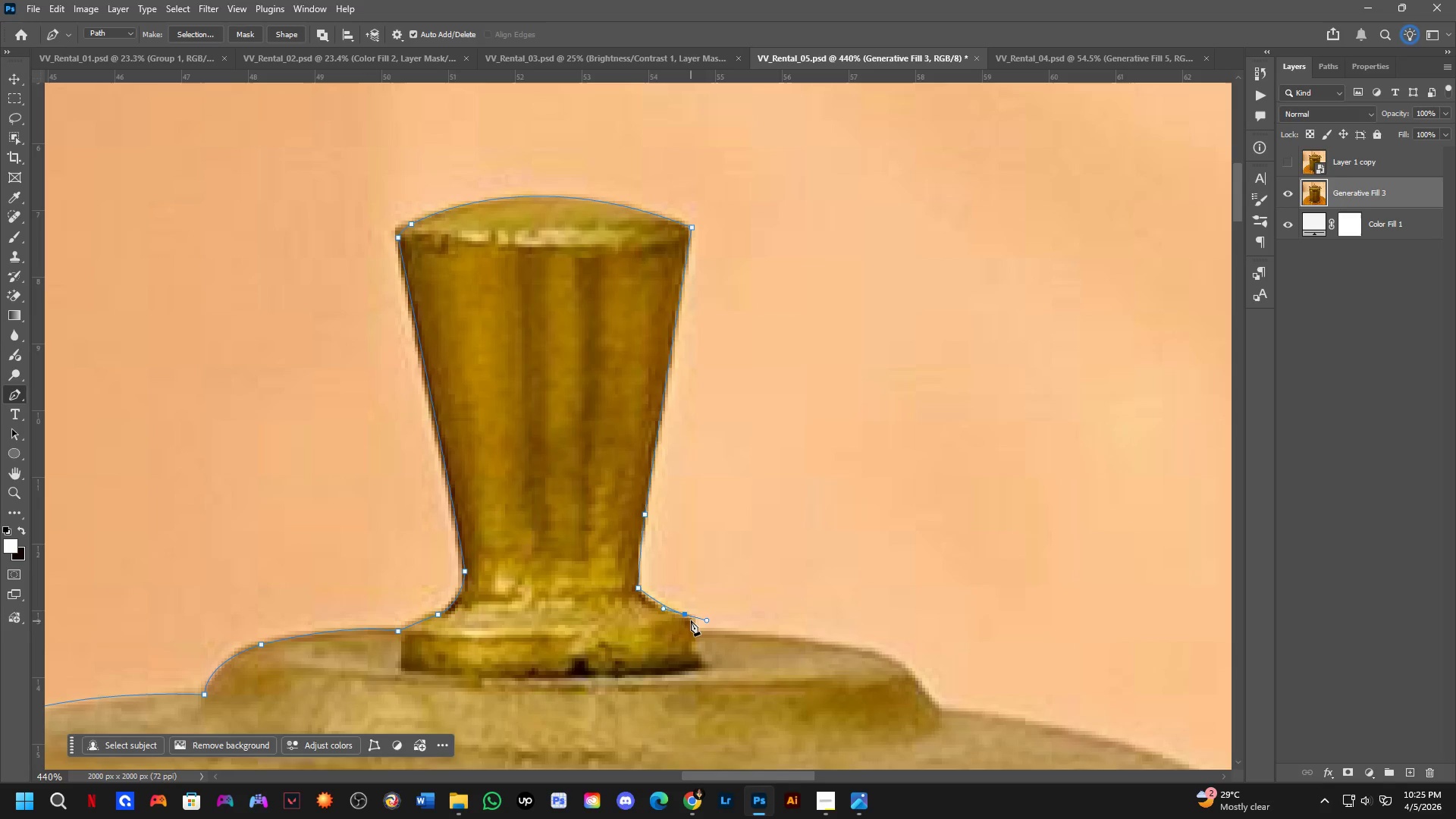 
hold_key(key=AltLeft, duration=0.64)
left_click([683, 614])
 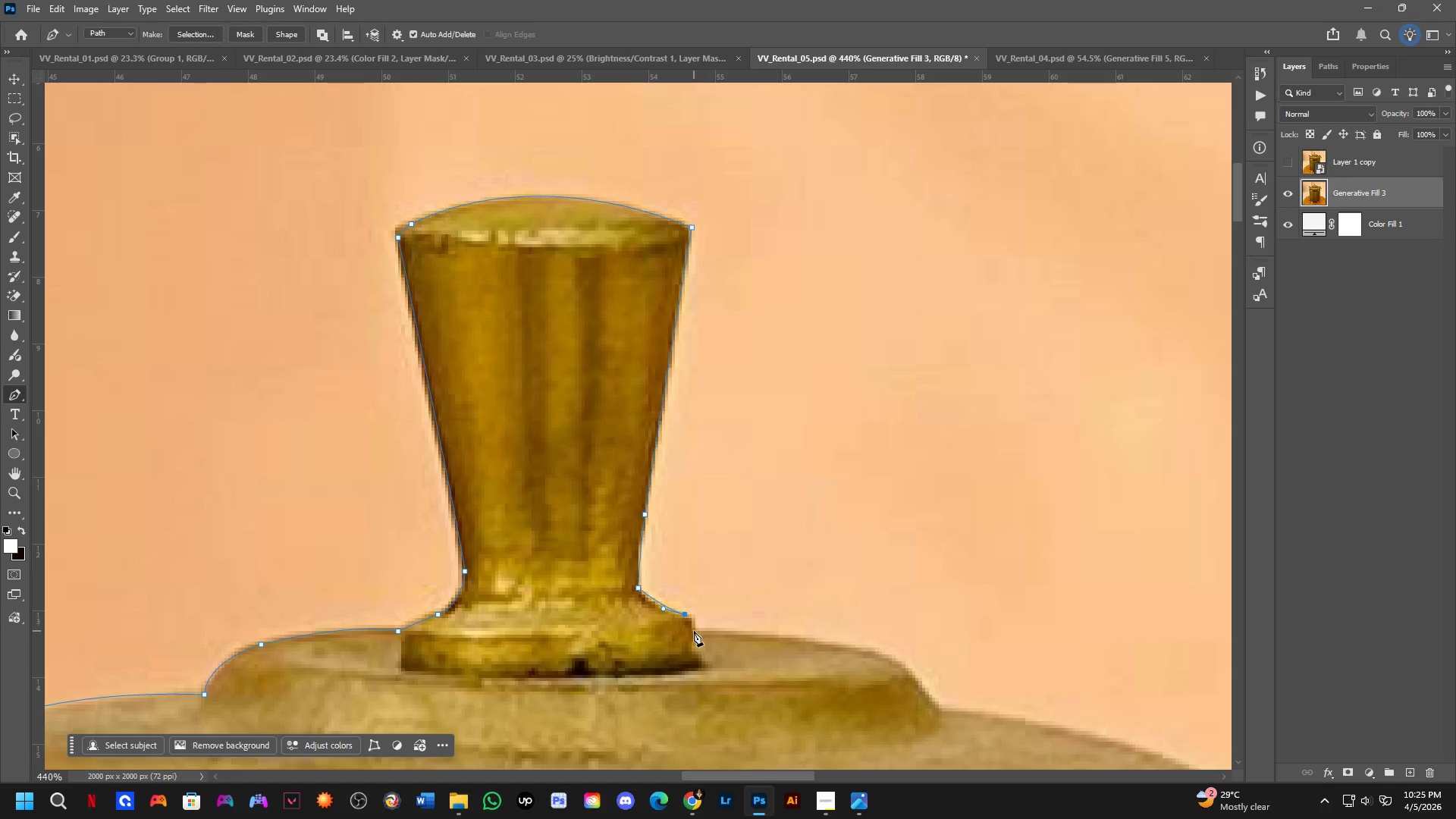 
left_click_drag(start_coordinate=[695, 634], to_coordinate=[692, 654])
 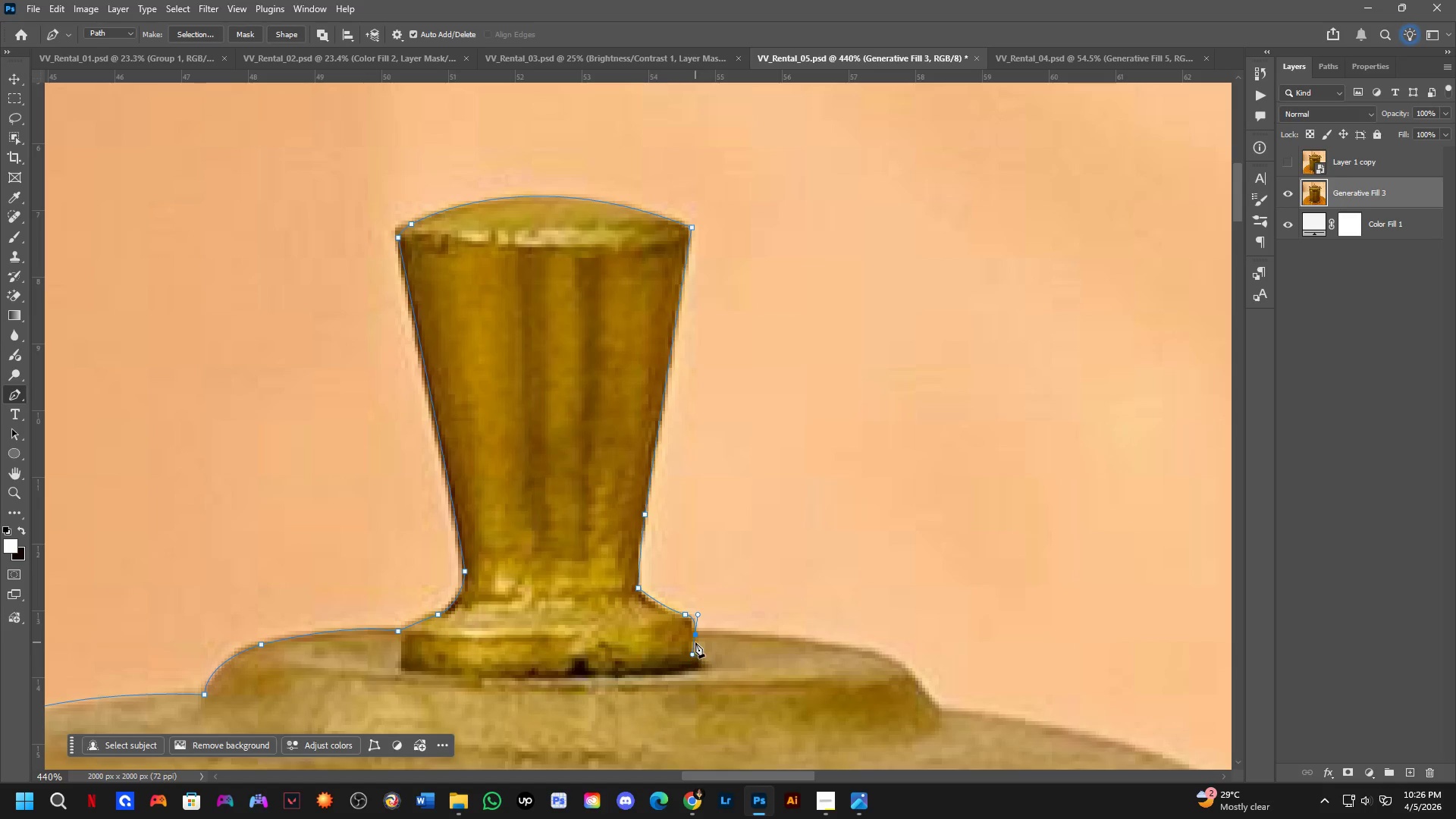 
hold_key(key=AltLeft, duration=0.83)
left_click([697, 636])
 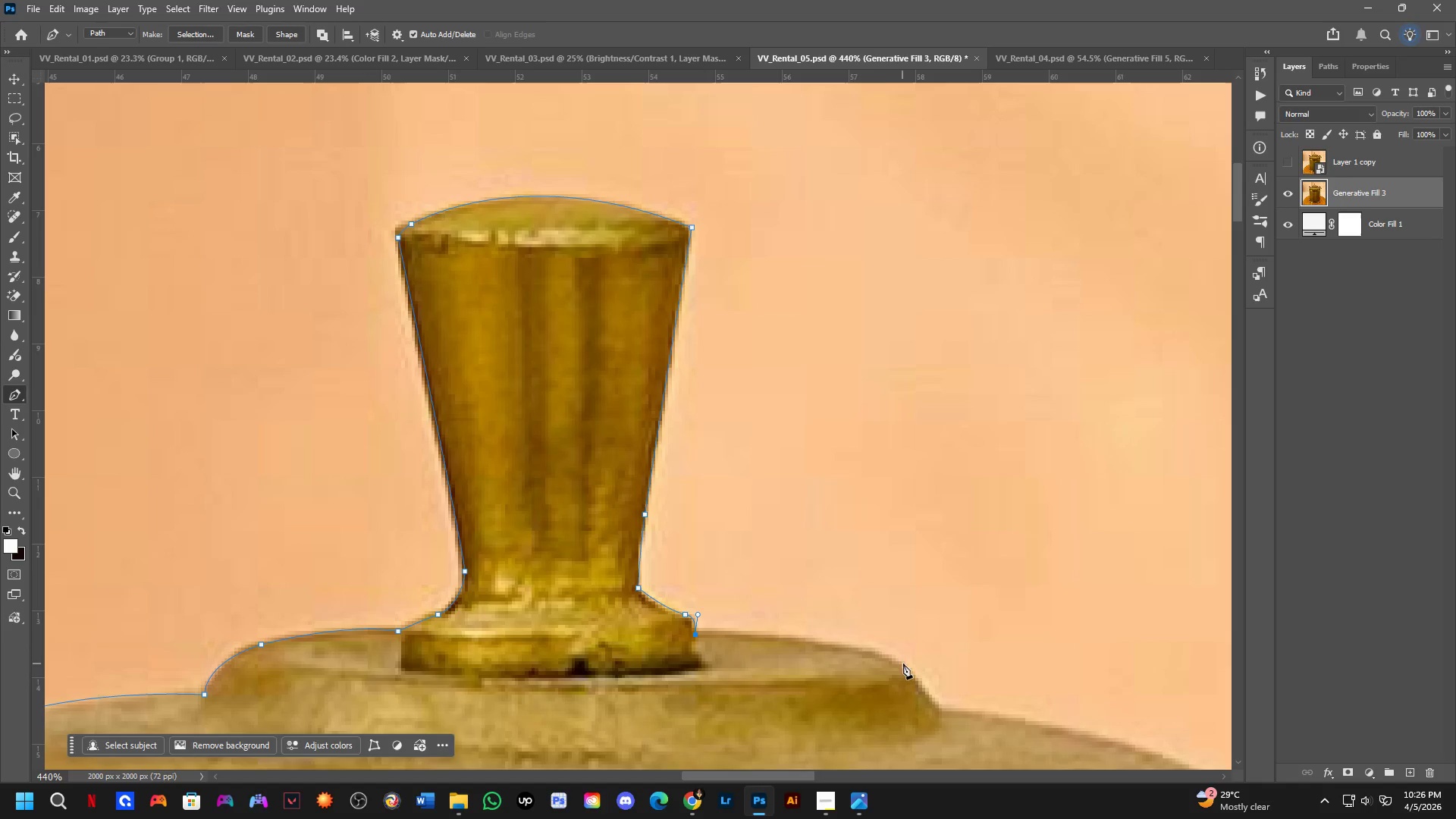 
left_click_drag(start_coordinate=[908, 672], to_coordinate=[966, 708])
 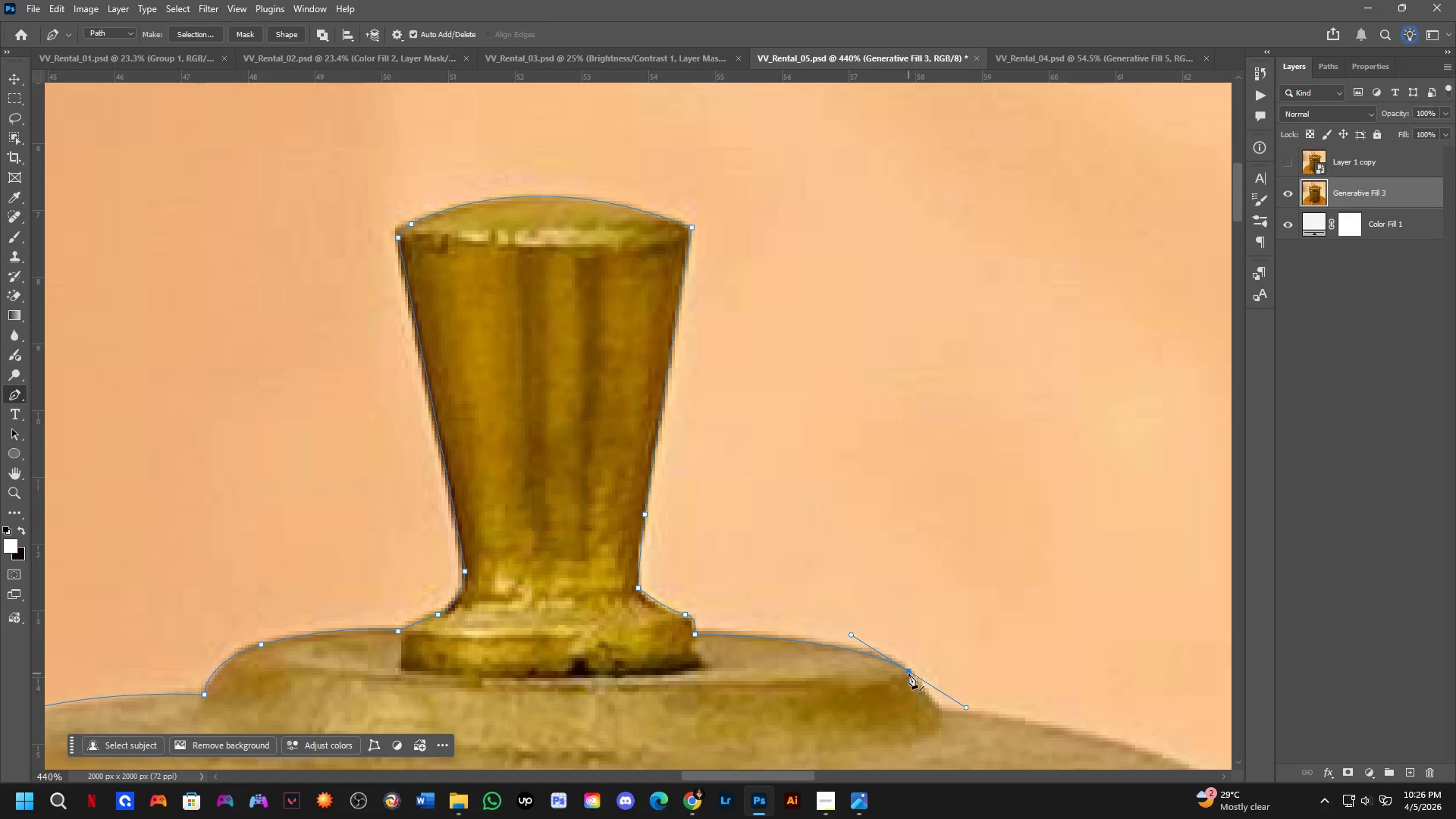 
hold_key(key=AltLeft, duration=0.56)
left_click([908, 672])
 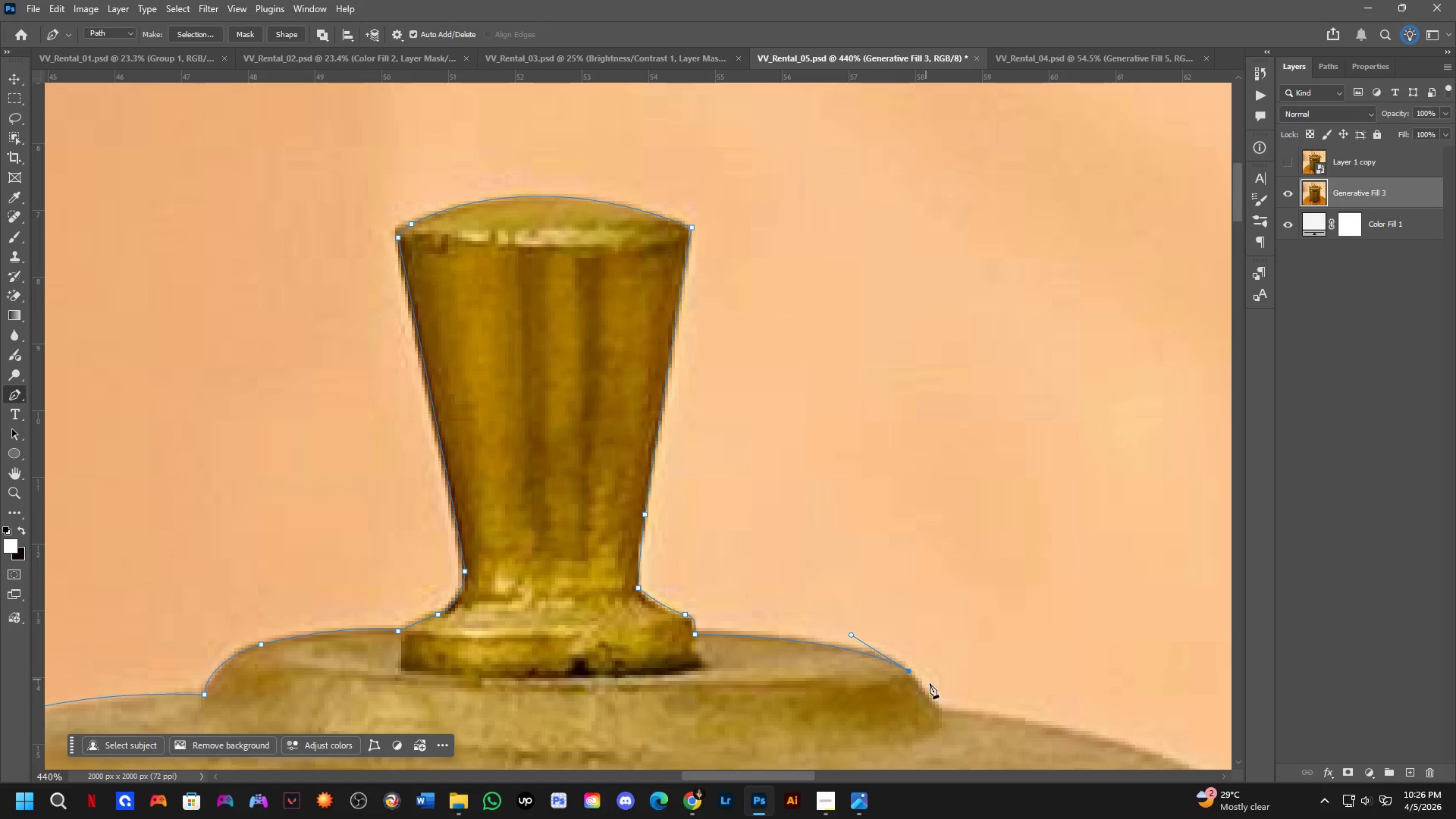 
hold_key(key=Space, duration=0.52)
 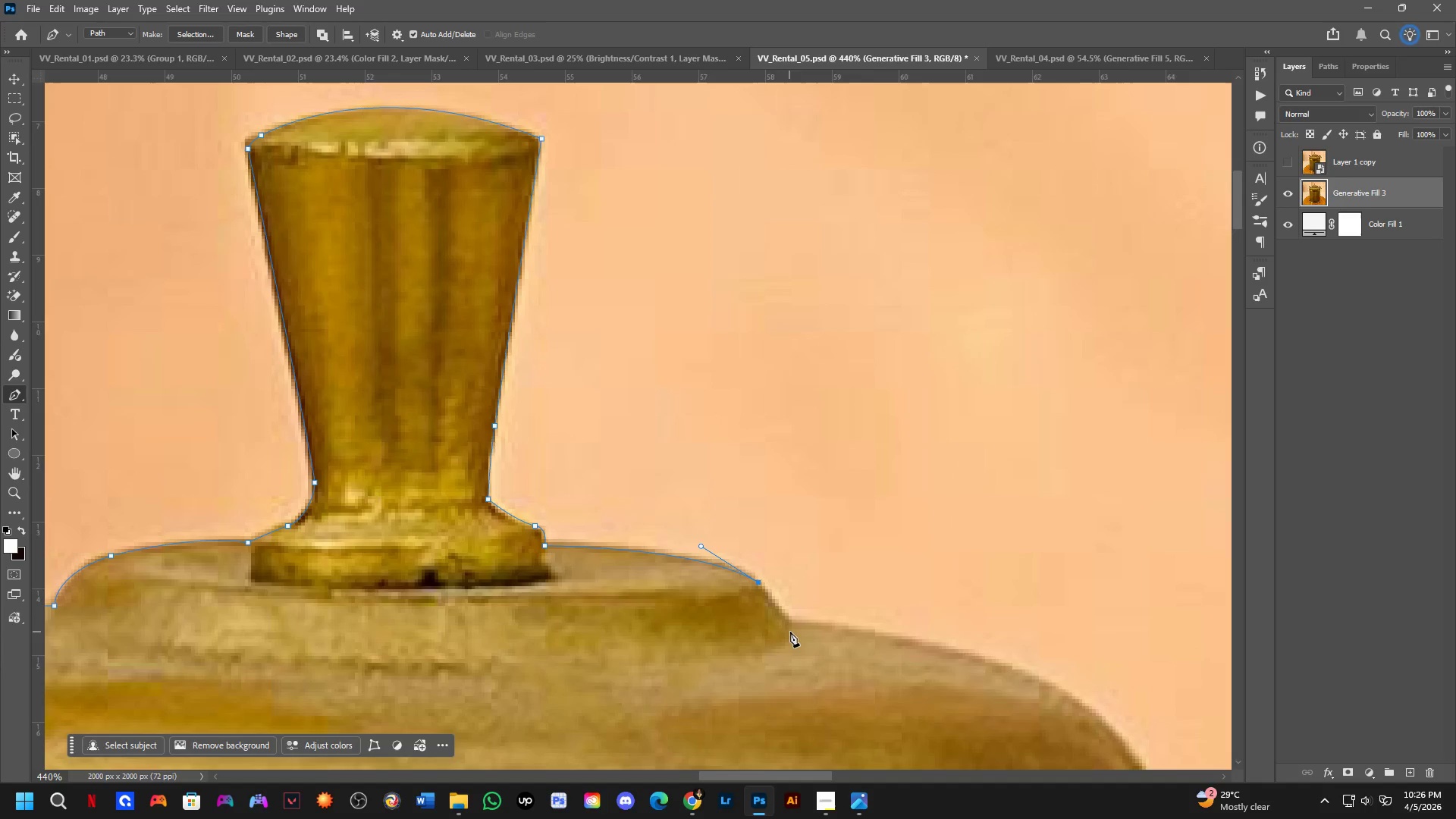 
left_click_drag(start_coordinate=[934, 701], to_coordinate=[784, 613])
 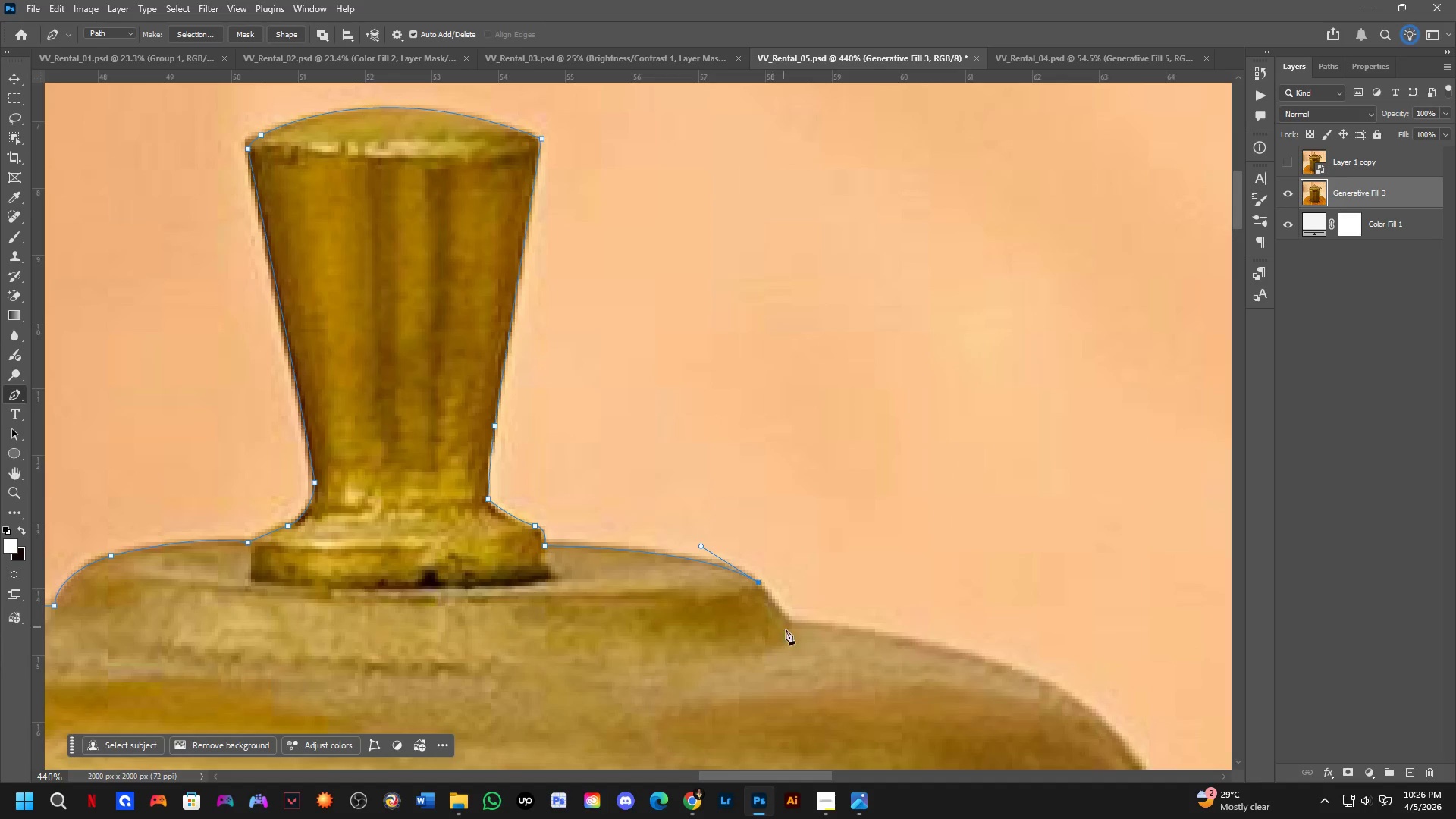 
key(Control+ControlLeft)
 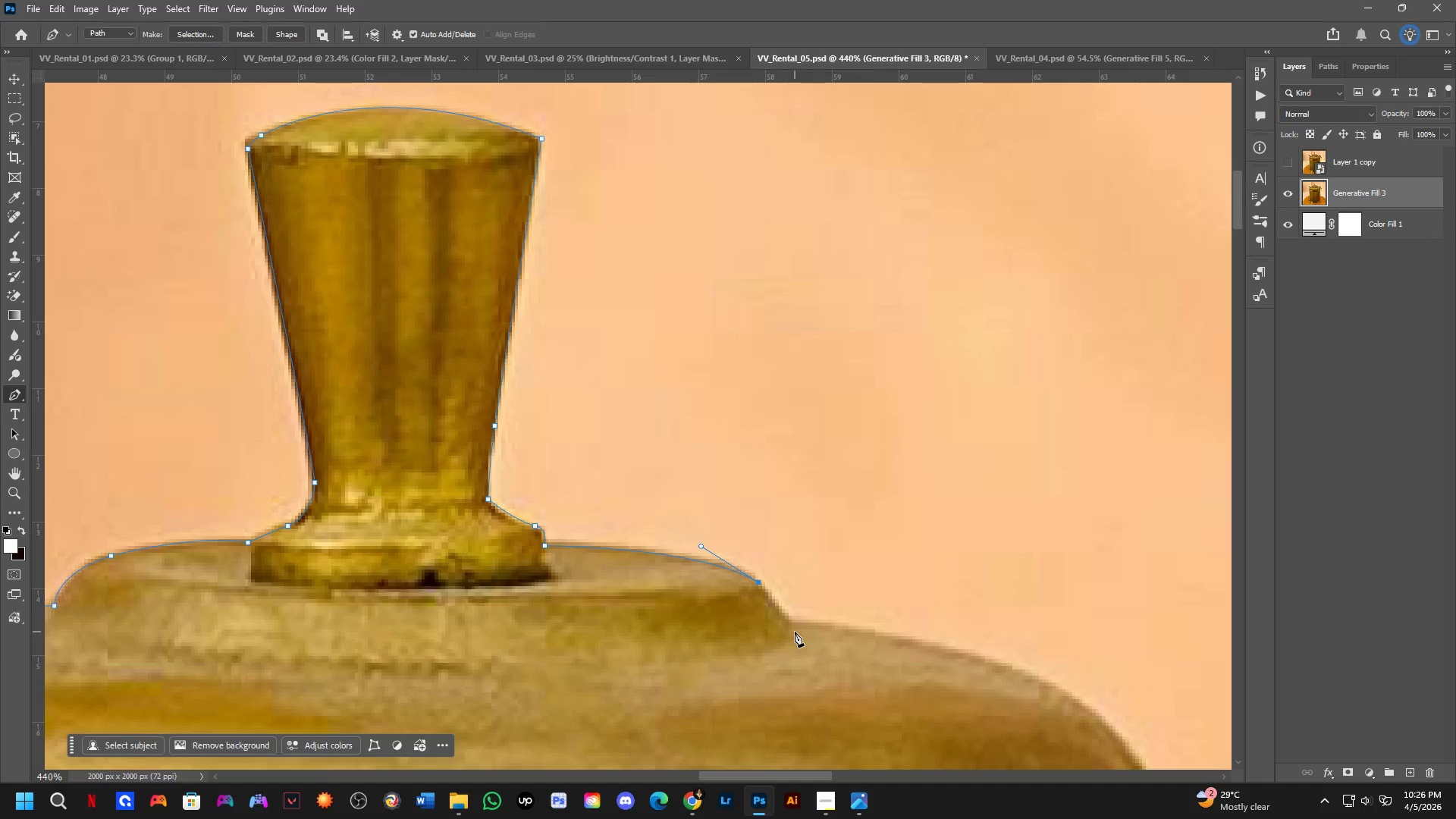 
key(Control+Z)
 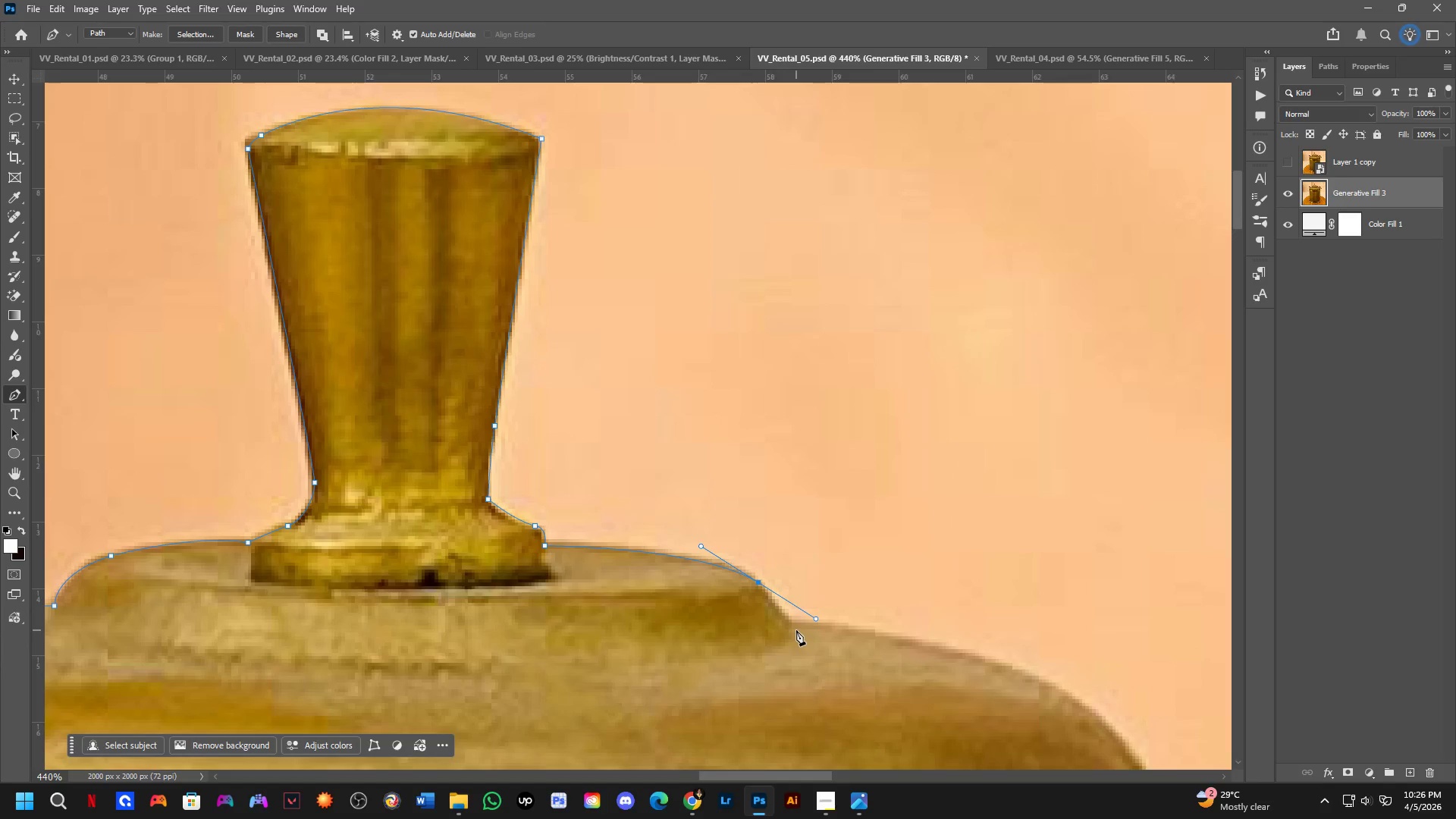 
key(Control+ControlLeft)
 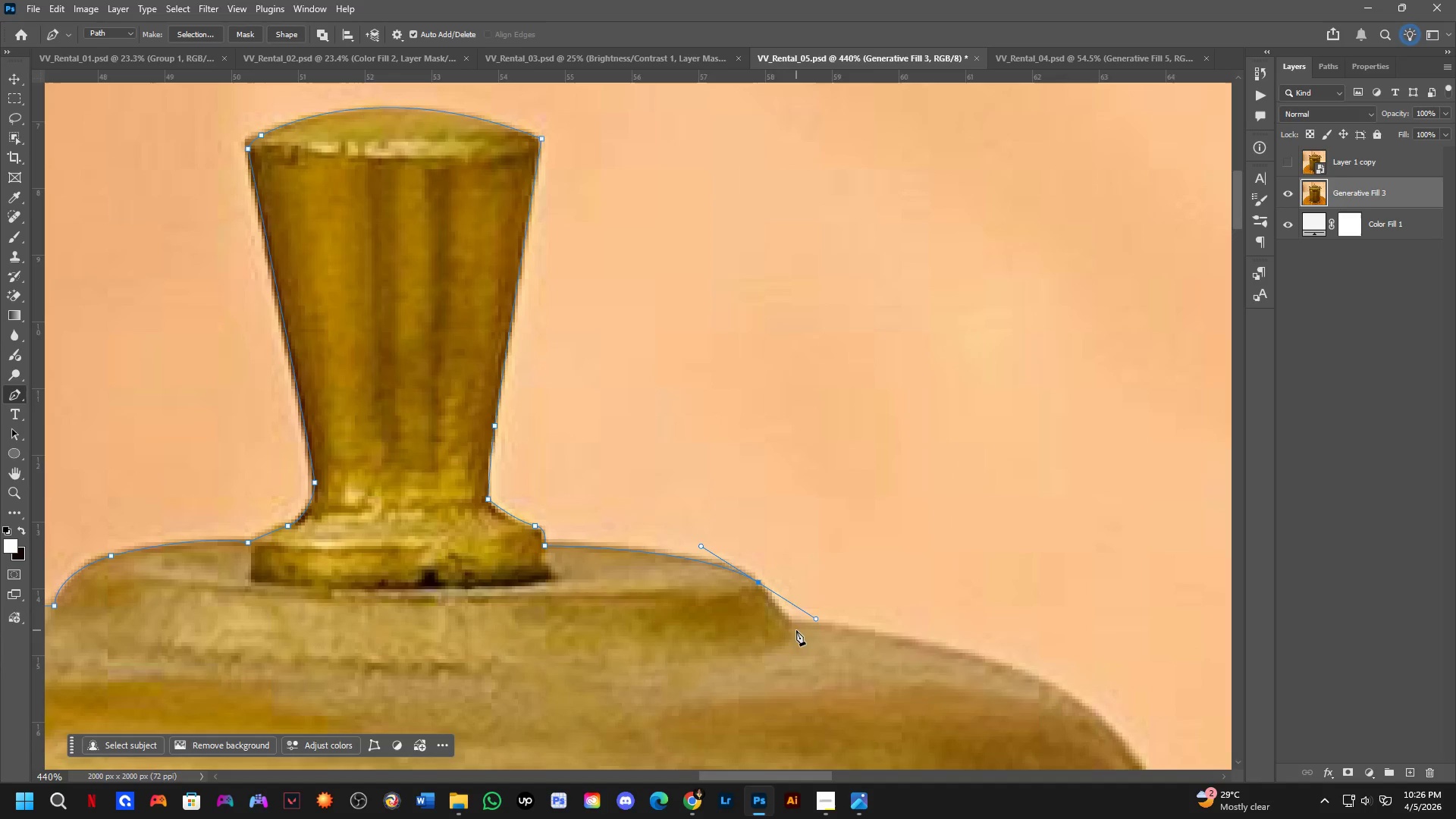 
key(Control+Shift+ShiftLeft)
 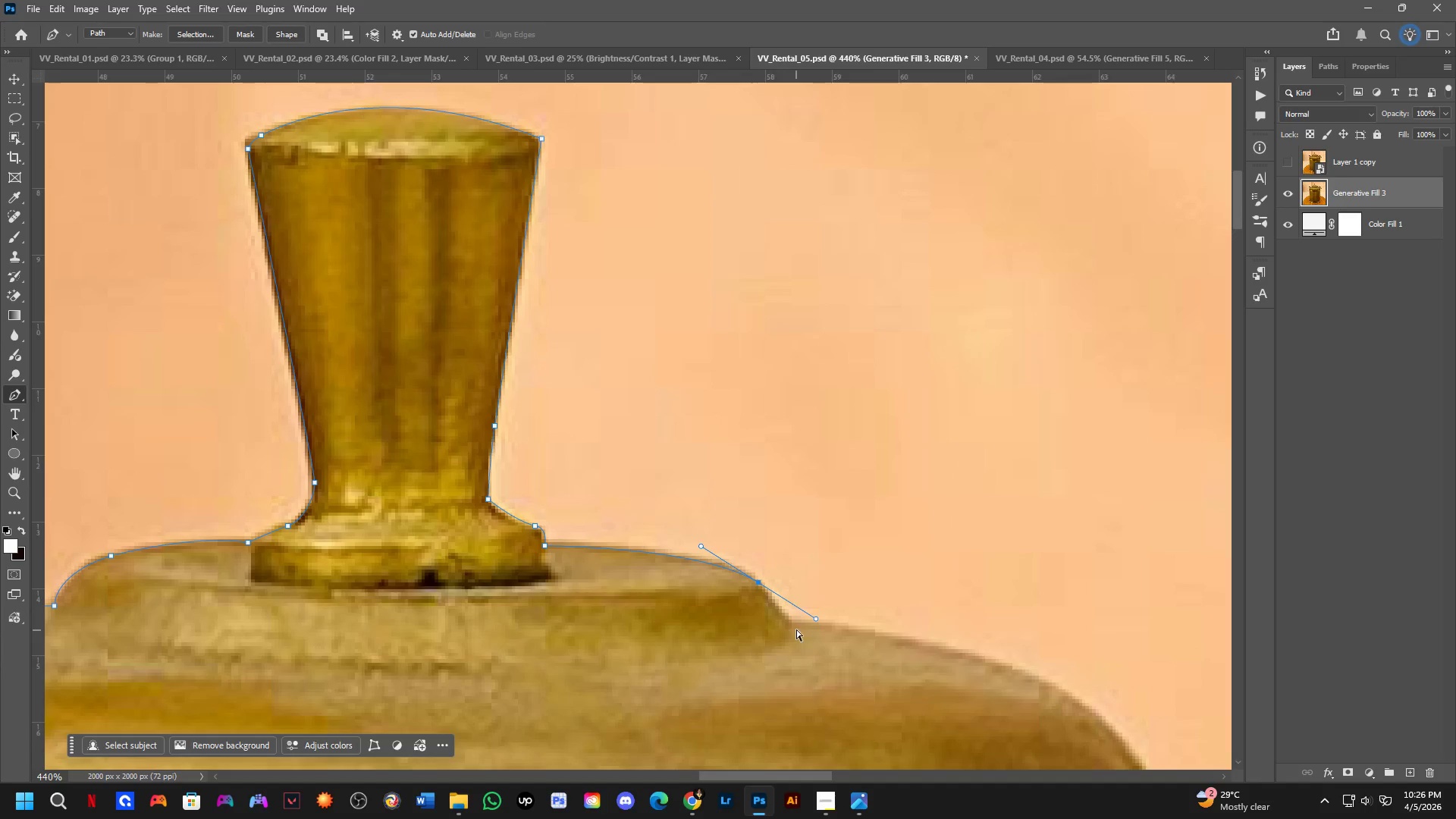 
key(Control+Shift+Z)
 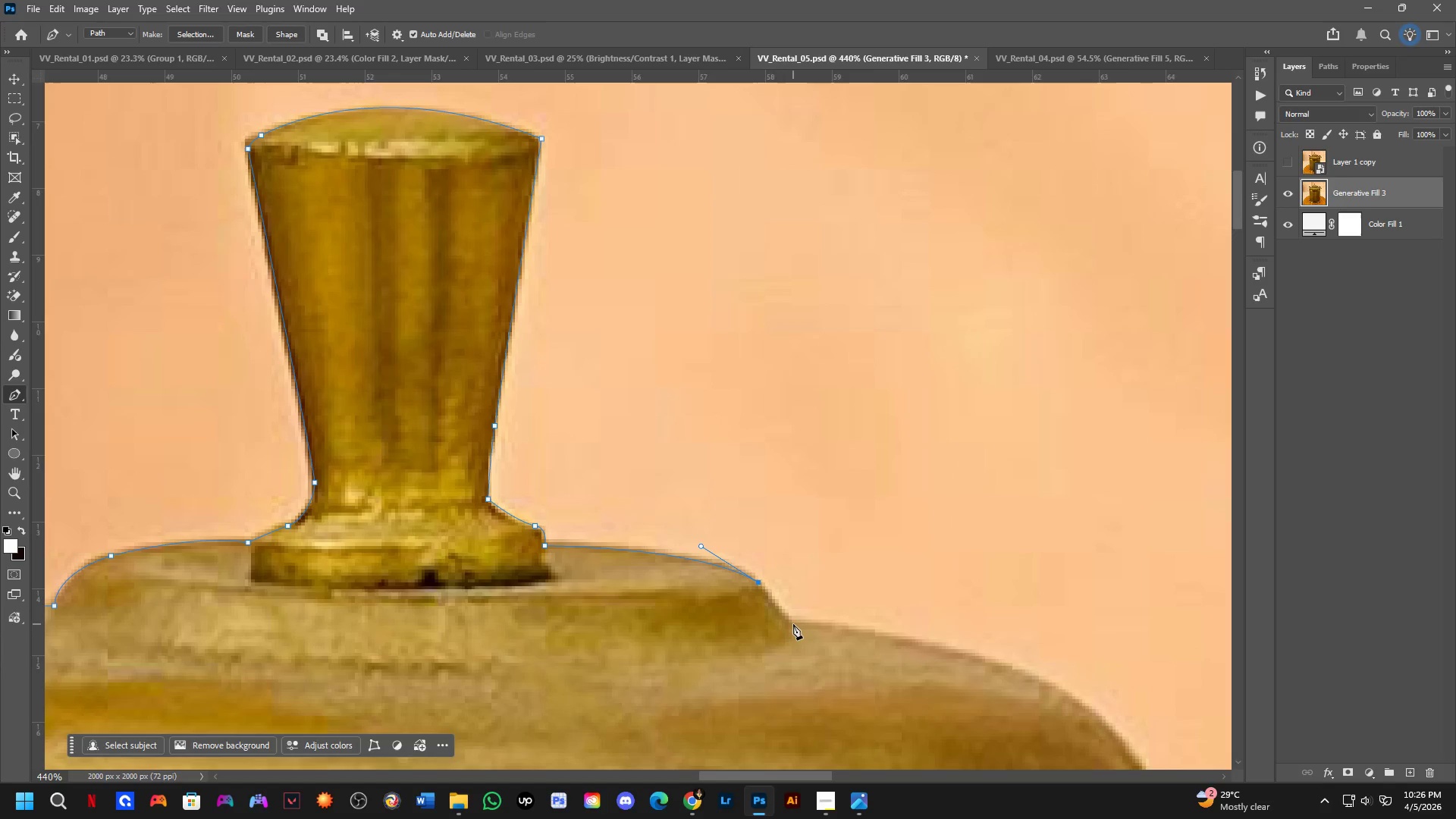 
left_click([789, 623])
 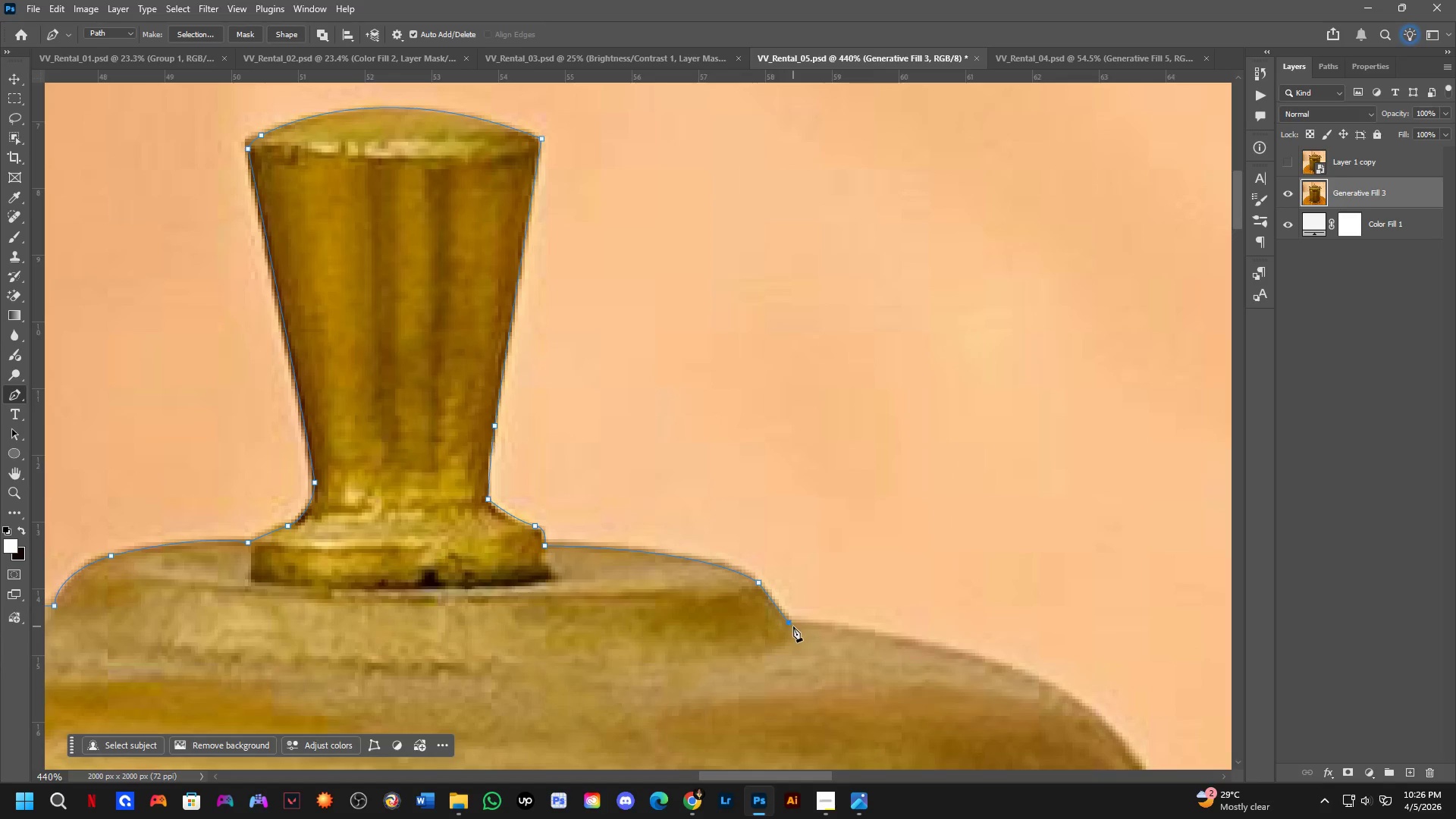 
hold_key(key=Space, duration=0.56)
 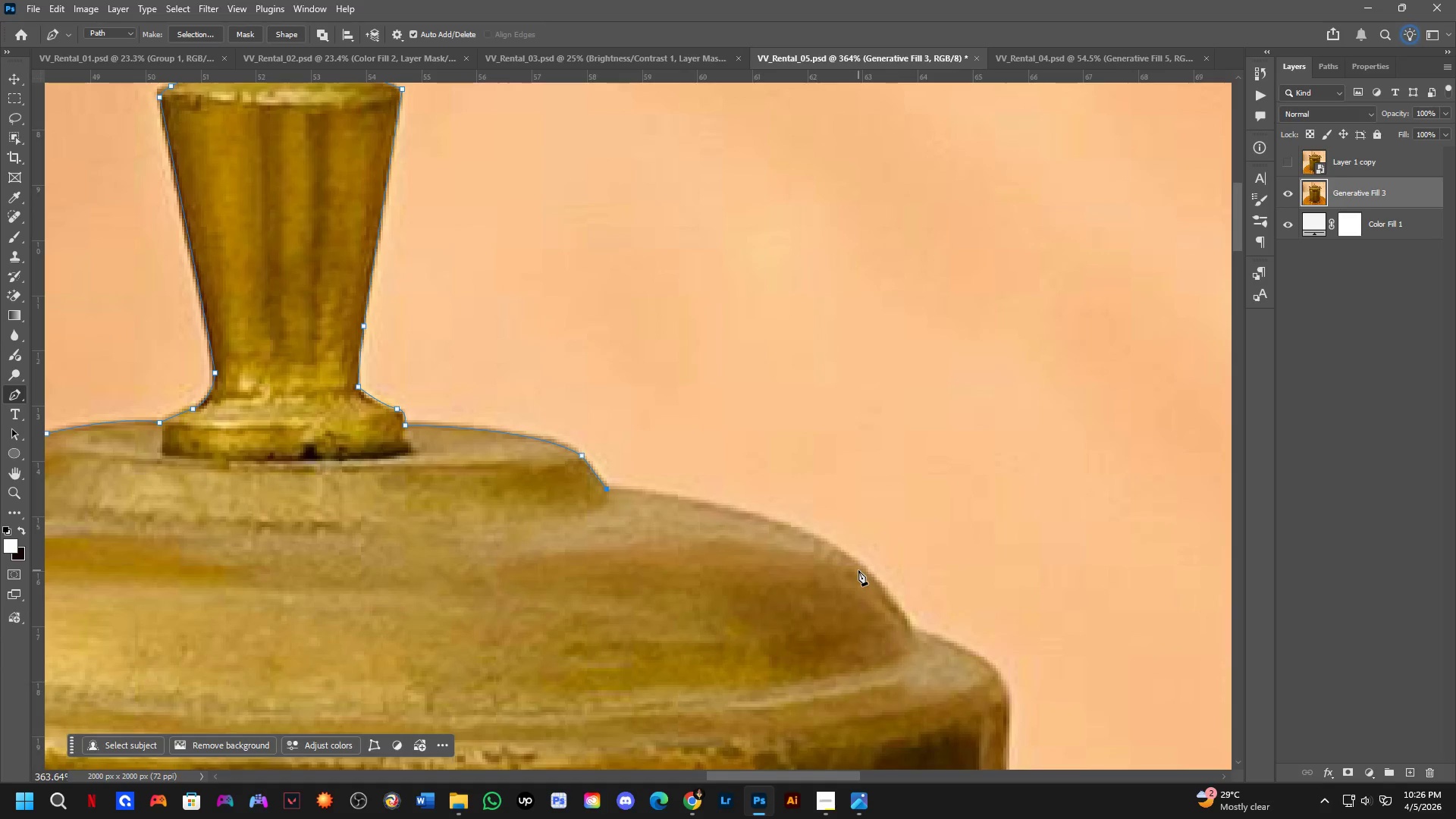 
left_click_drag(start_coordinate=[948, 649], to_coordinate=[765, 515])
 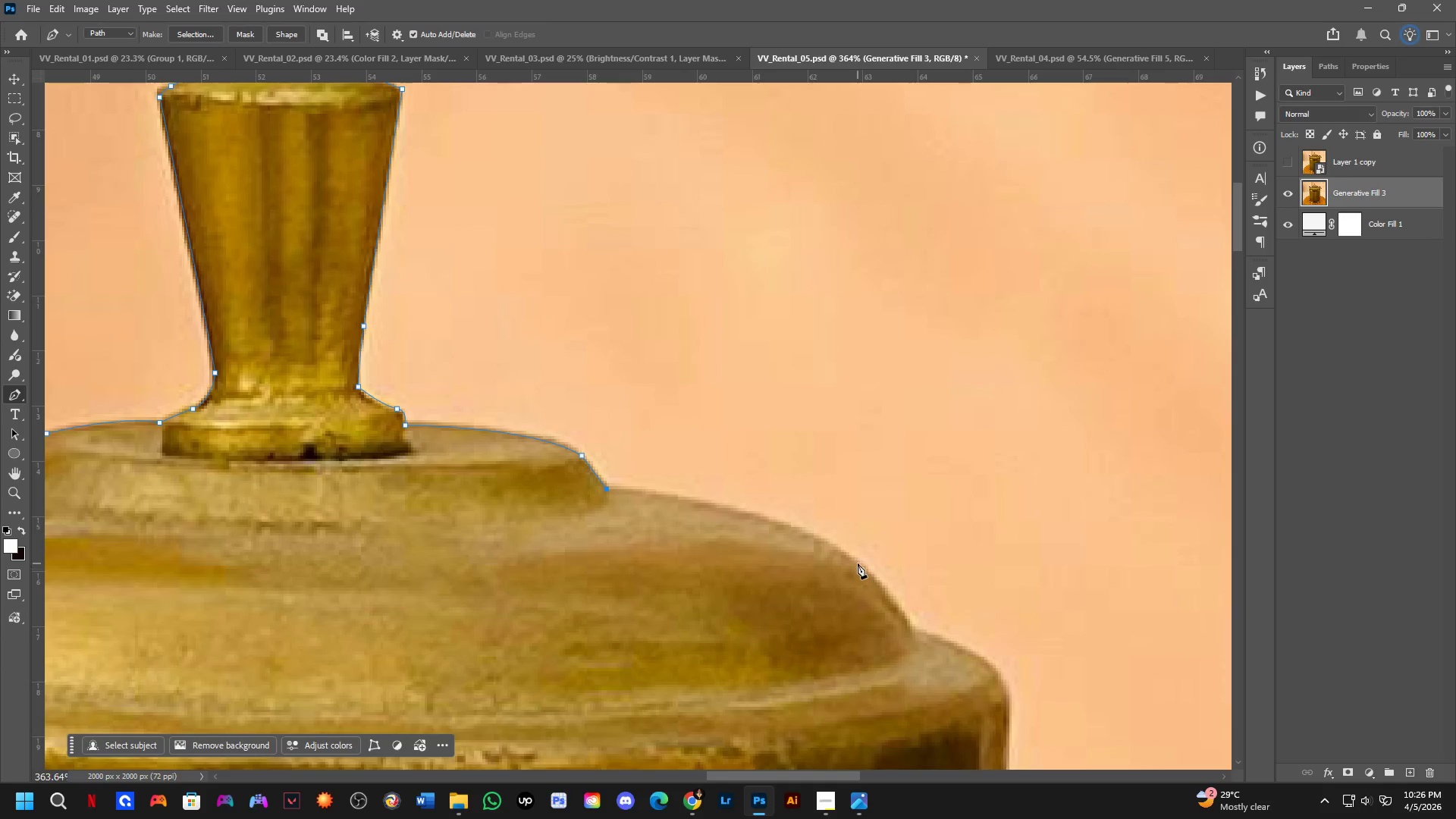 
scroll: coordinate [793, 626], scroll_direction: down, amount: 2.0
 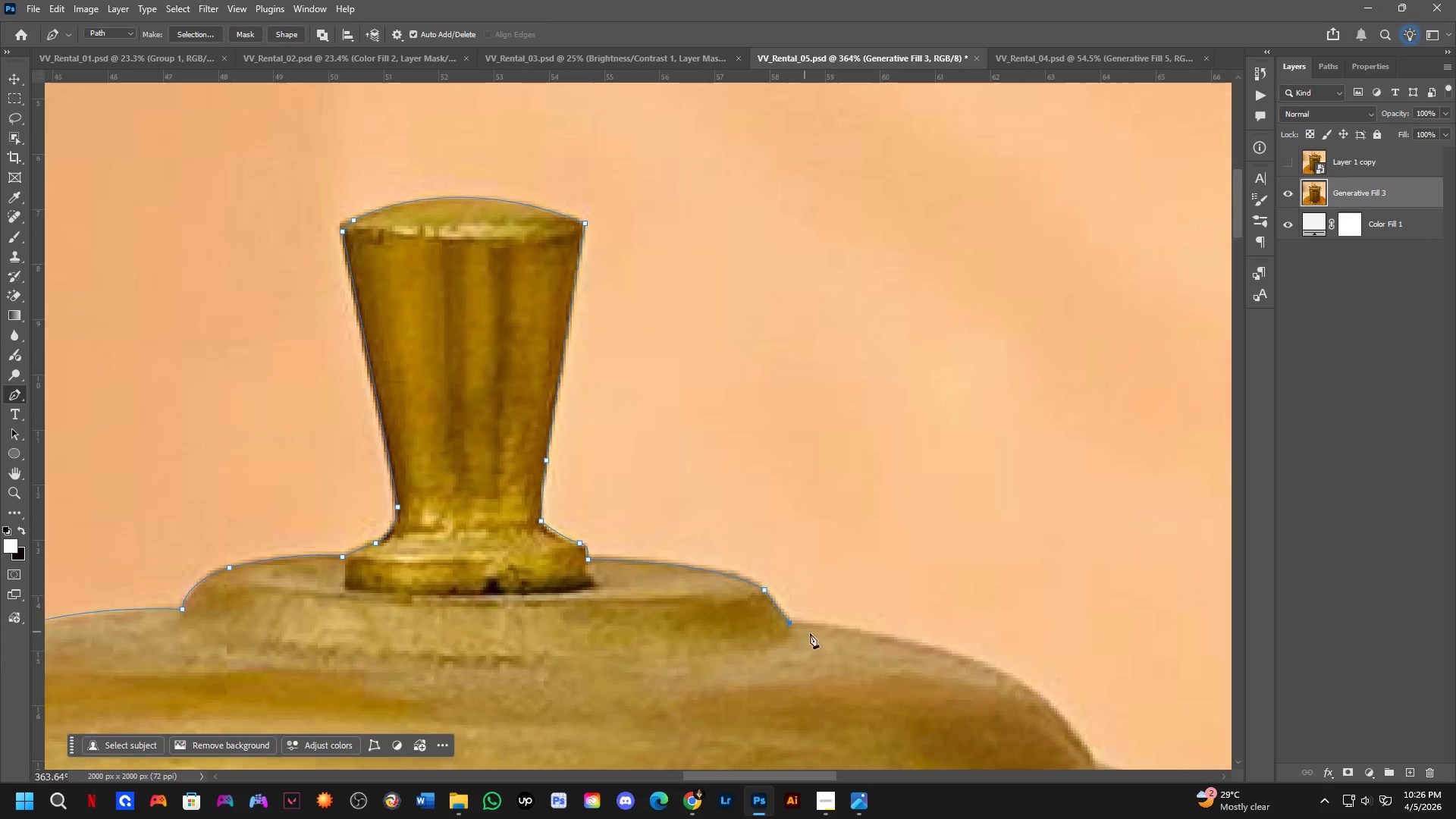 
left_click_drag(start_coordinate=[858, 560], to_coordinate=[942, 619])
 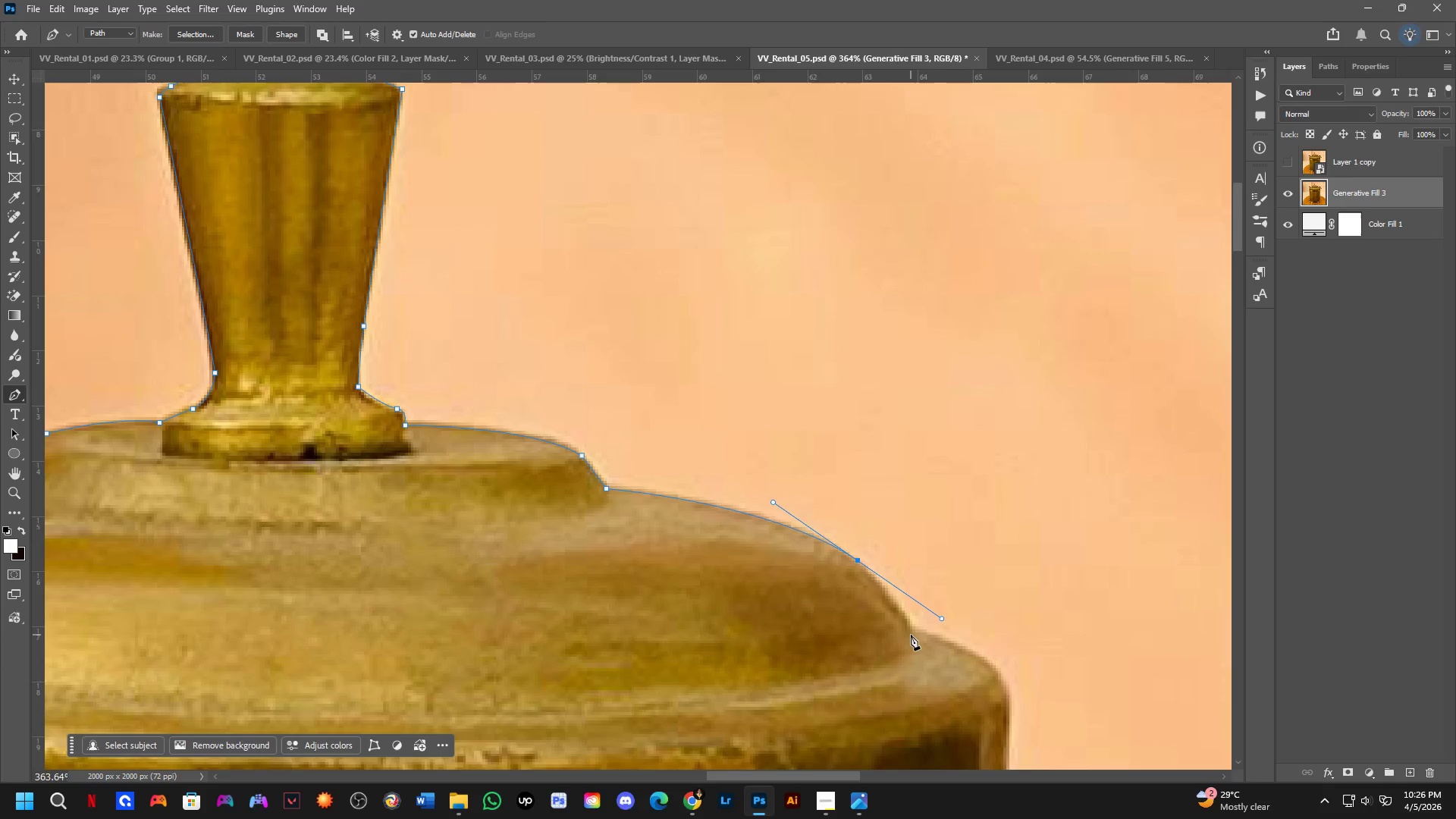 
left_click([911, 635])
 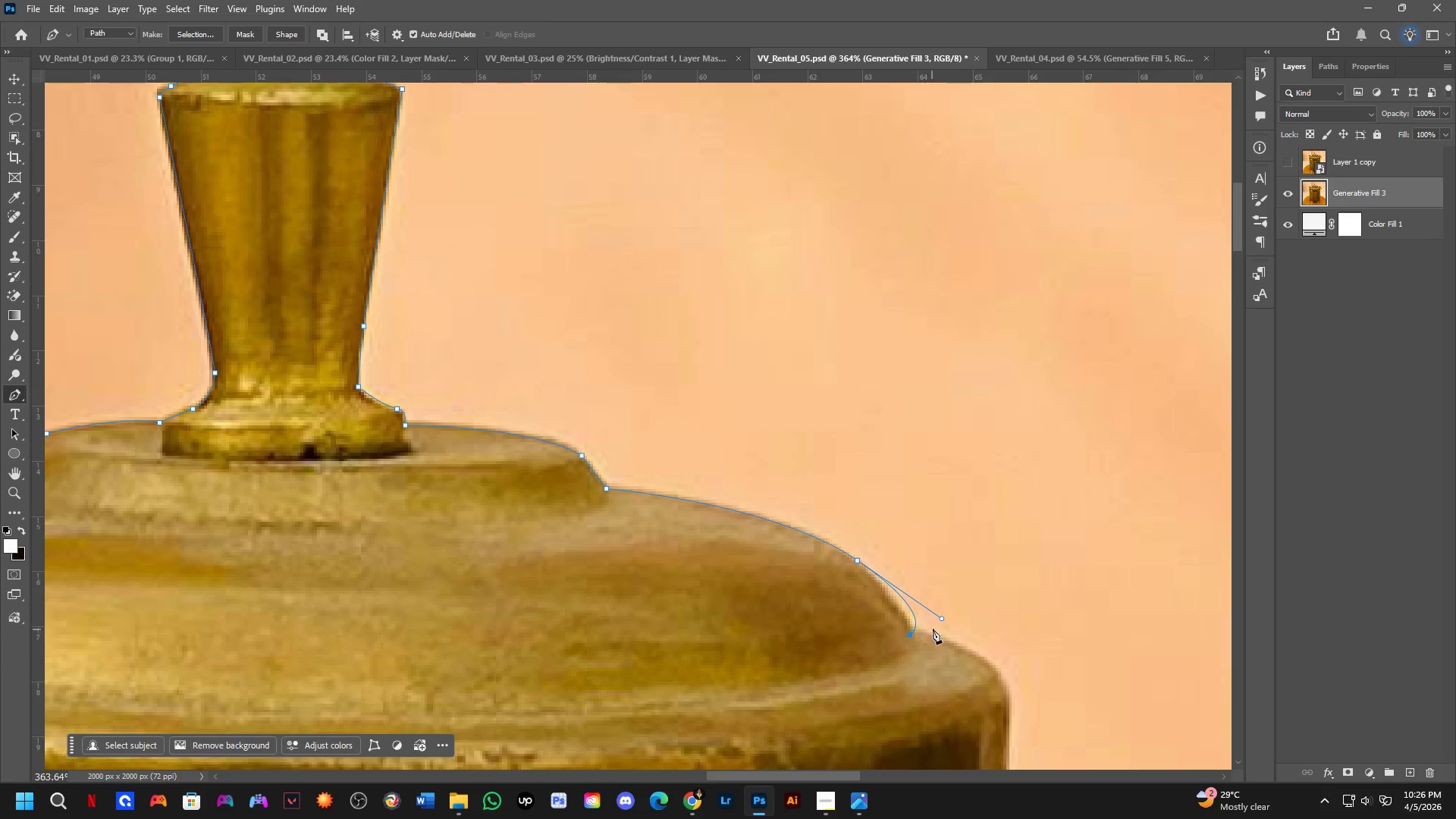 
hold_key(key=ControlLeft, duration=1.66)
left_click_drag(start_coordinate=[940, 620], to_coordinate=[908, 608])
 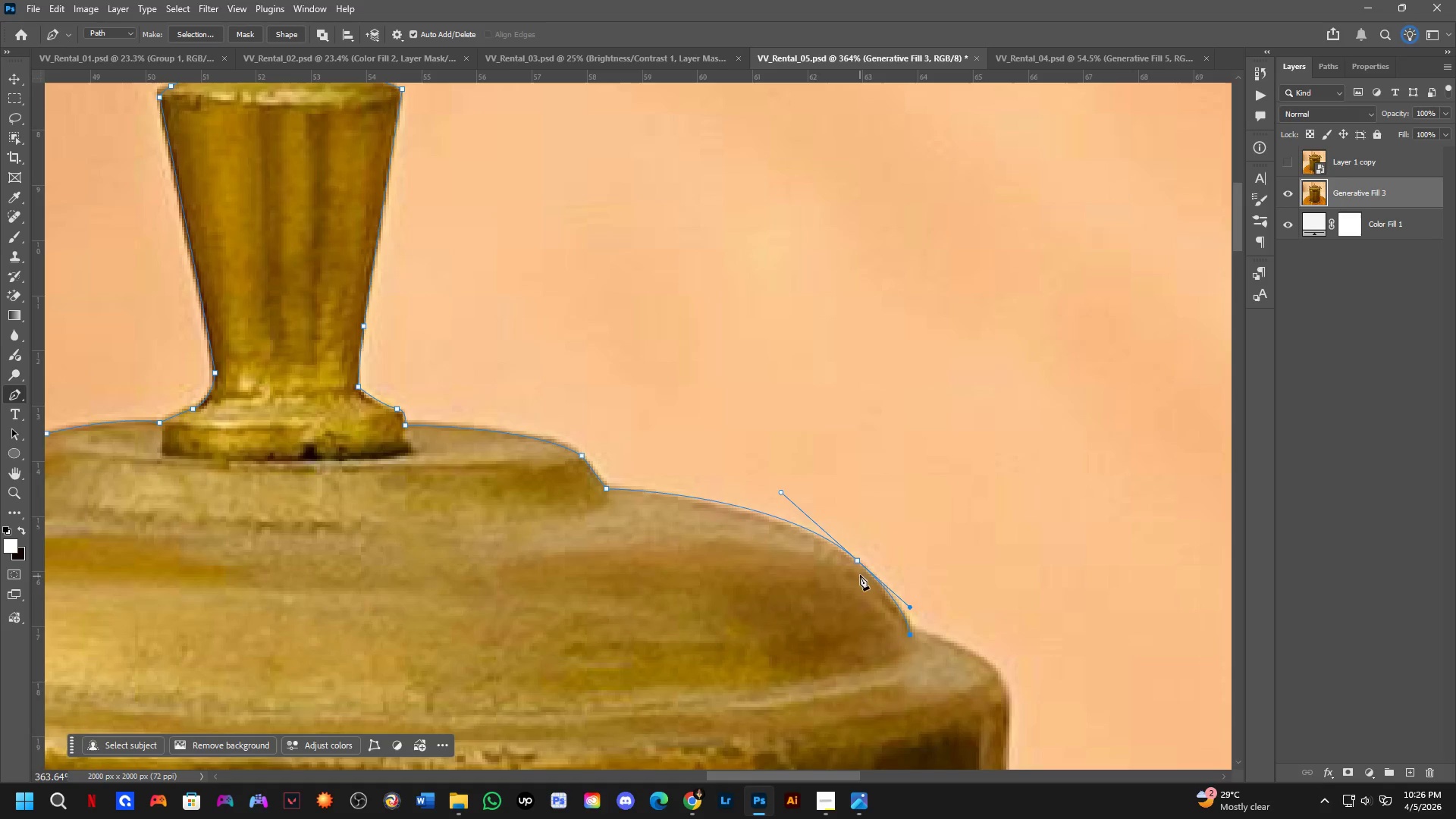 
hold_key(key=ControlLeft, duration=1.23)
left_click_drag(start_coordinate=[858, 561], to_coordinate=[855, 566])
 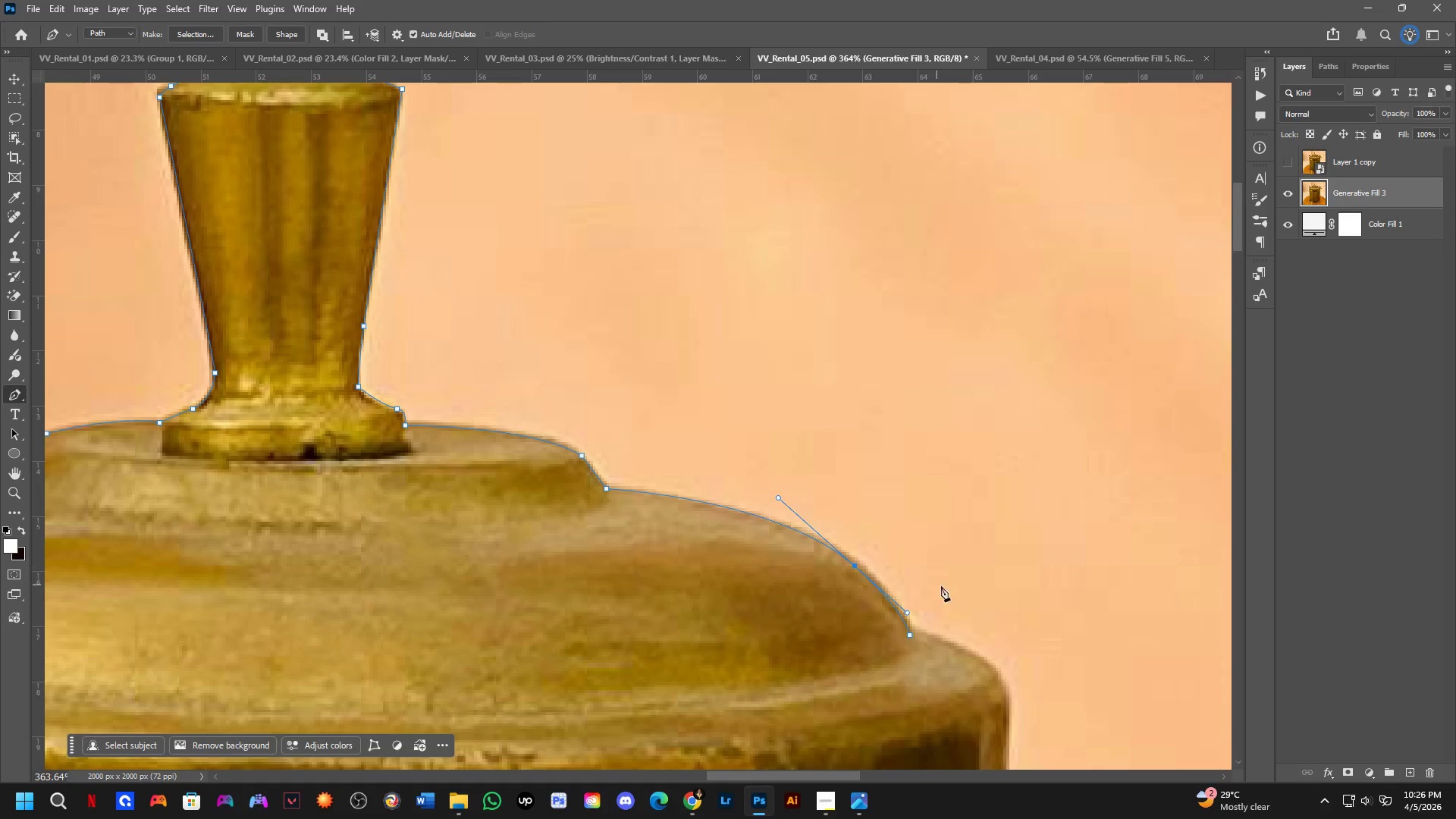 
hold_key(key=Space, duration=0.52)
 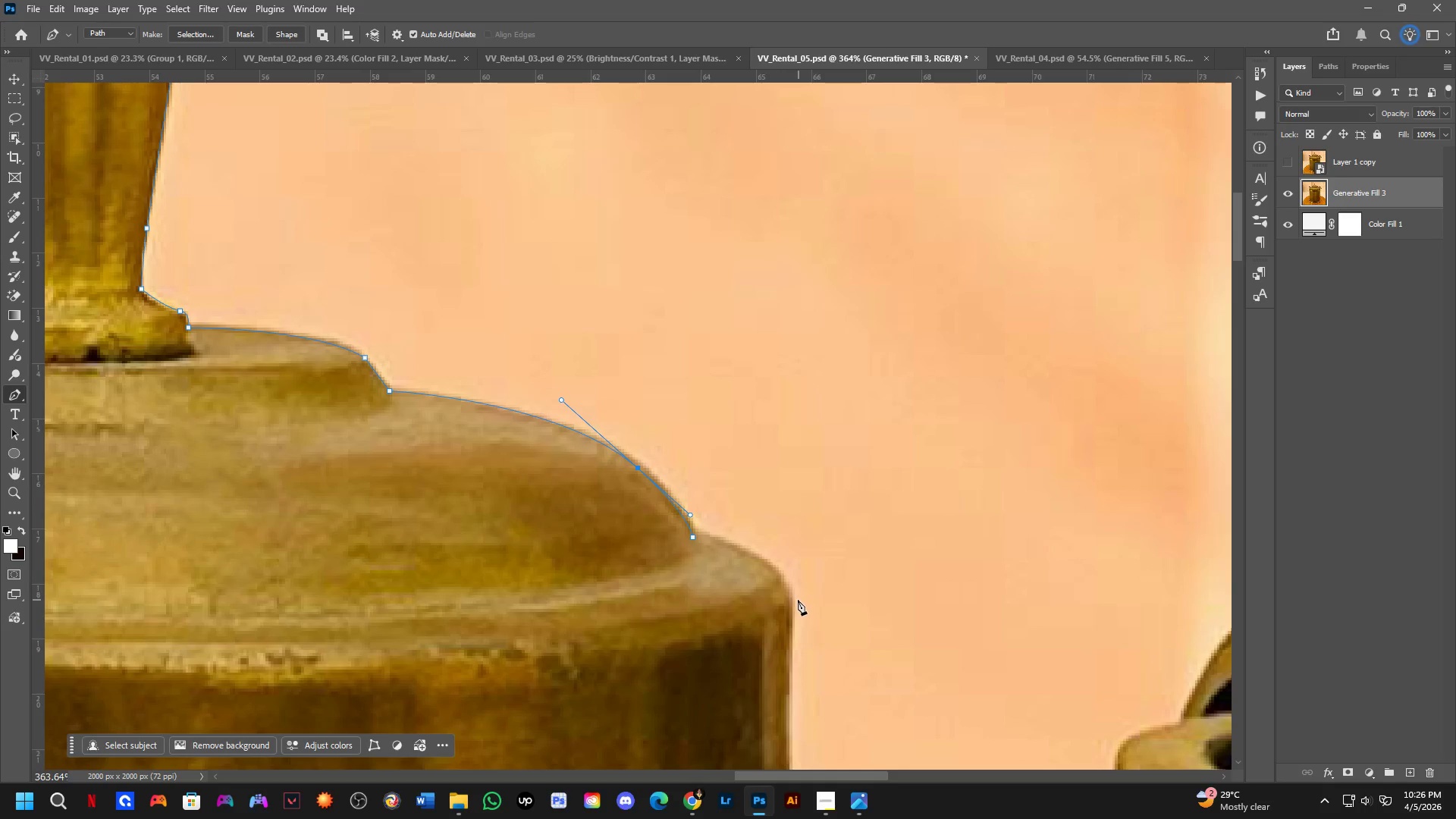 
left_click_drag(start_coordinate=[957, 589], to_coordinate=[740, 491])
 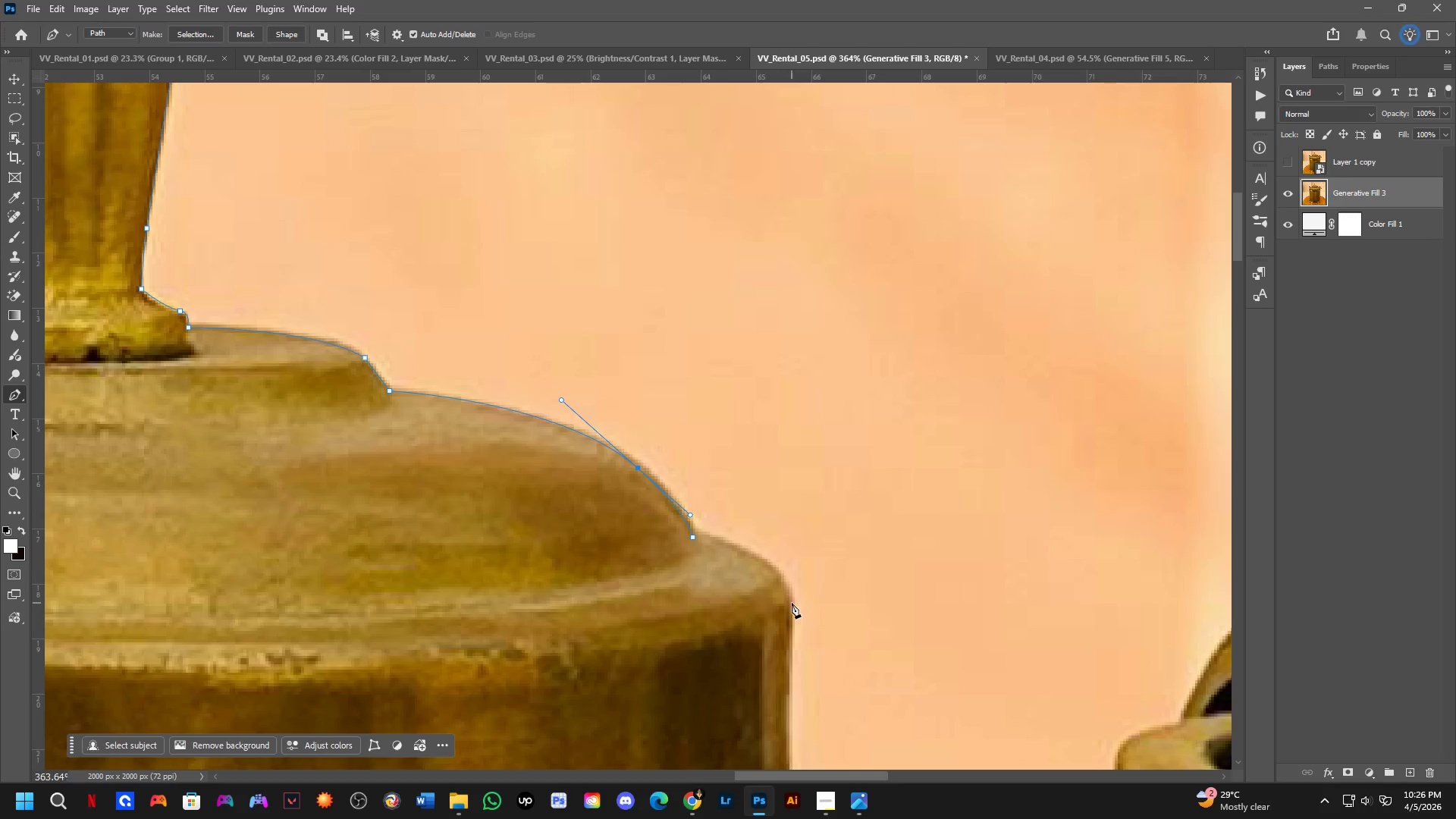 
left_click_drag(start_coordinate=[792, 603], to_coordinate=[812, 663])
 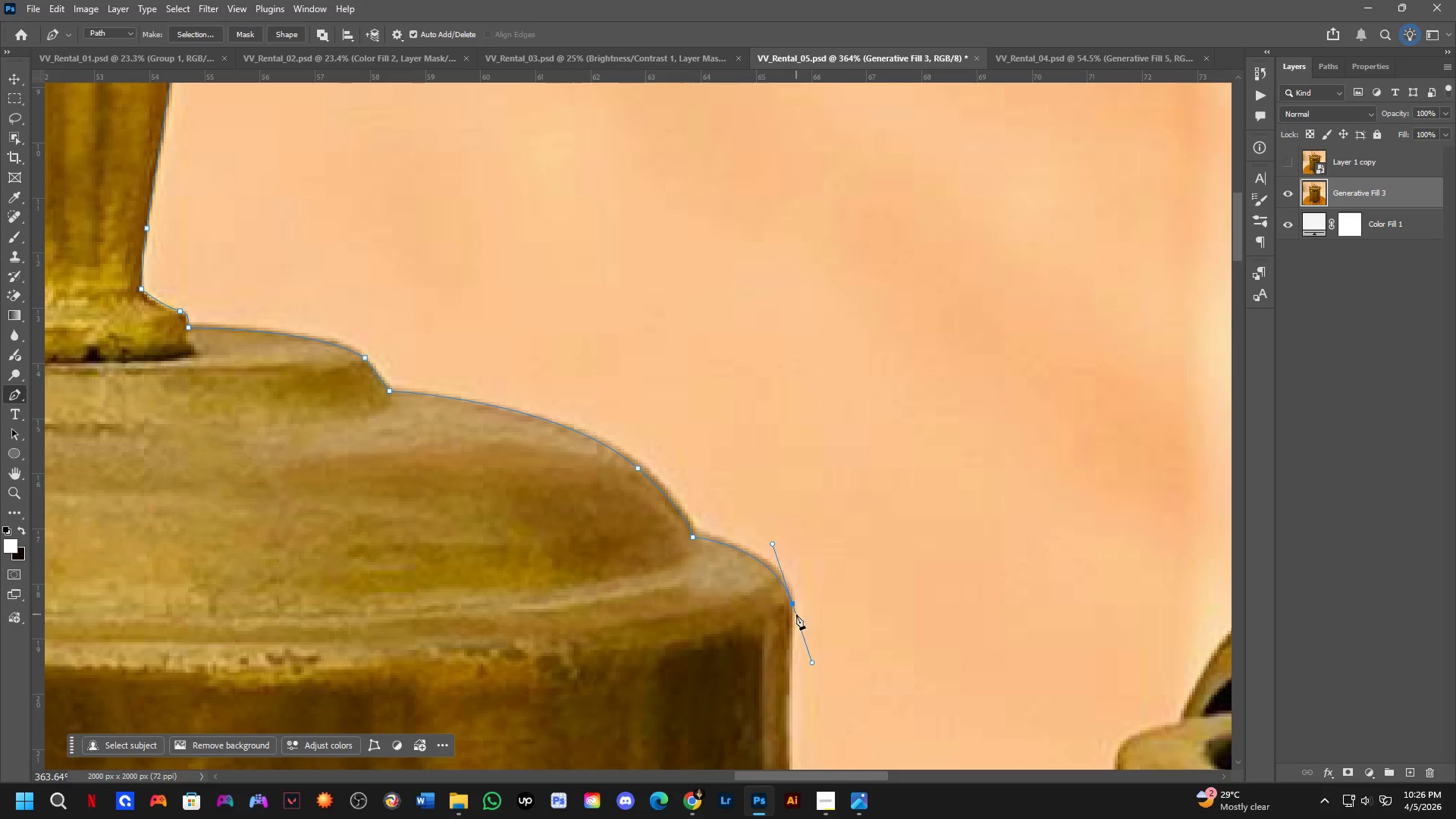 
hold_key(key=AltLeft, duration=0.36)
left_click([793, 603])
 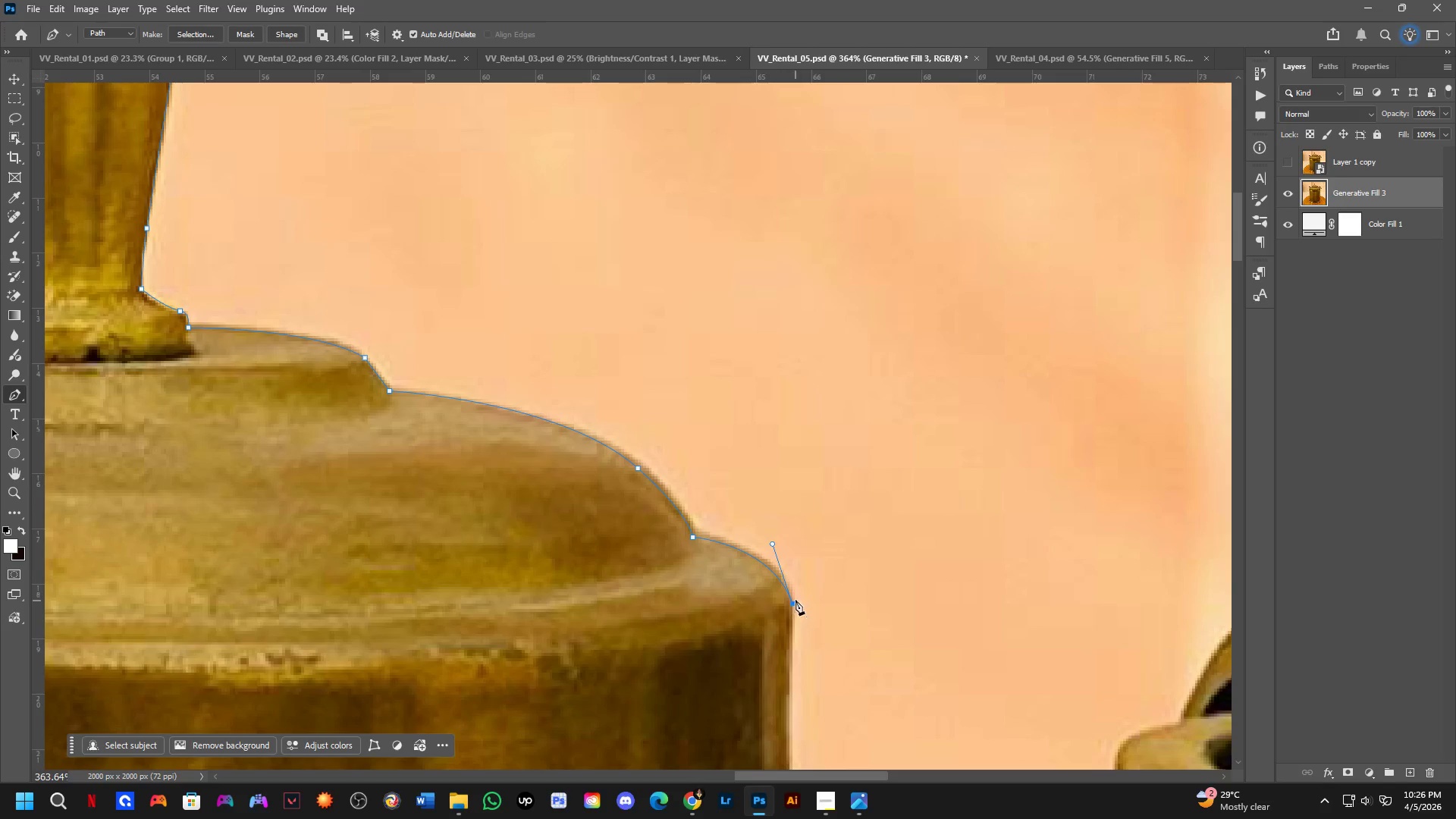 
key(Shift+ShiftLeft)
 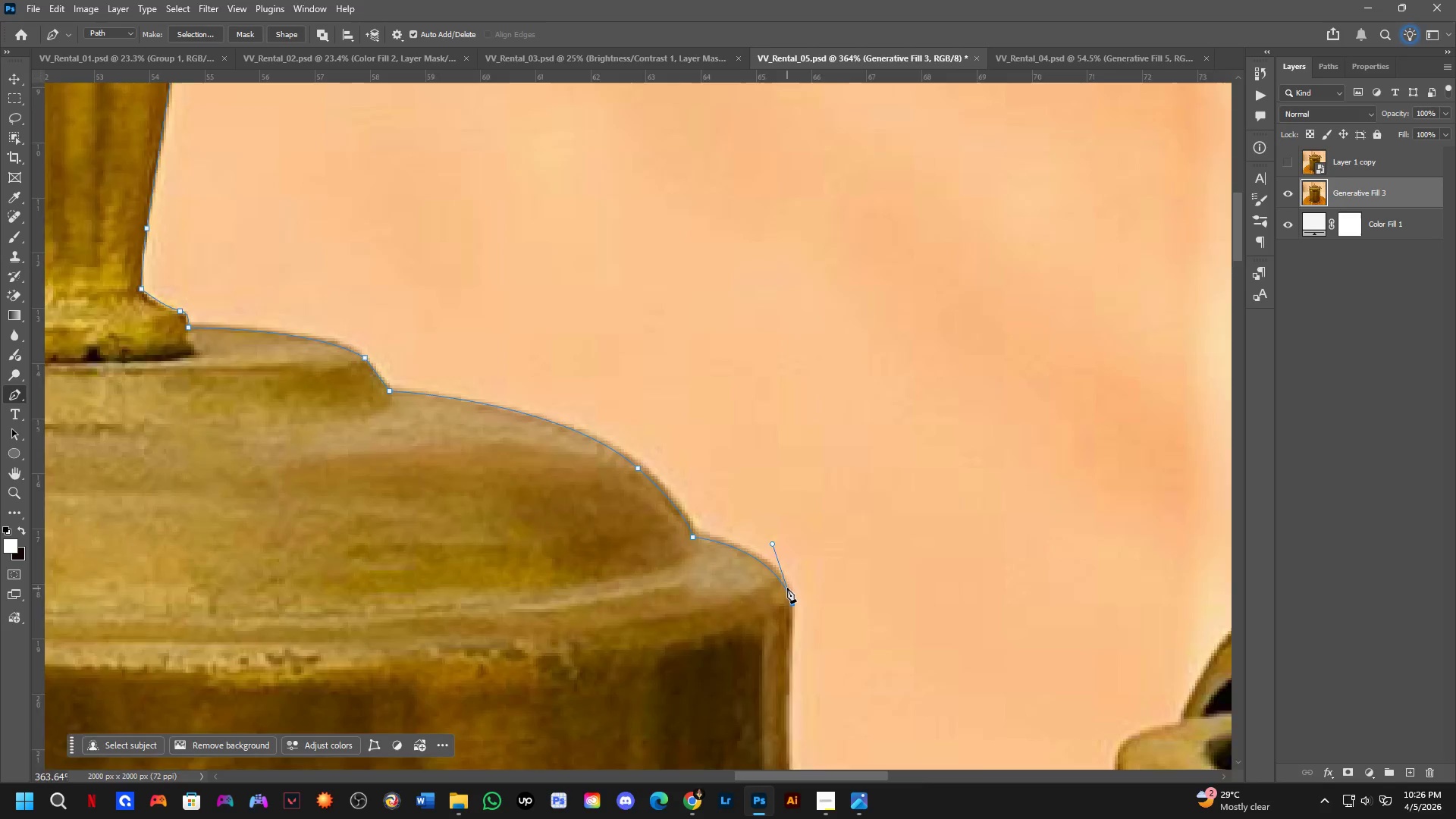 
hold_key(key=Space, duration=0.62)
 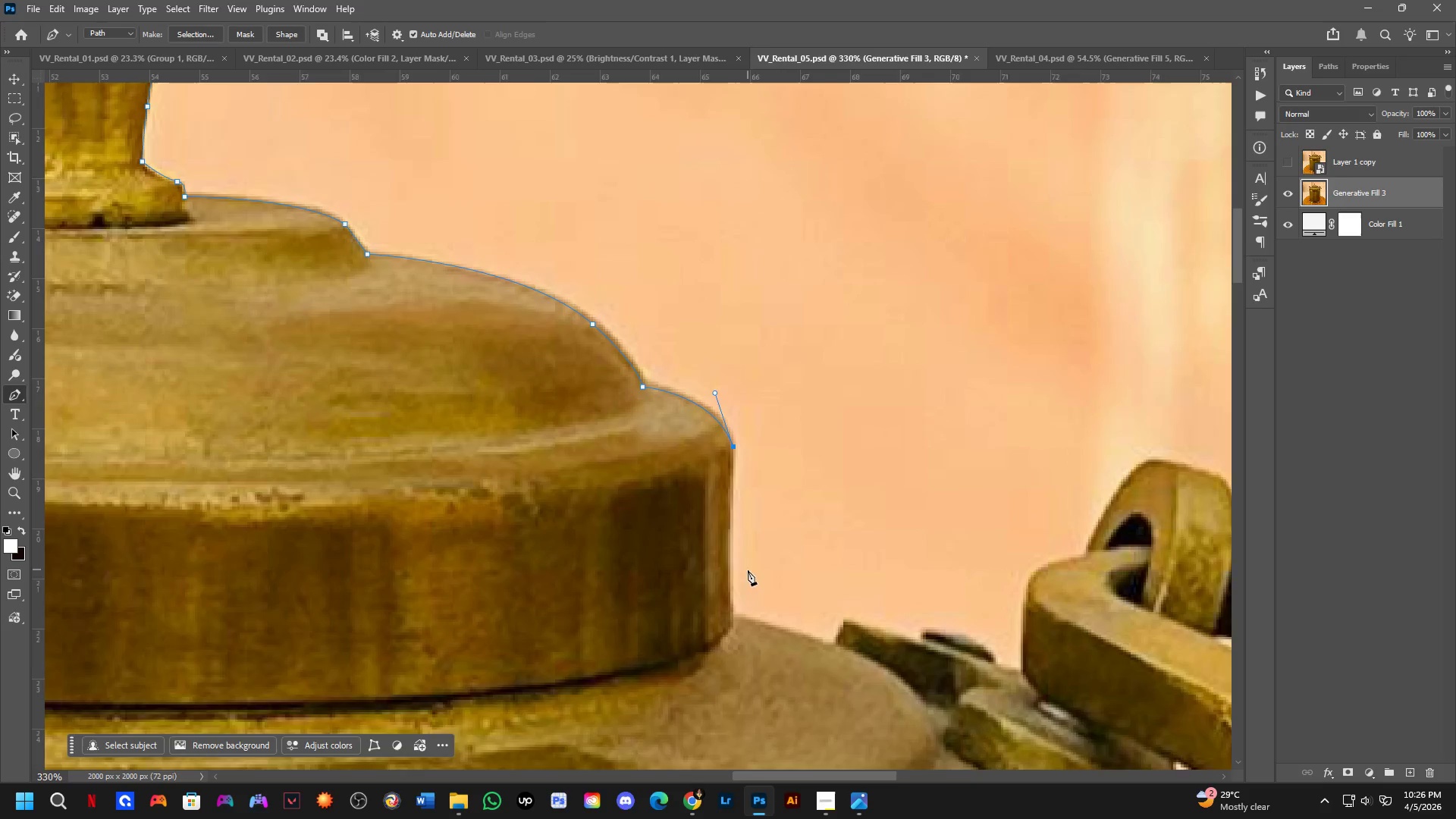 
left_click_drag(start_coordinate=[815, 629], to_coordinate=[764, 524])
 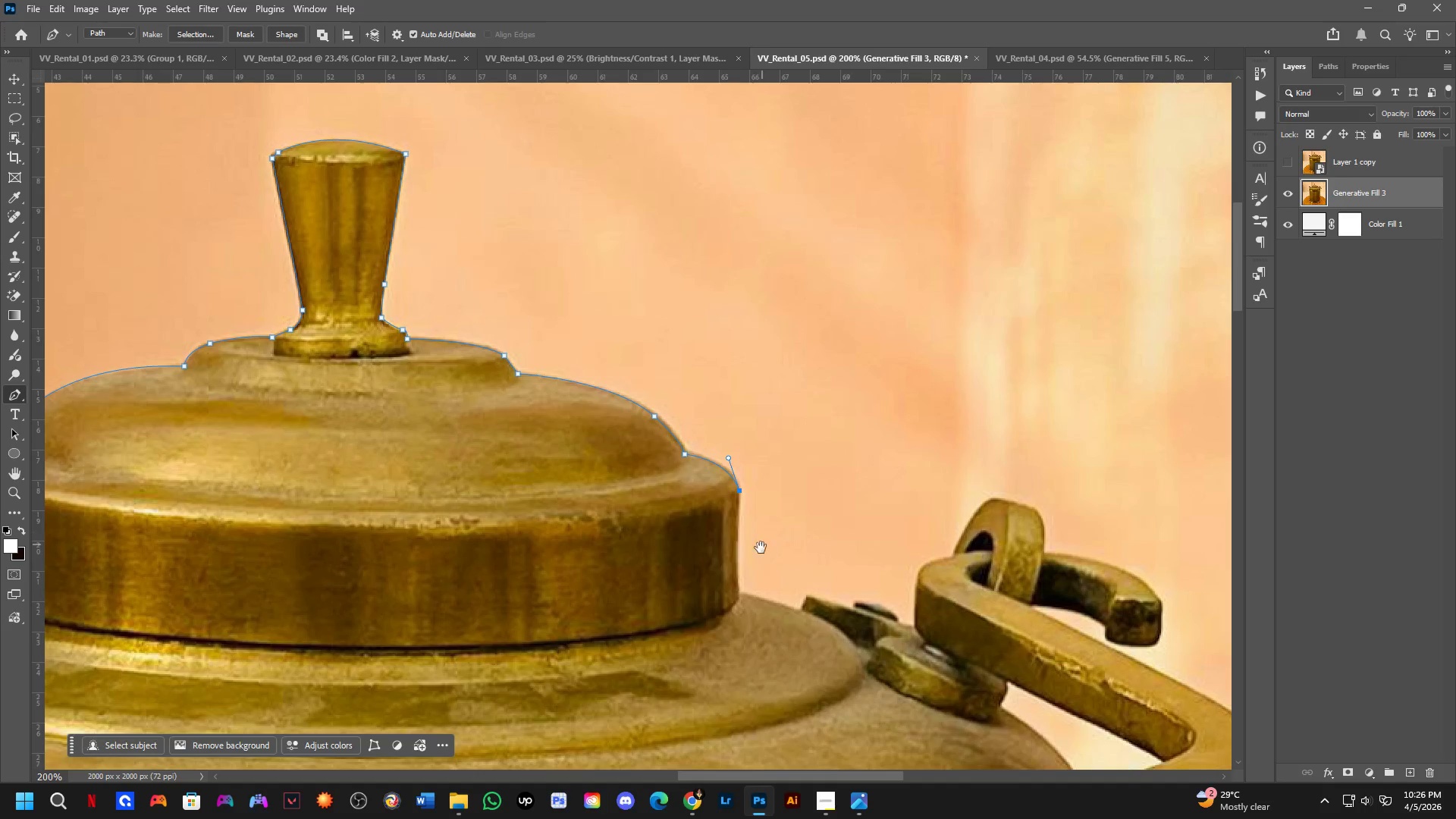 
scroll: coordinate [787, 588], scroll_direction: down, amount: 2.0
 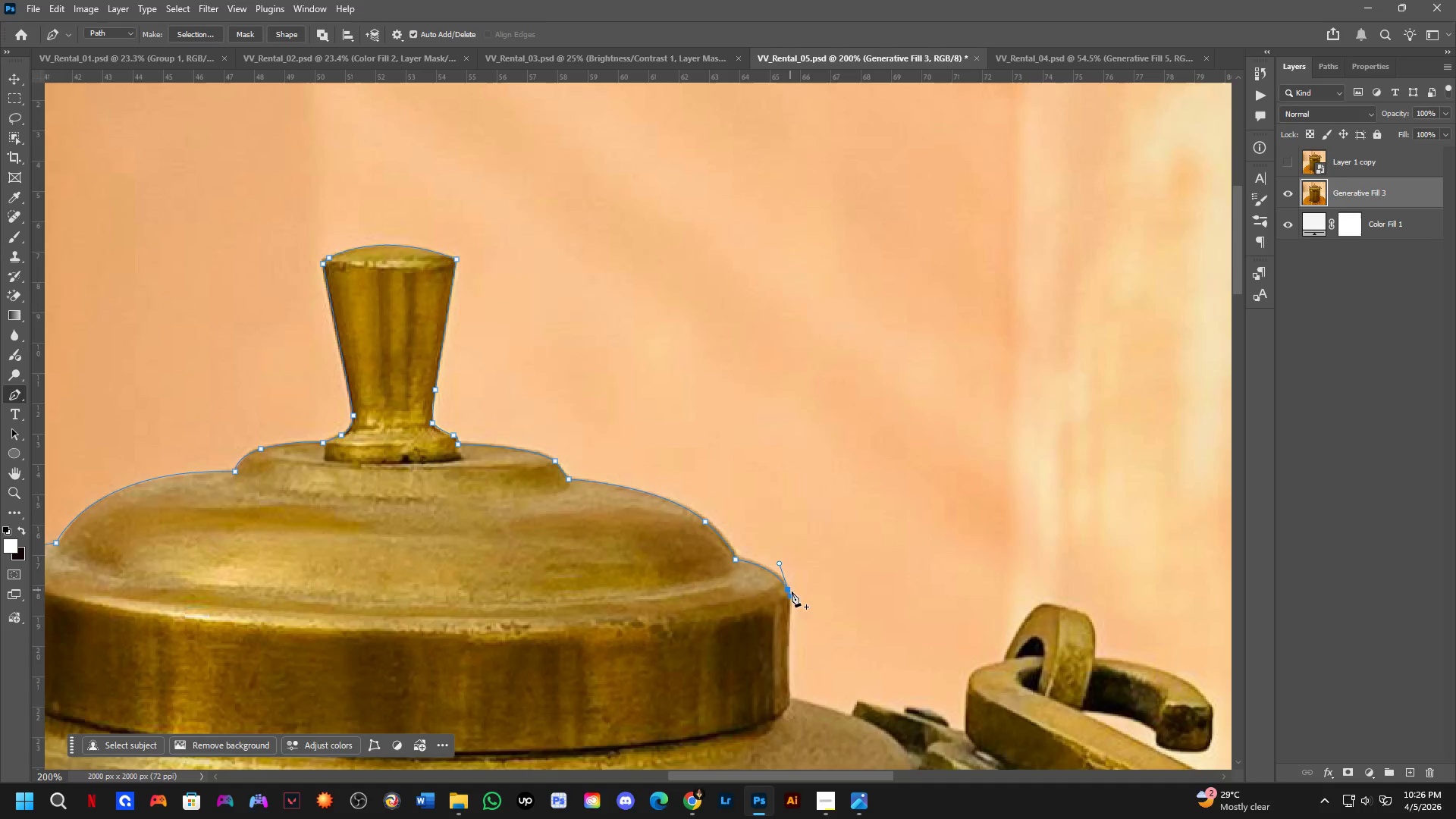 
key(Shift+ShiftLeft)
 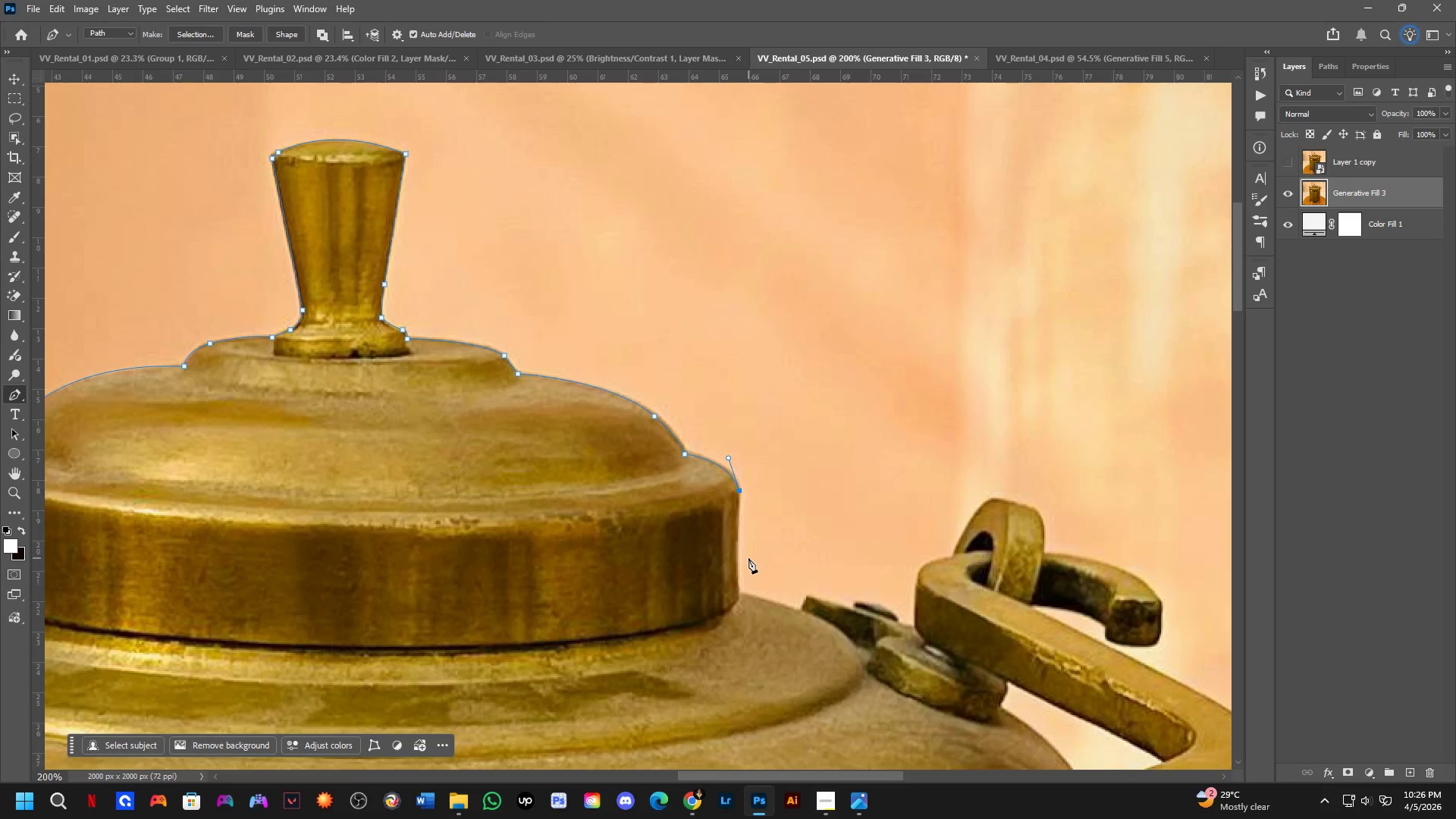 
scroll: coordinate [745, 579], scroll_direction: up, amount: 3.0
 